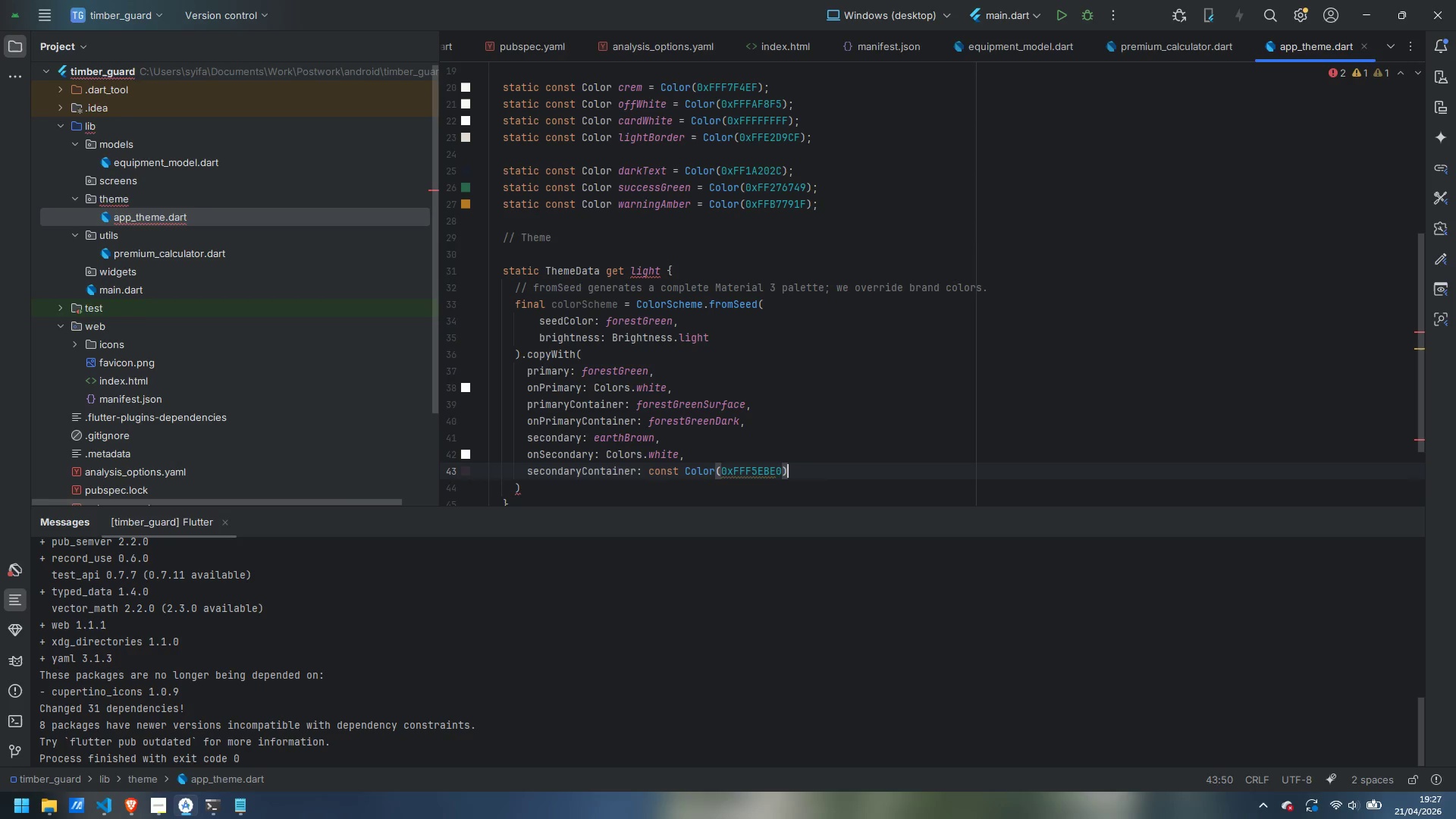 
 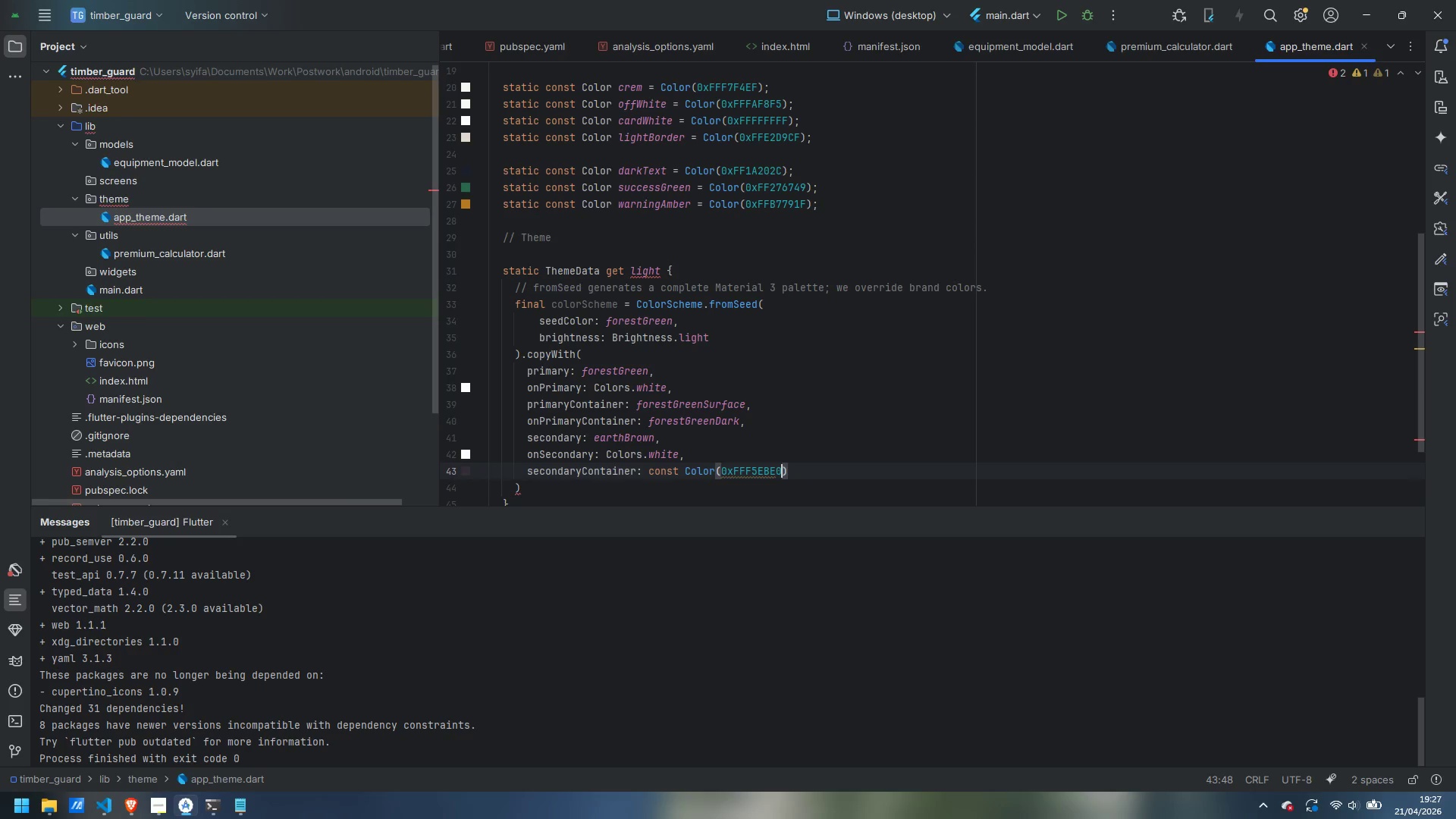 
key(ArrowRight)
 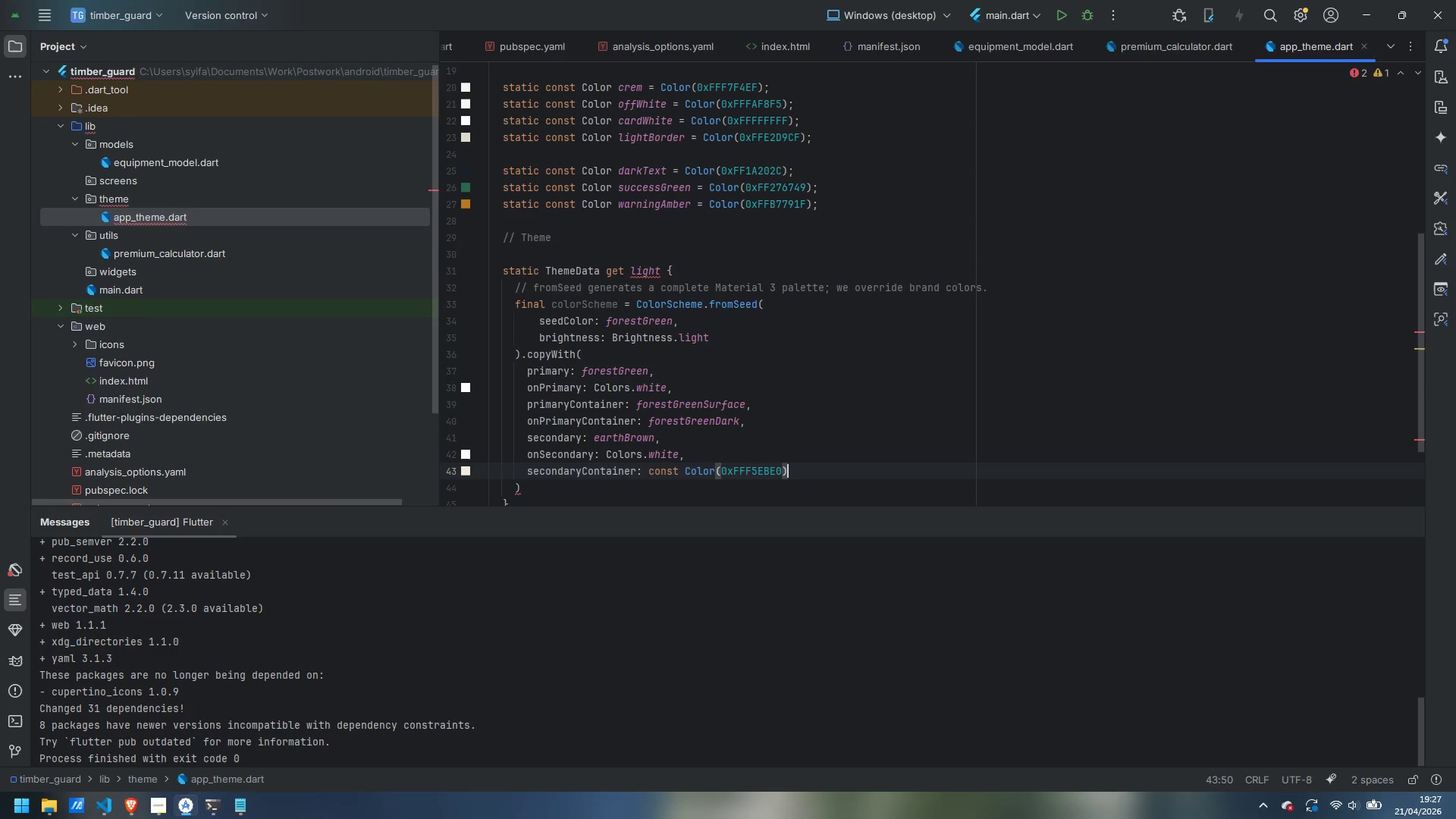 
key(Comma)
 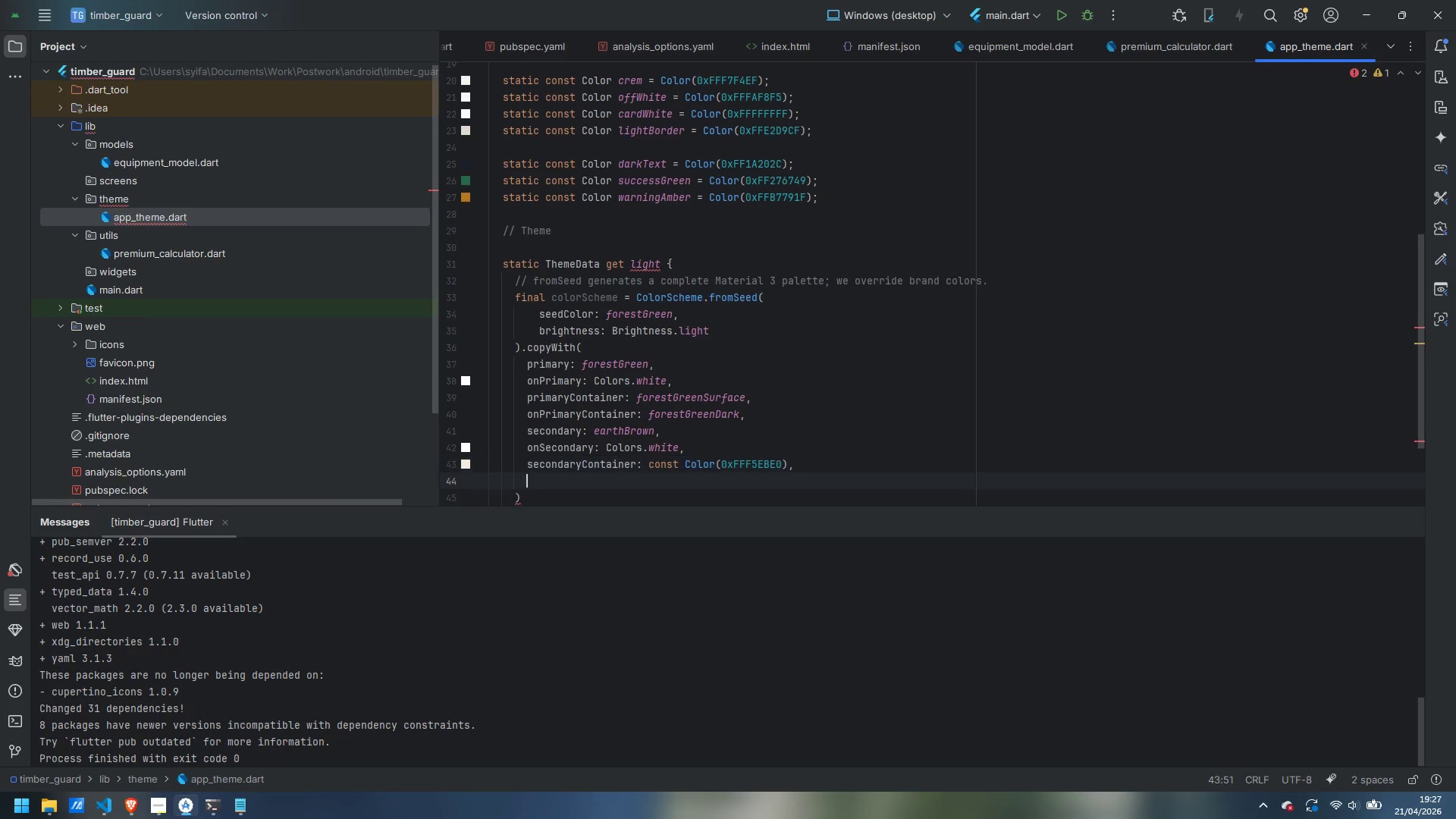 
key(Enter)
 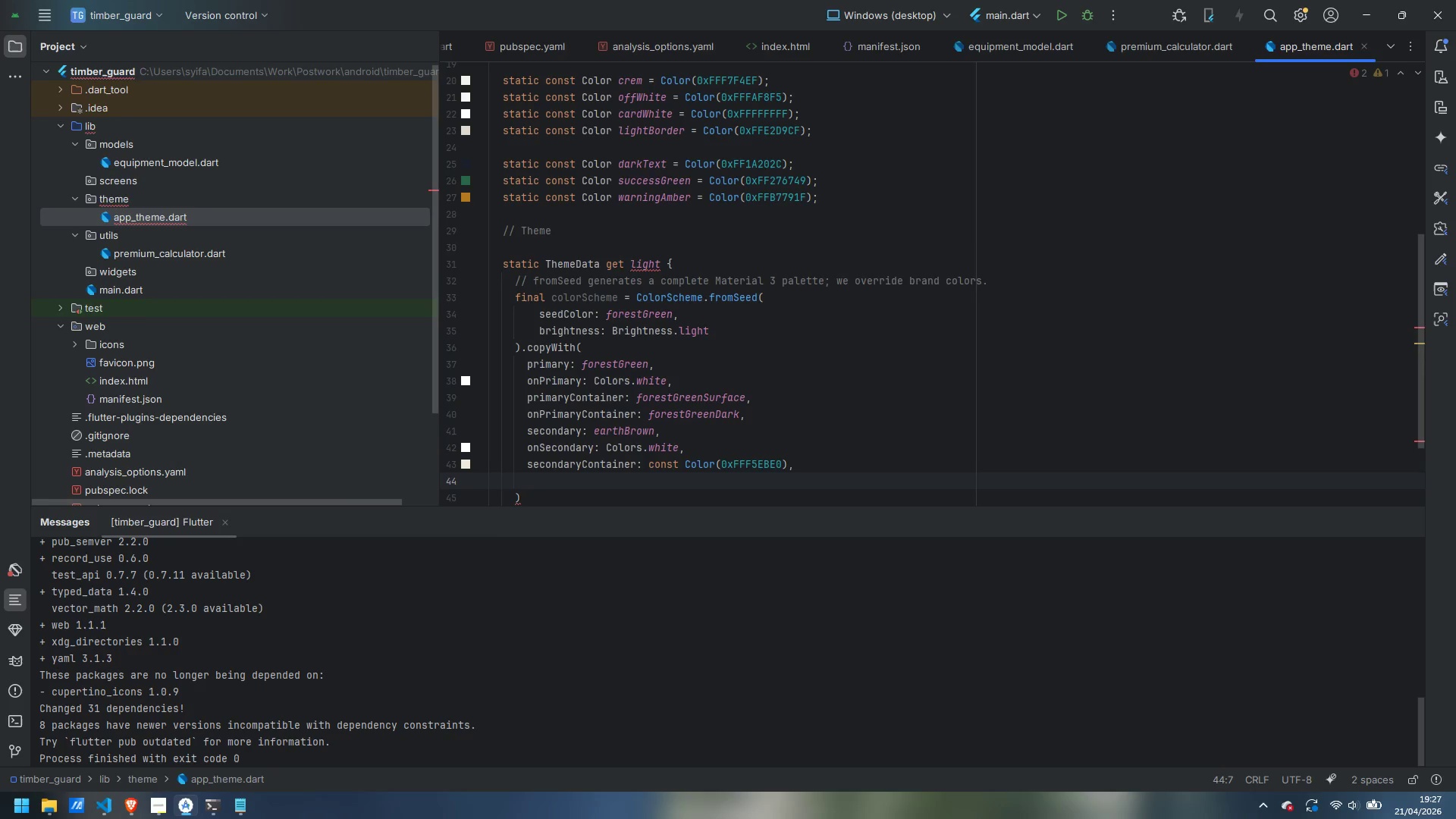 
type(onSEc)
key(Backspace)
key(Backspace)
type(econdaryContrain)
key(Backspace)
key(Backspace)
key(Backspace)
key(Backspace)
type(ainer: const Color(0xFF5C3B1E)
 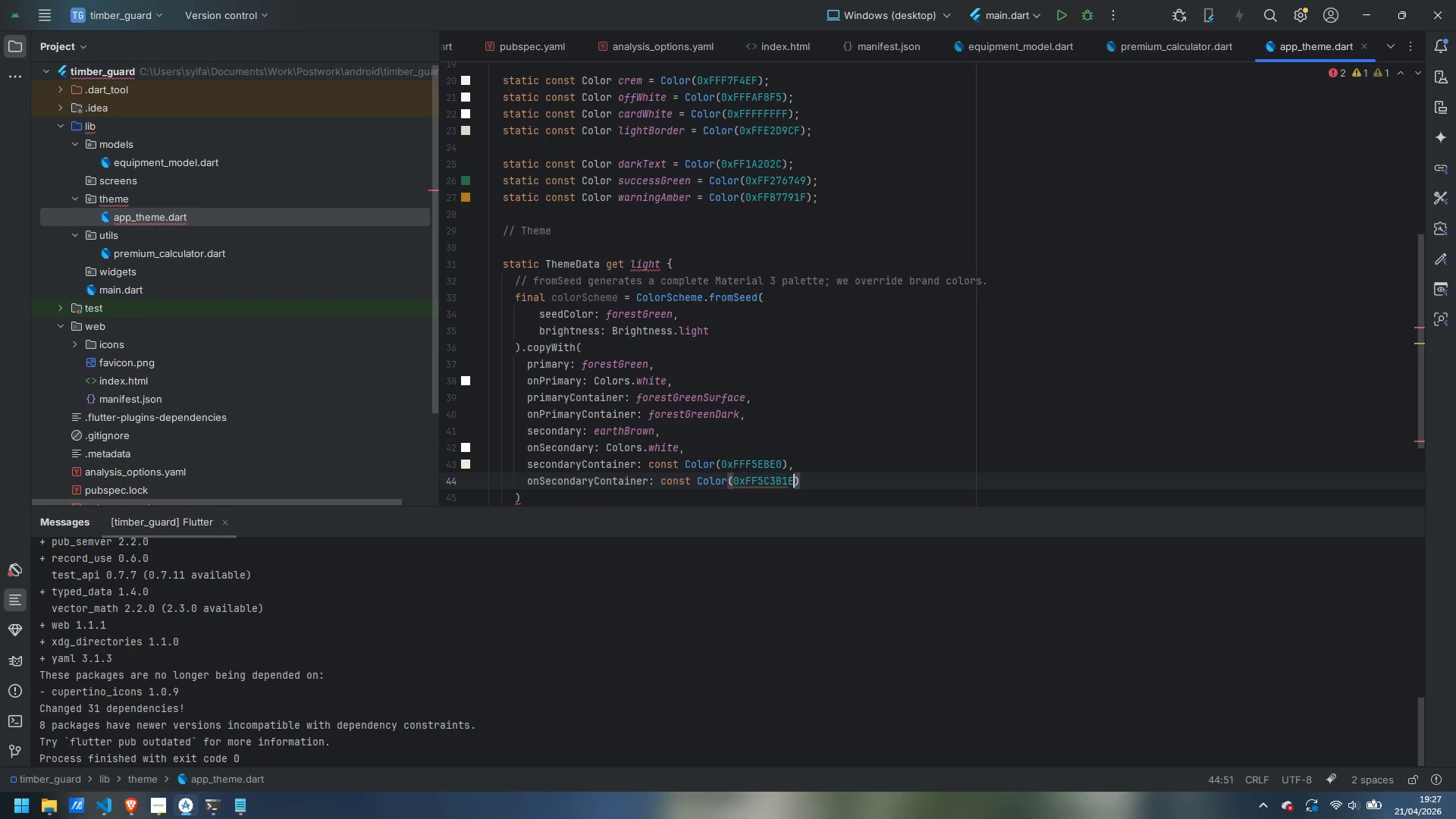 
 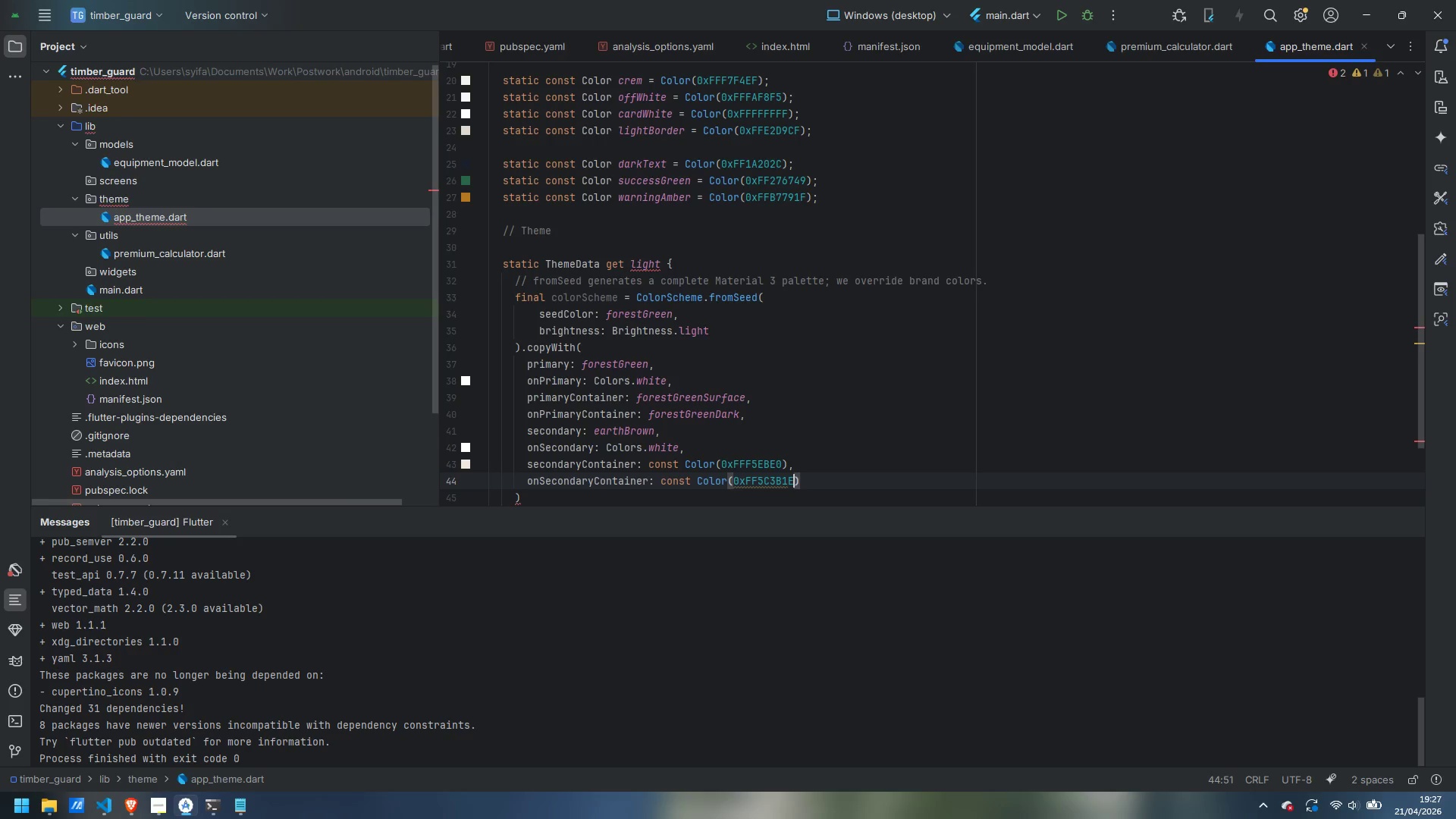 
key(ArrowRight)
 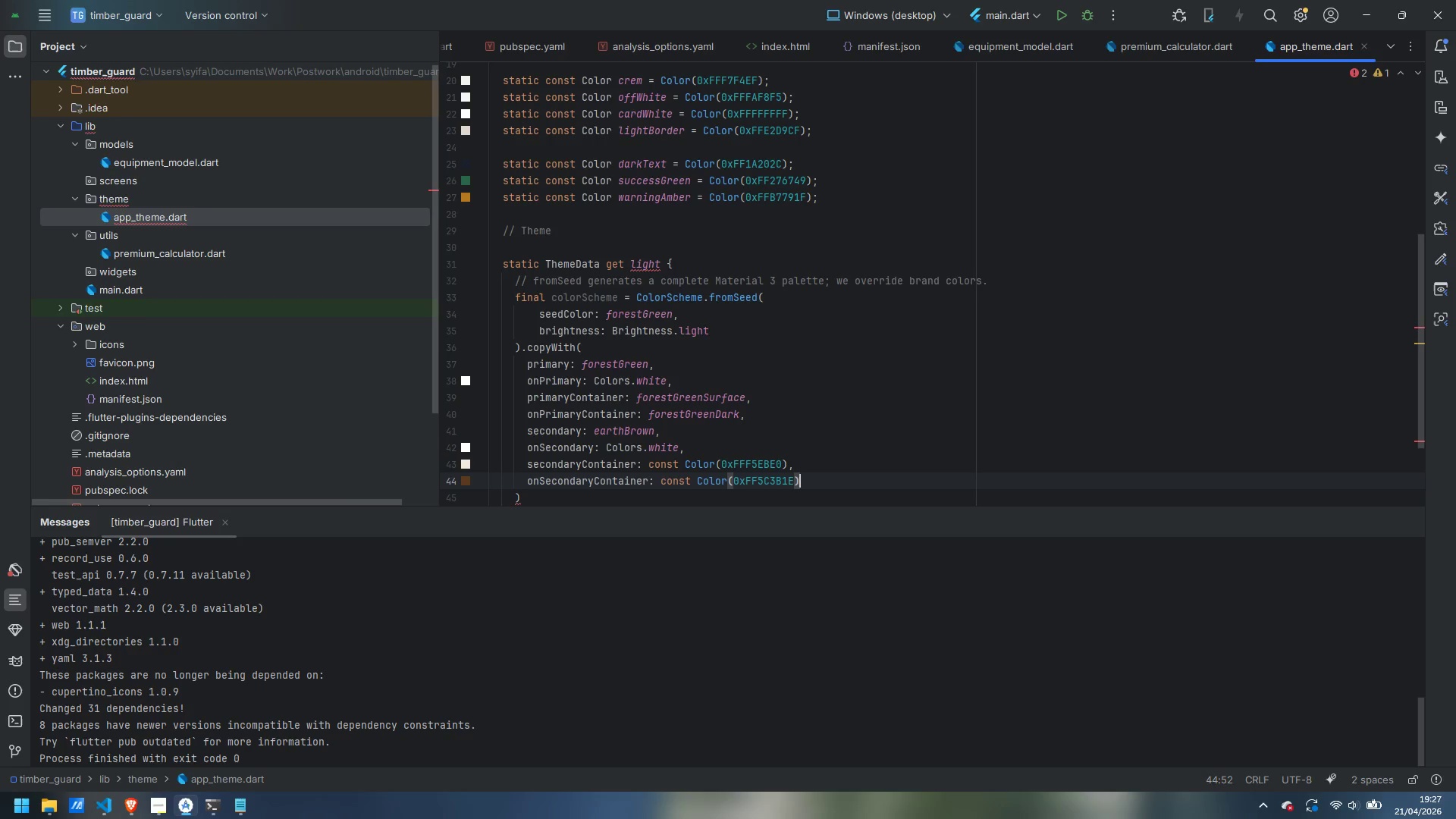 
key(Comma)
 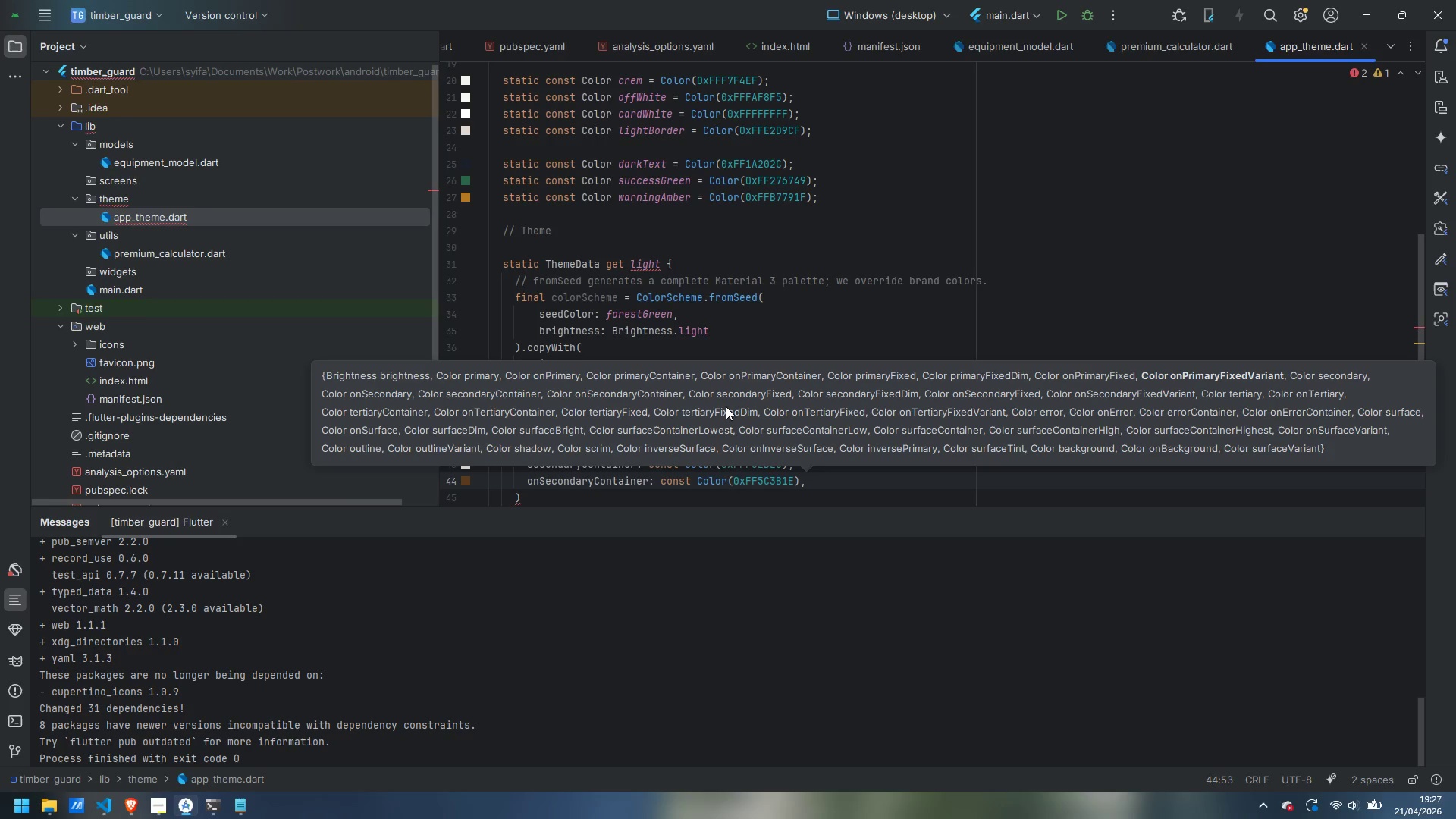 
key(Enter)
 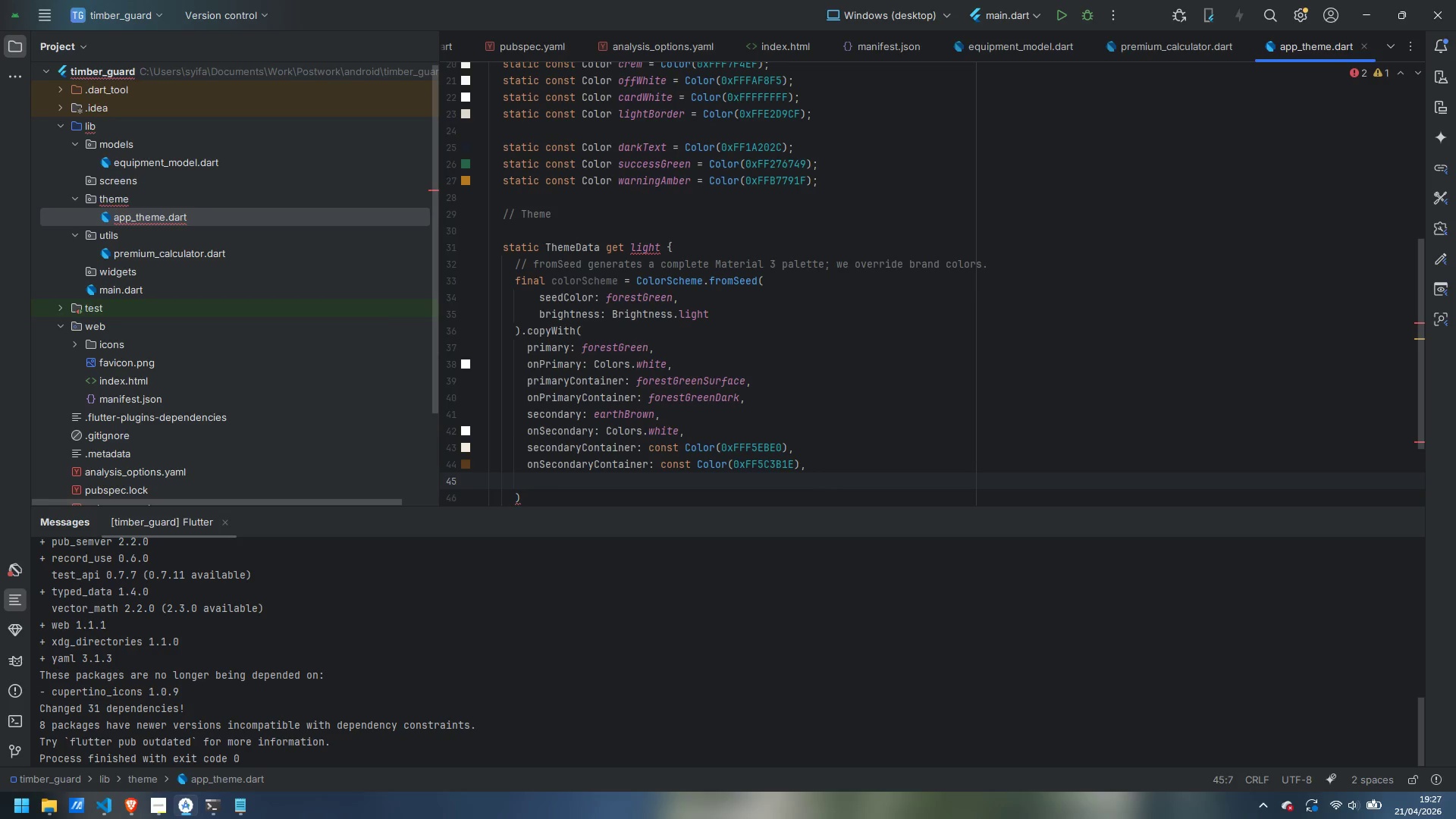 
type(tertiary: slateGrey,)
 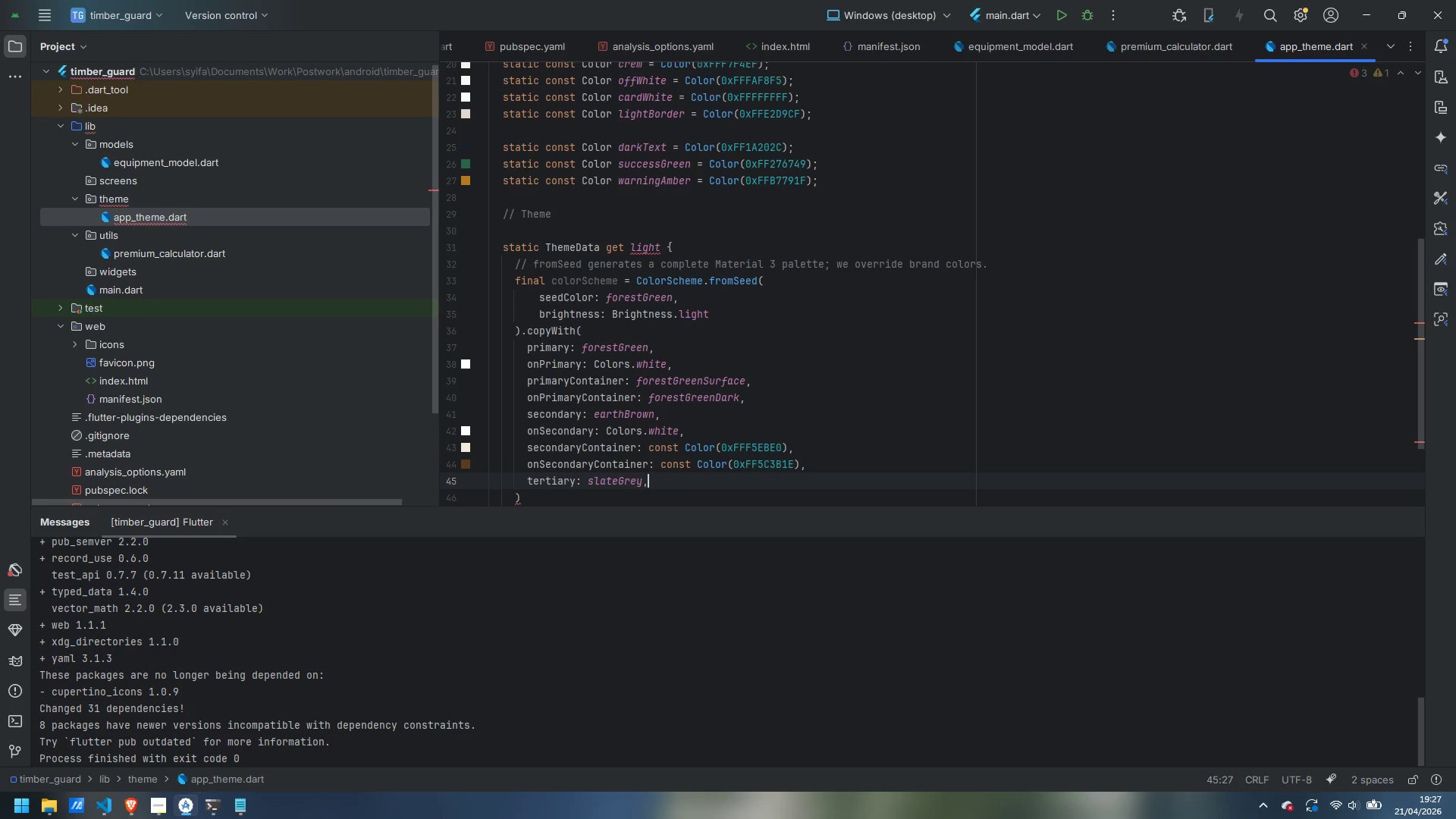 
 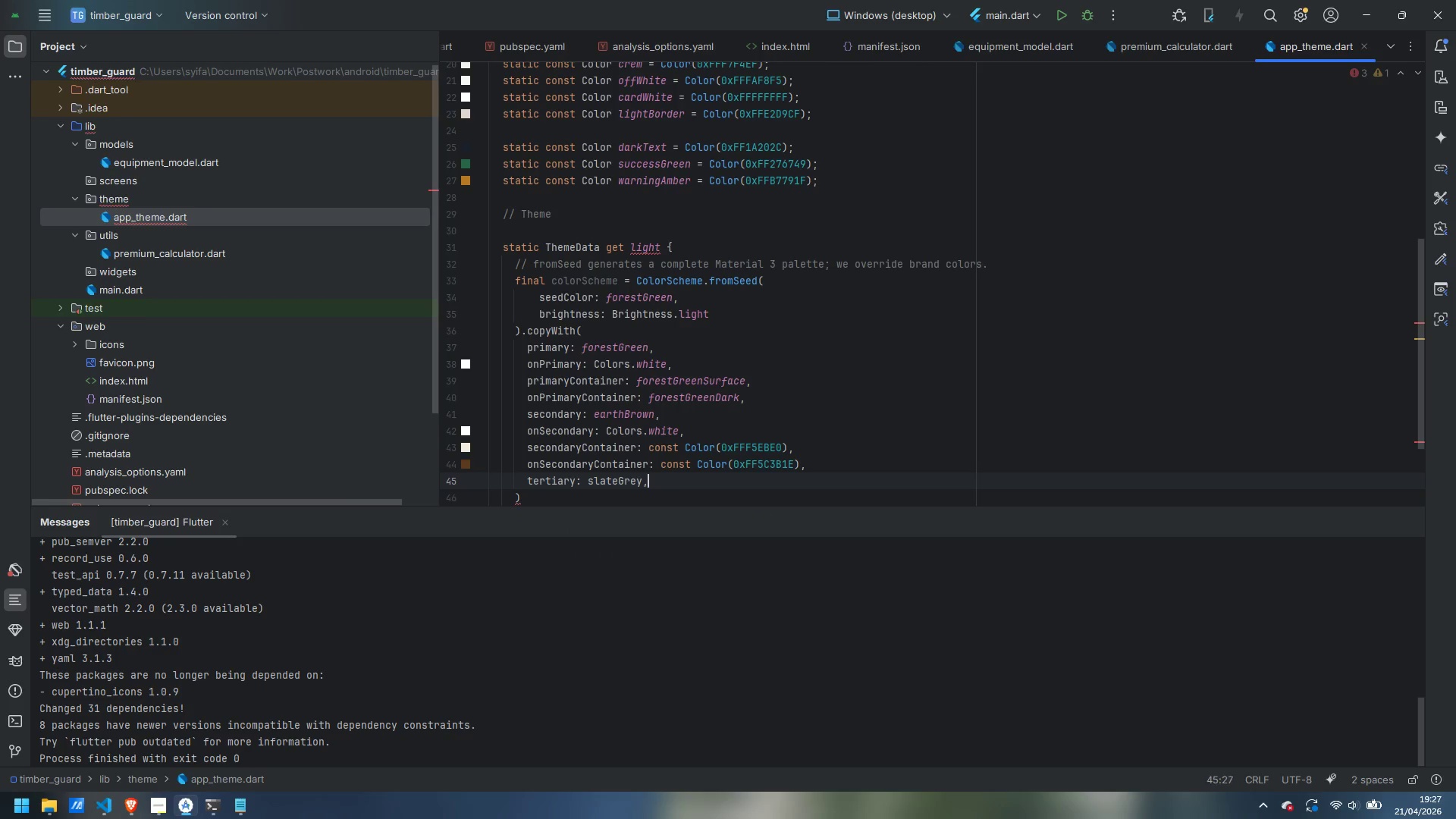 
key(Enter)
 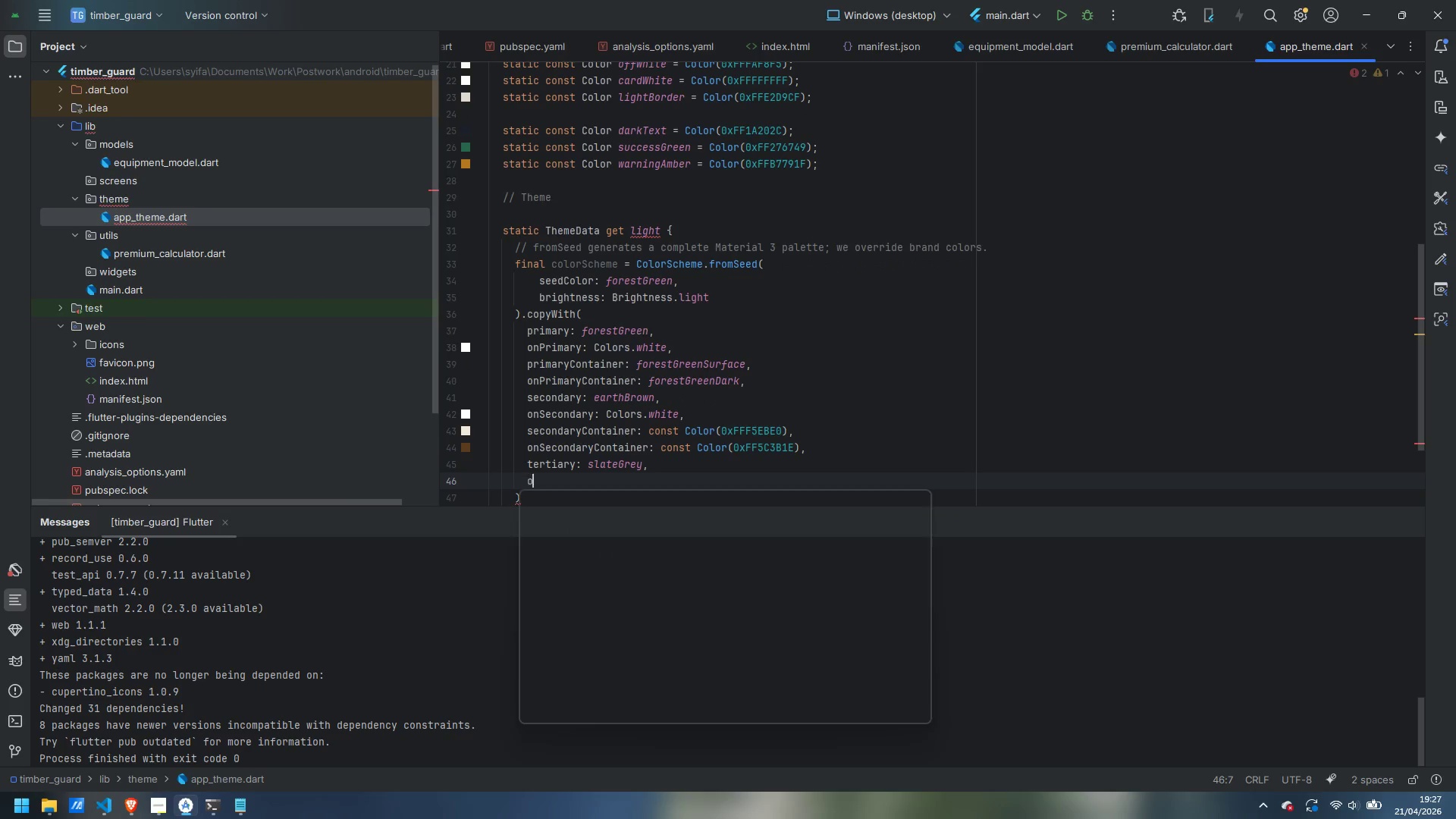 
type(onTertial)
key(Backspace)
type(ry: Colors.white,)
 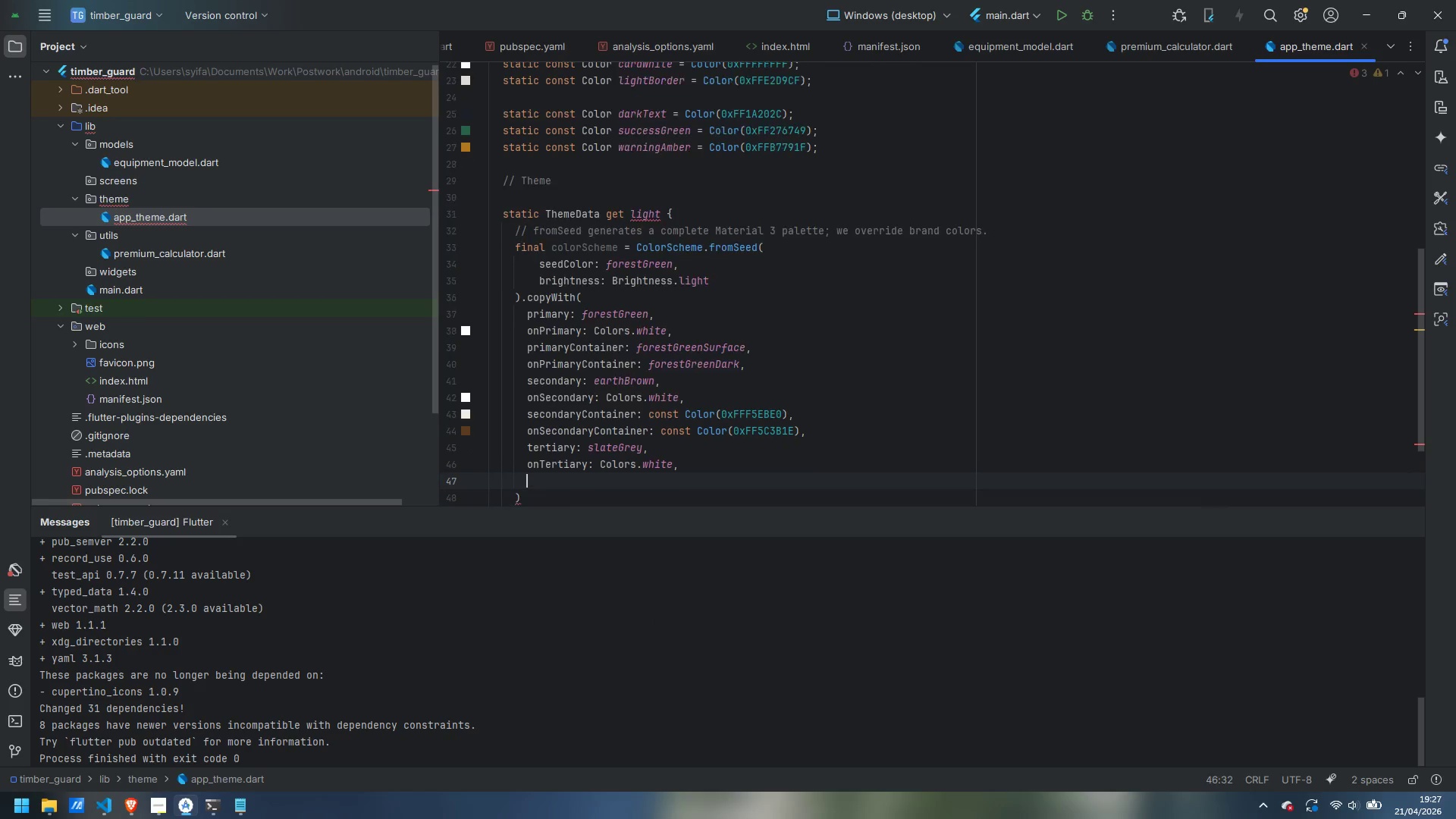 
 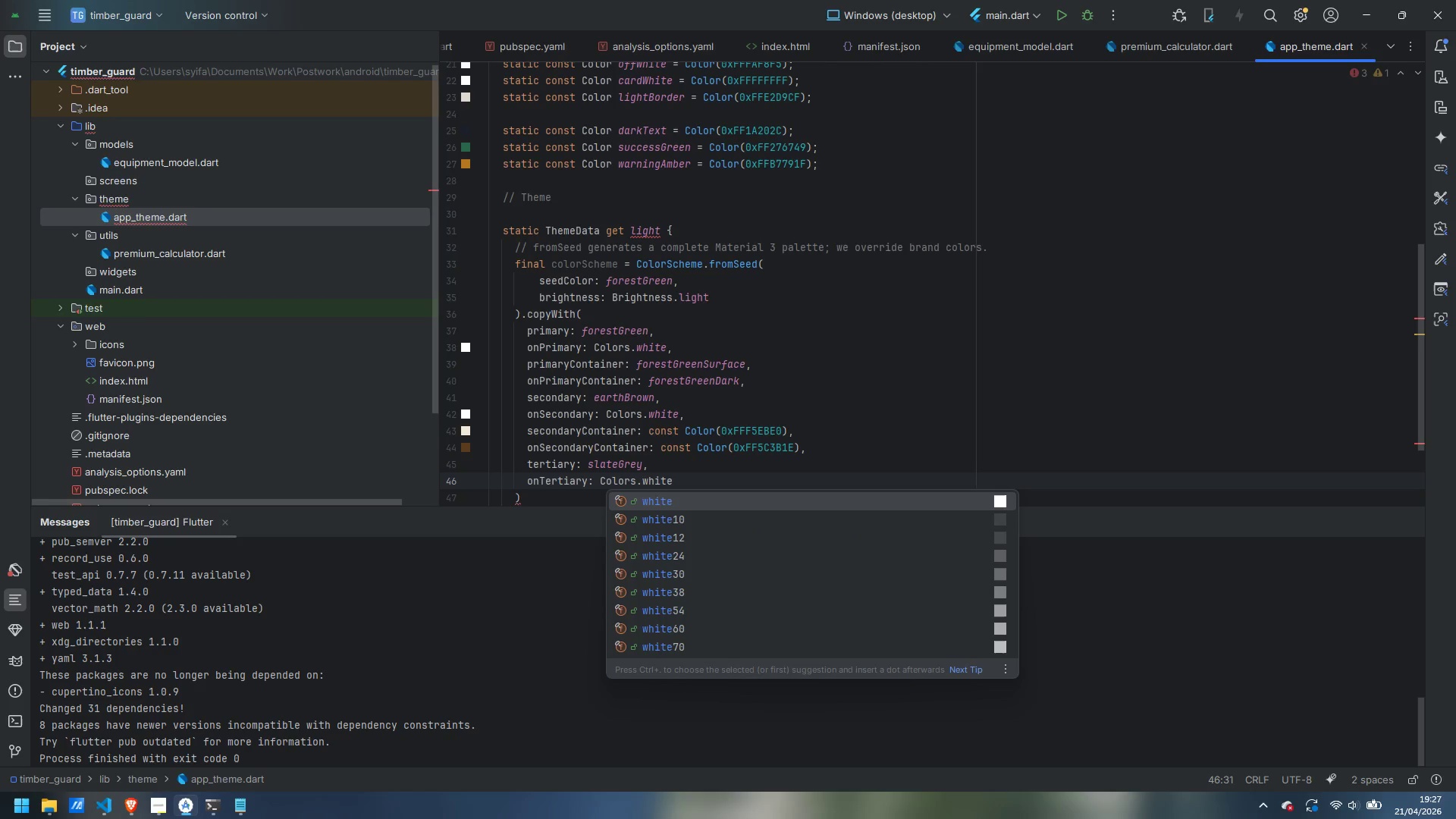 
key(Enter)
 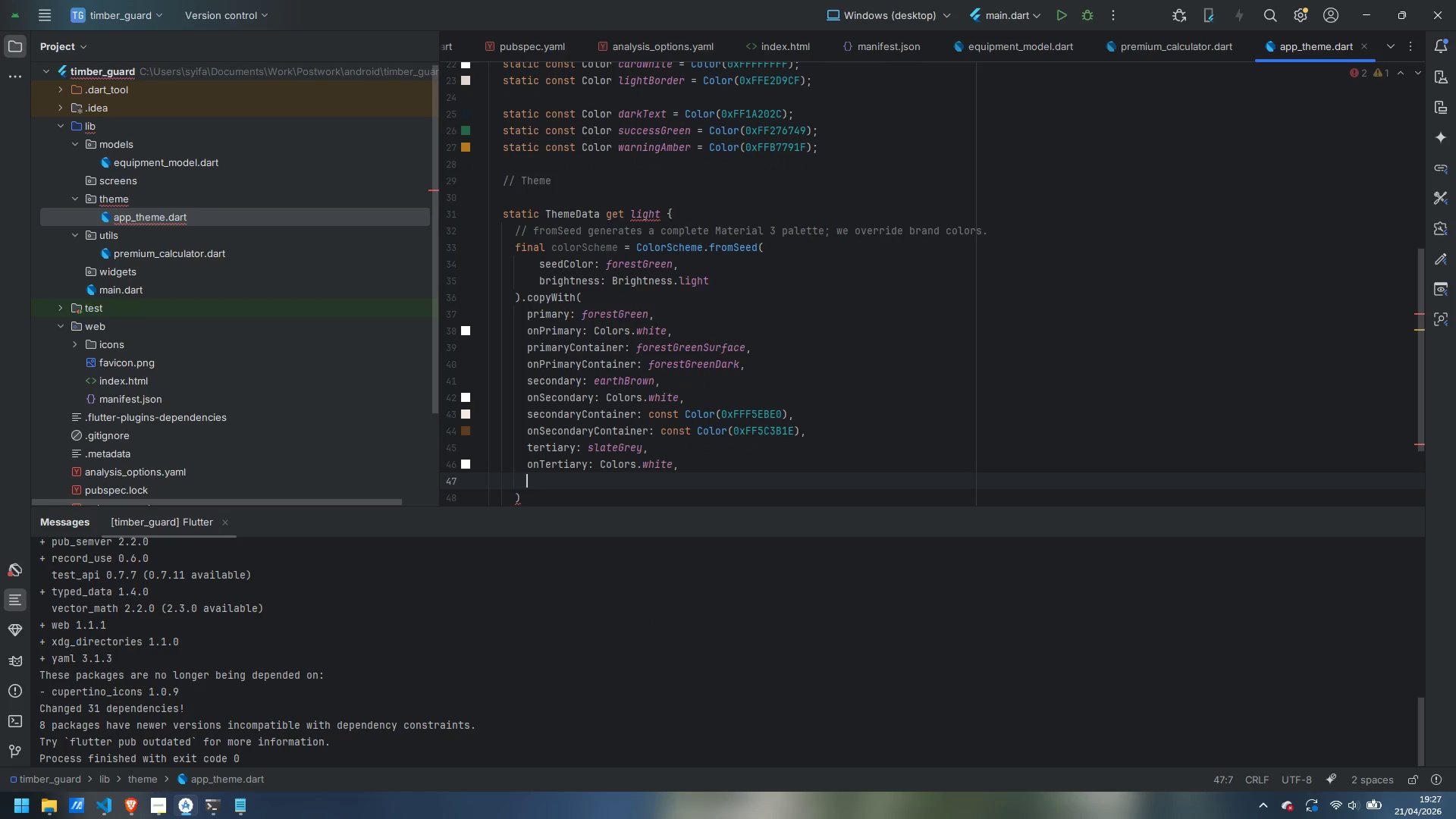 
type(terita)
key(Backspace)
key(Backspace)
key(Backspace)
type(tiuar)
key(Backspace)
key(Backspace)
key(Backspace)
type(aryContainer: C)
key(Backspace)
type(const Color(0xFF)
 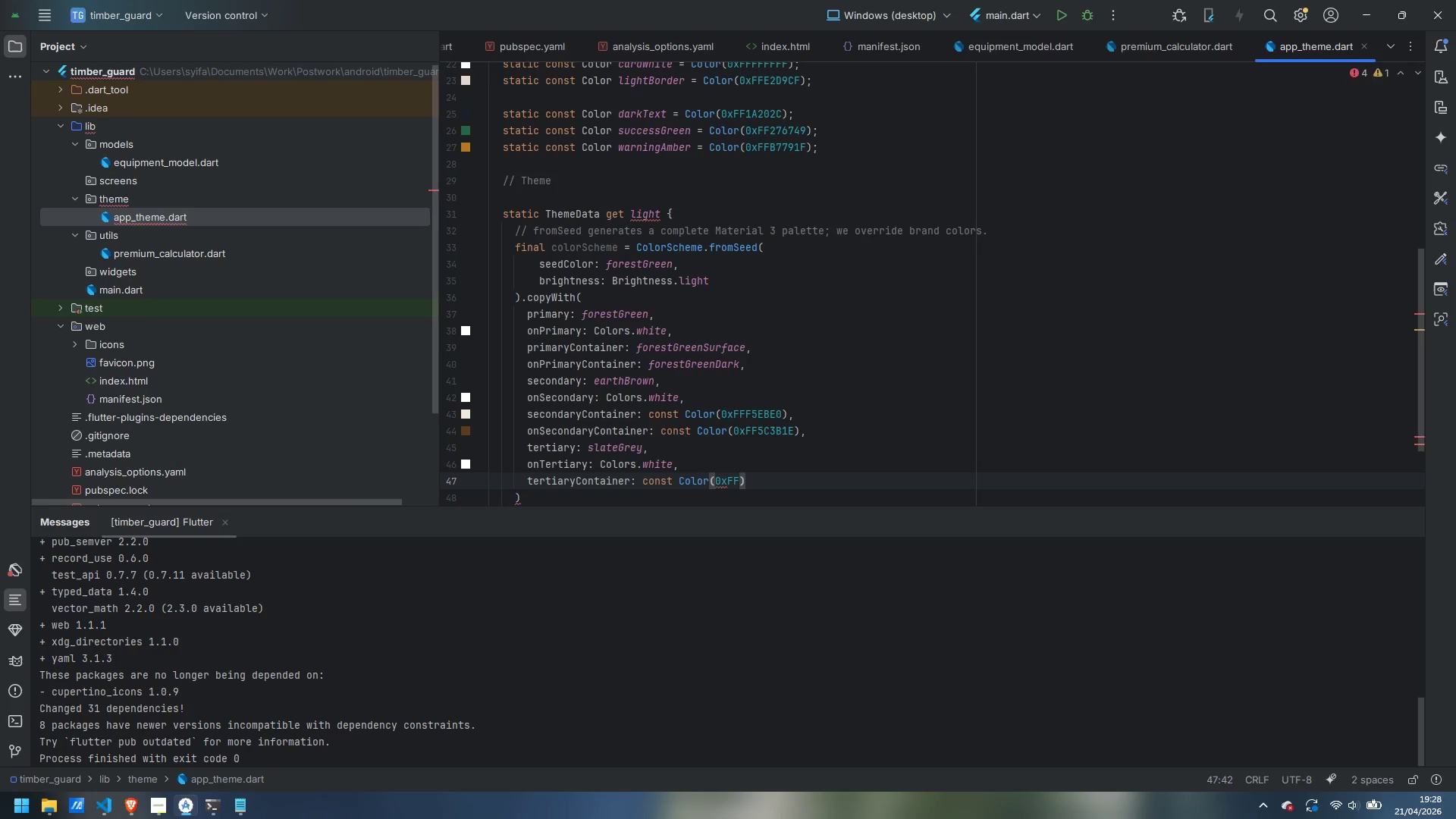 
type(e*e)
key(Backspace)
key(Backspace)
key(Backspace)
type(E8E)
 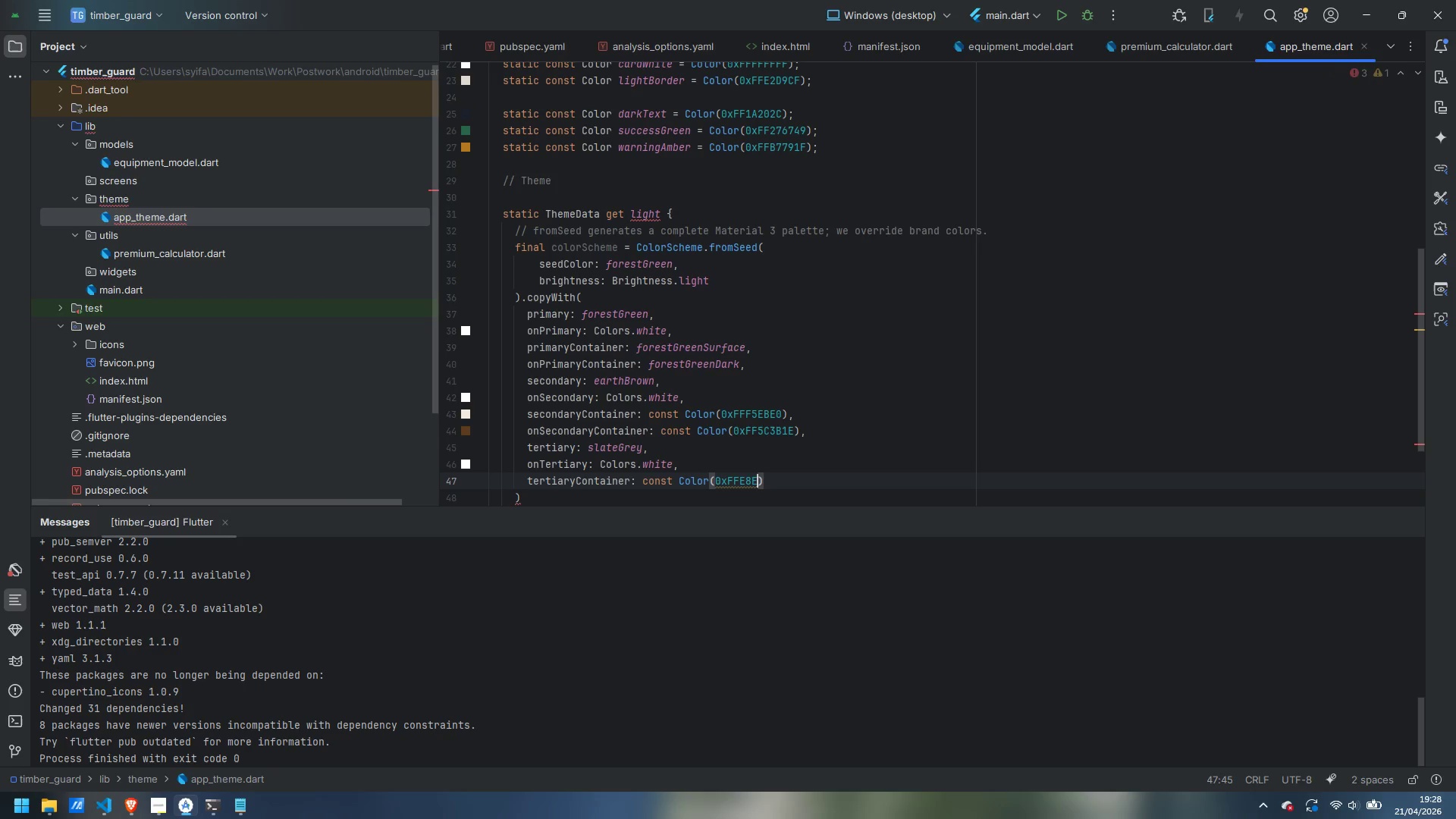 
type(CF2)
 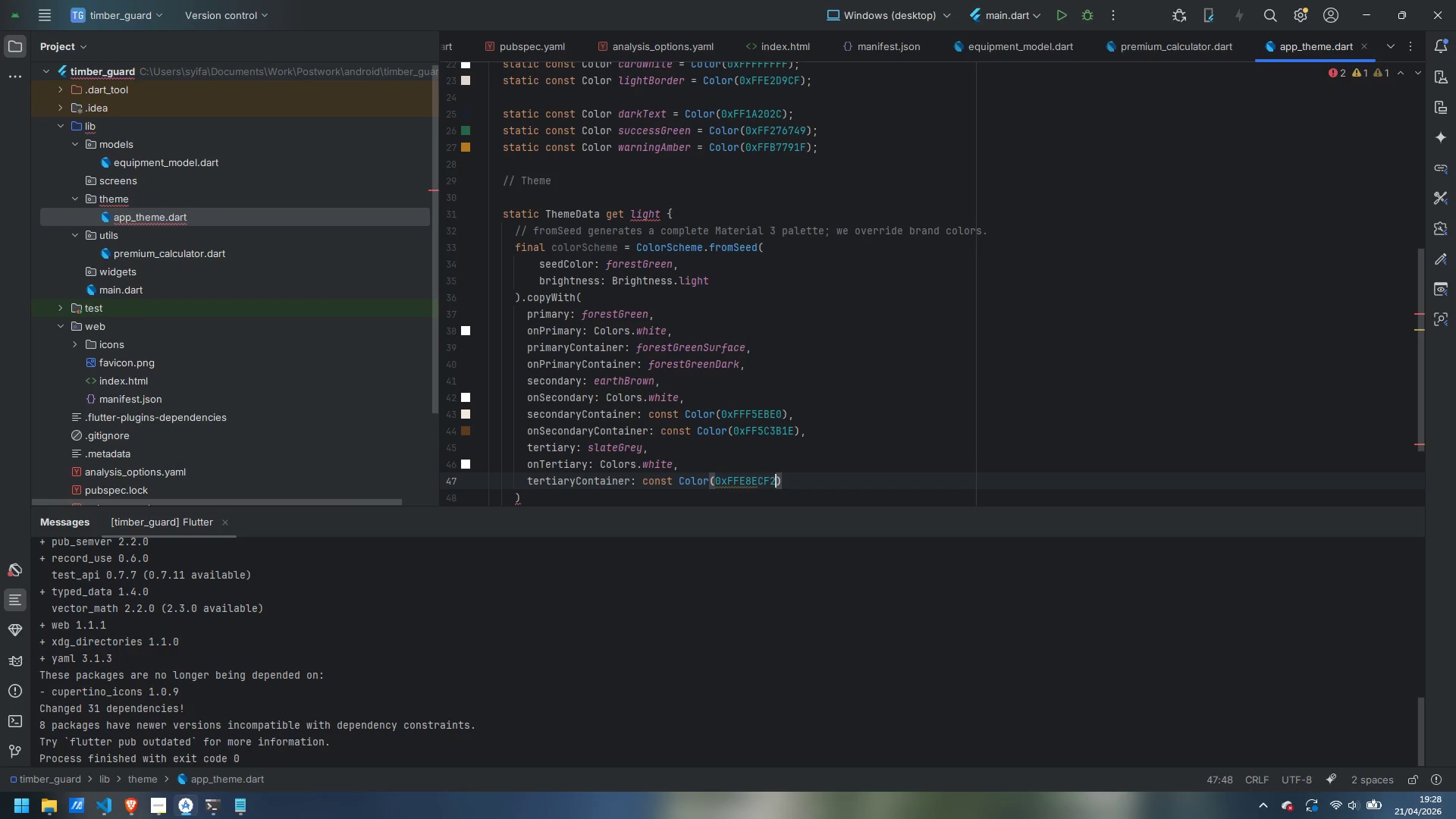 
key(ArrowRight)
 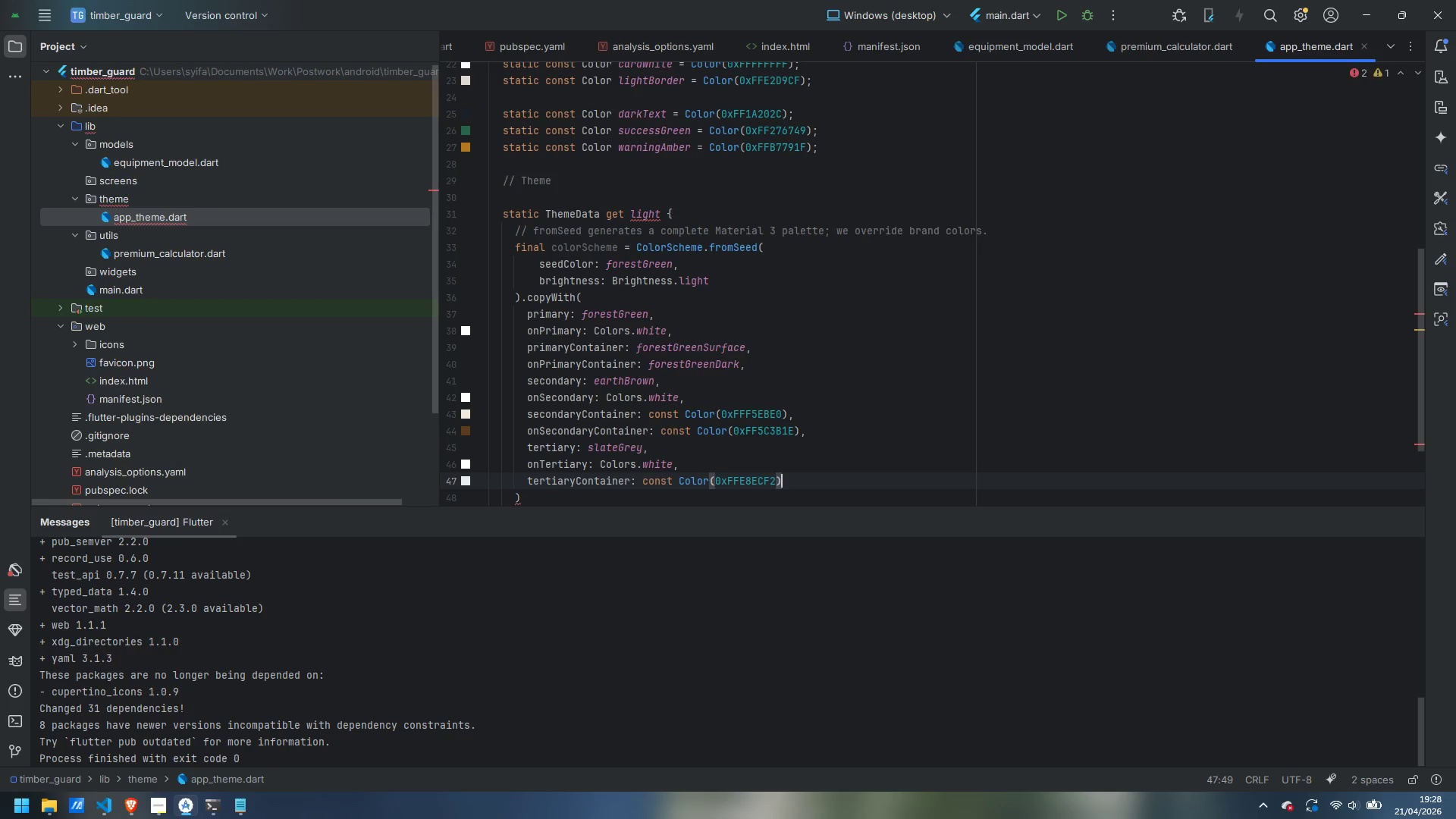 
key(Comma)
 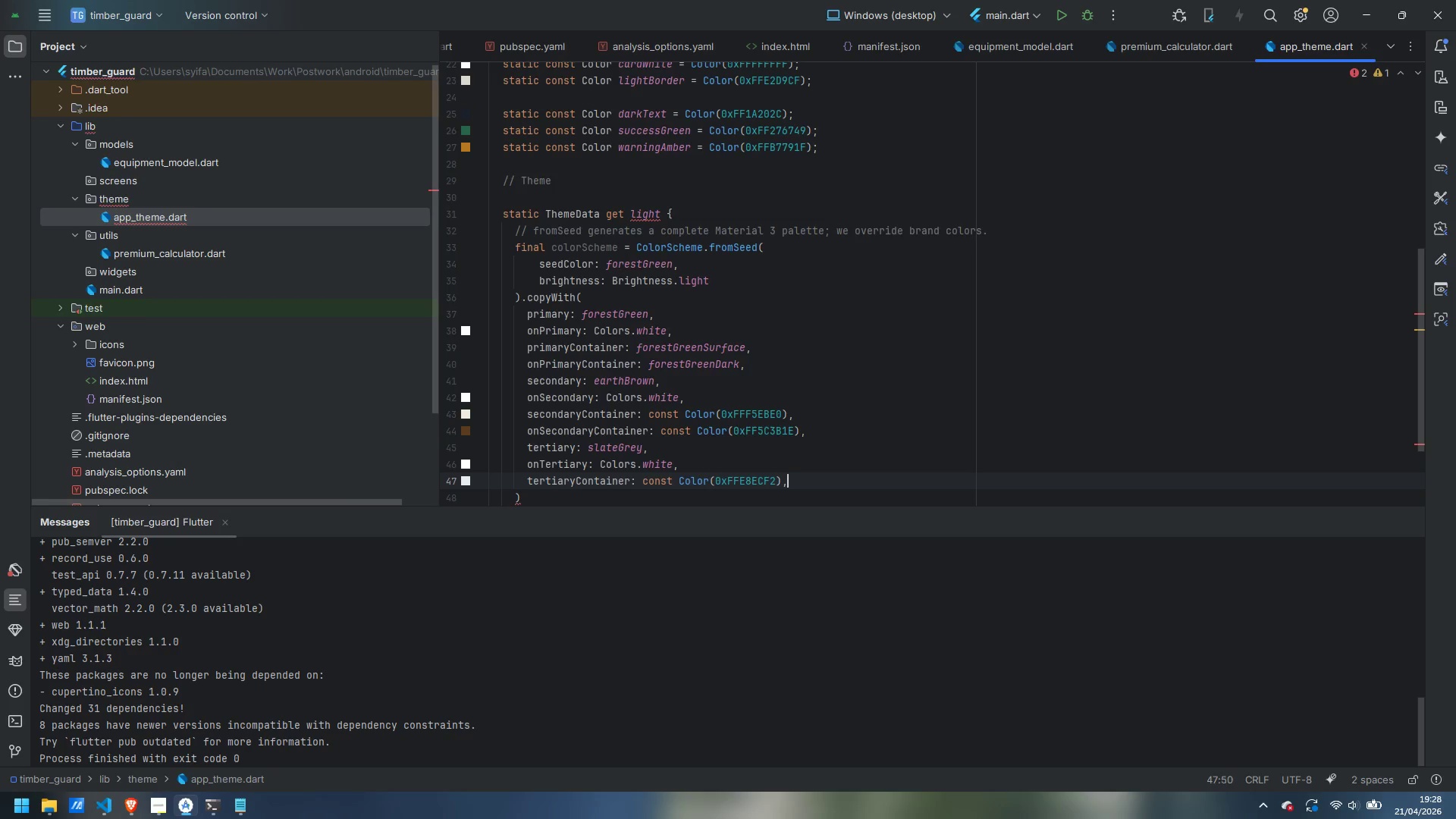 
key(Enter)
 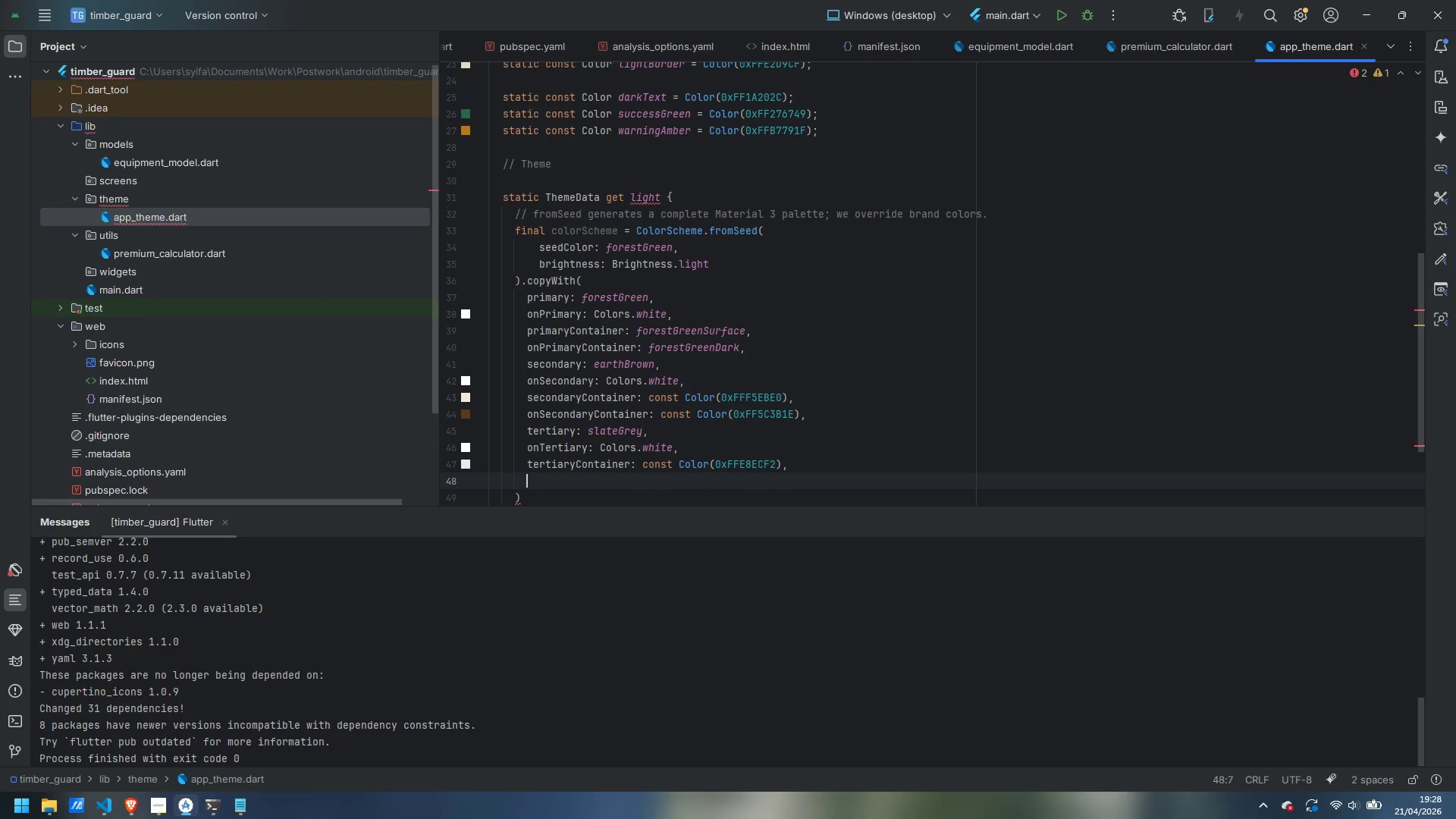 
type(onTertua)
key(Backspace)
key(Backspace)
type(iaryContainer: darkText,)
 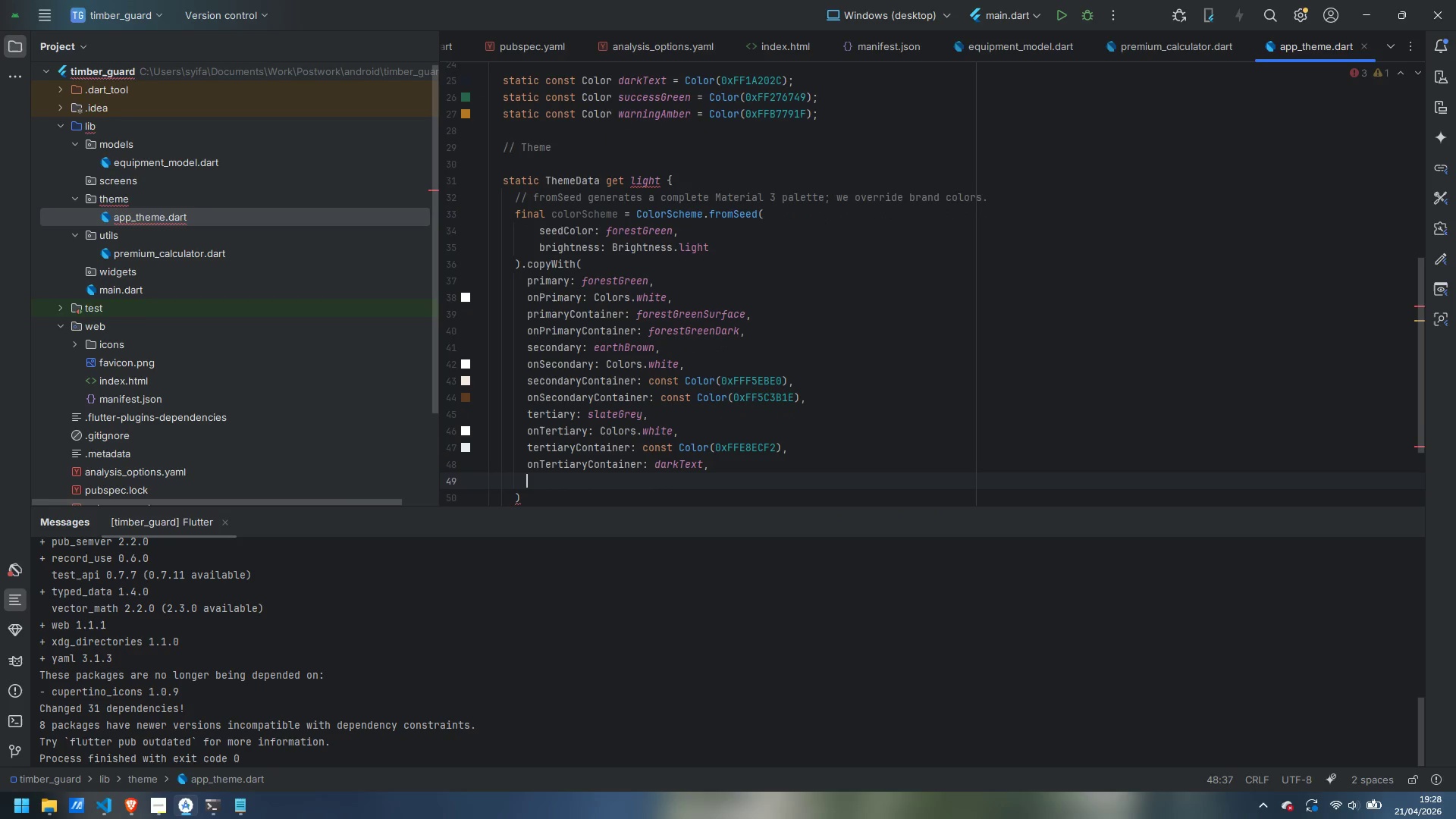 
key(Enter)
 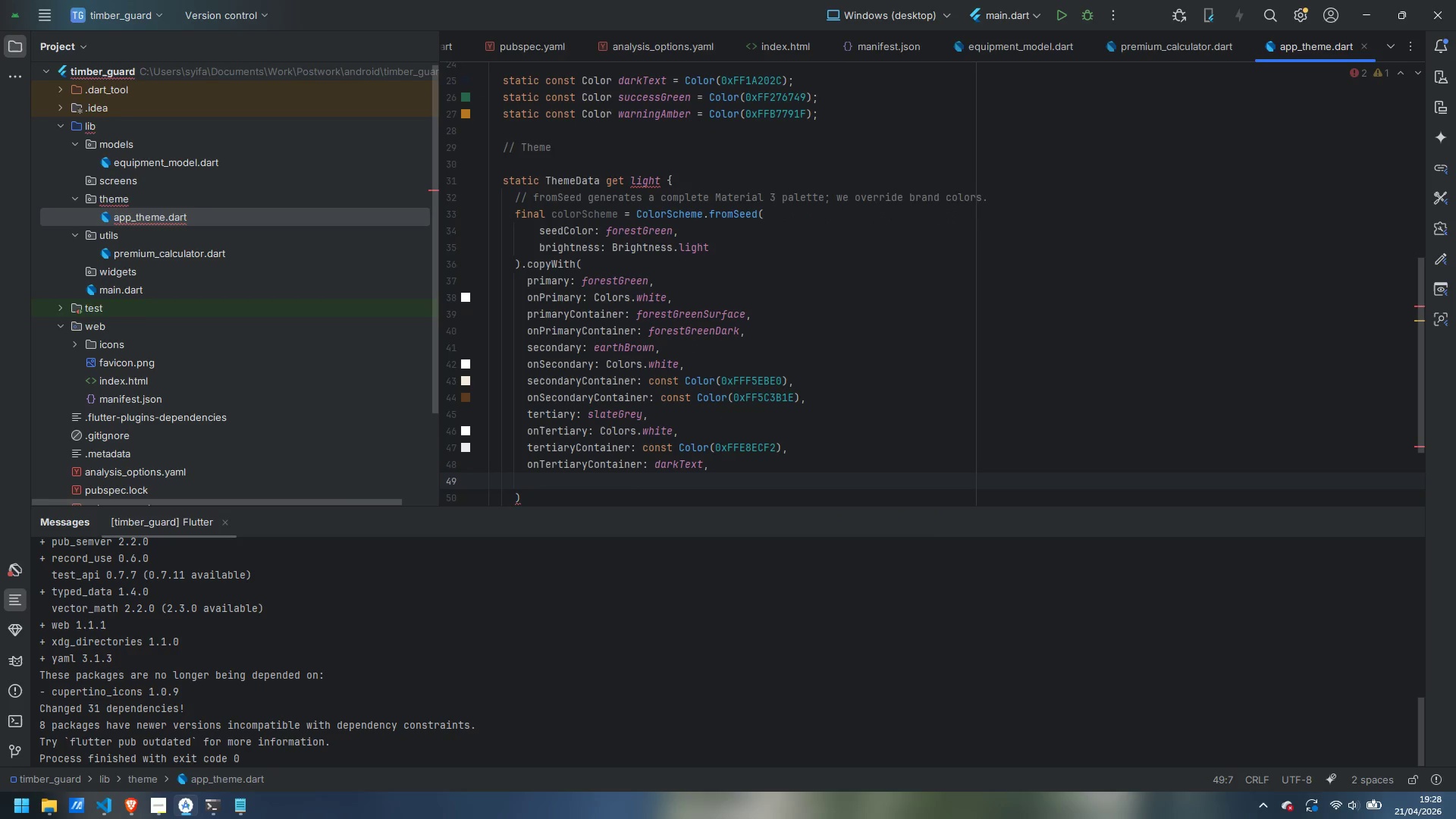 
type(outline: lightBorder,)
 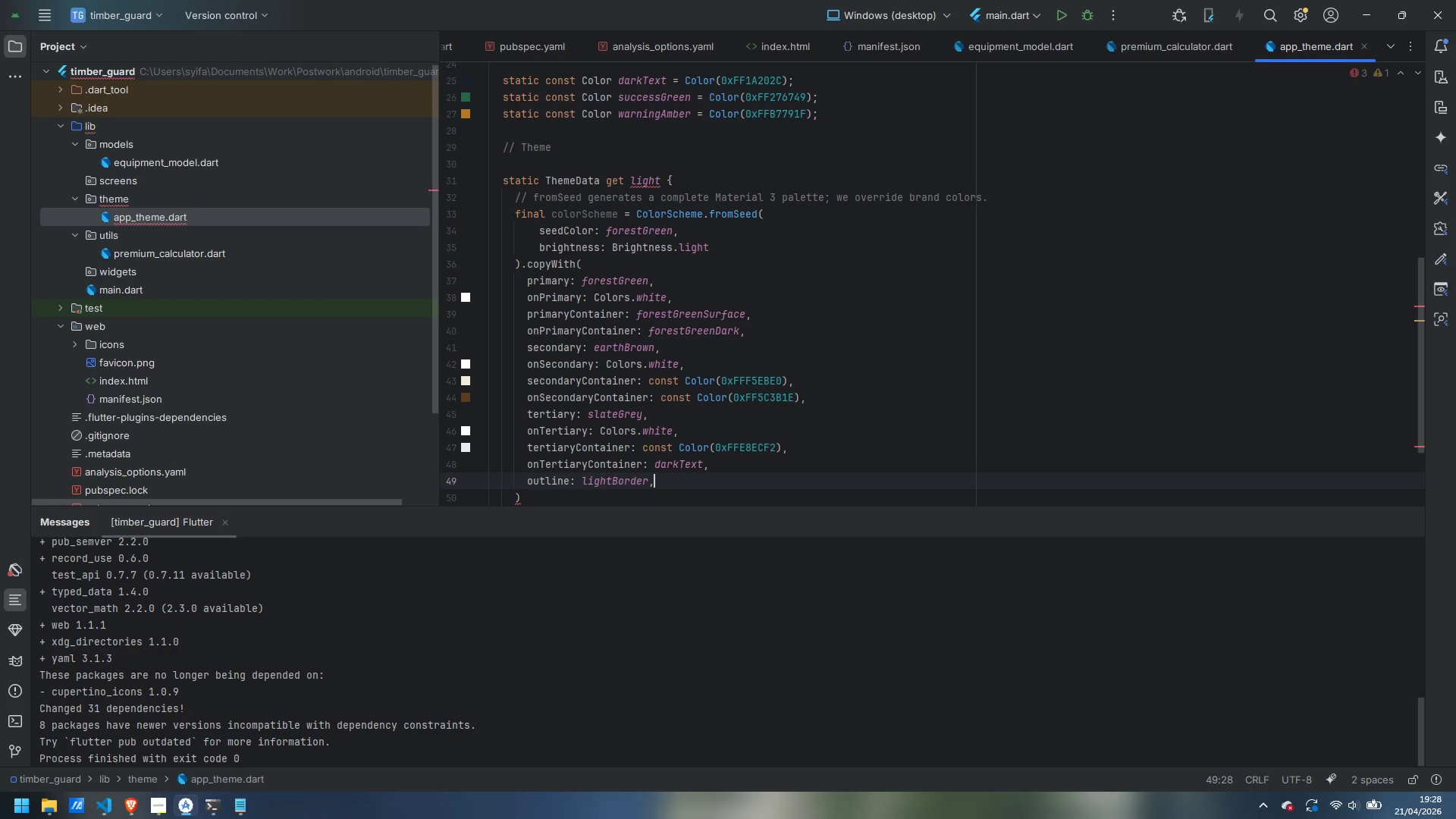 
key(Enter)
 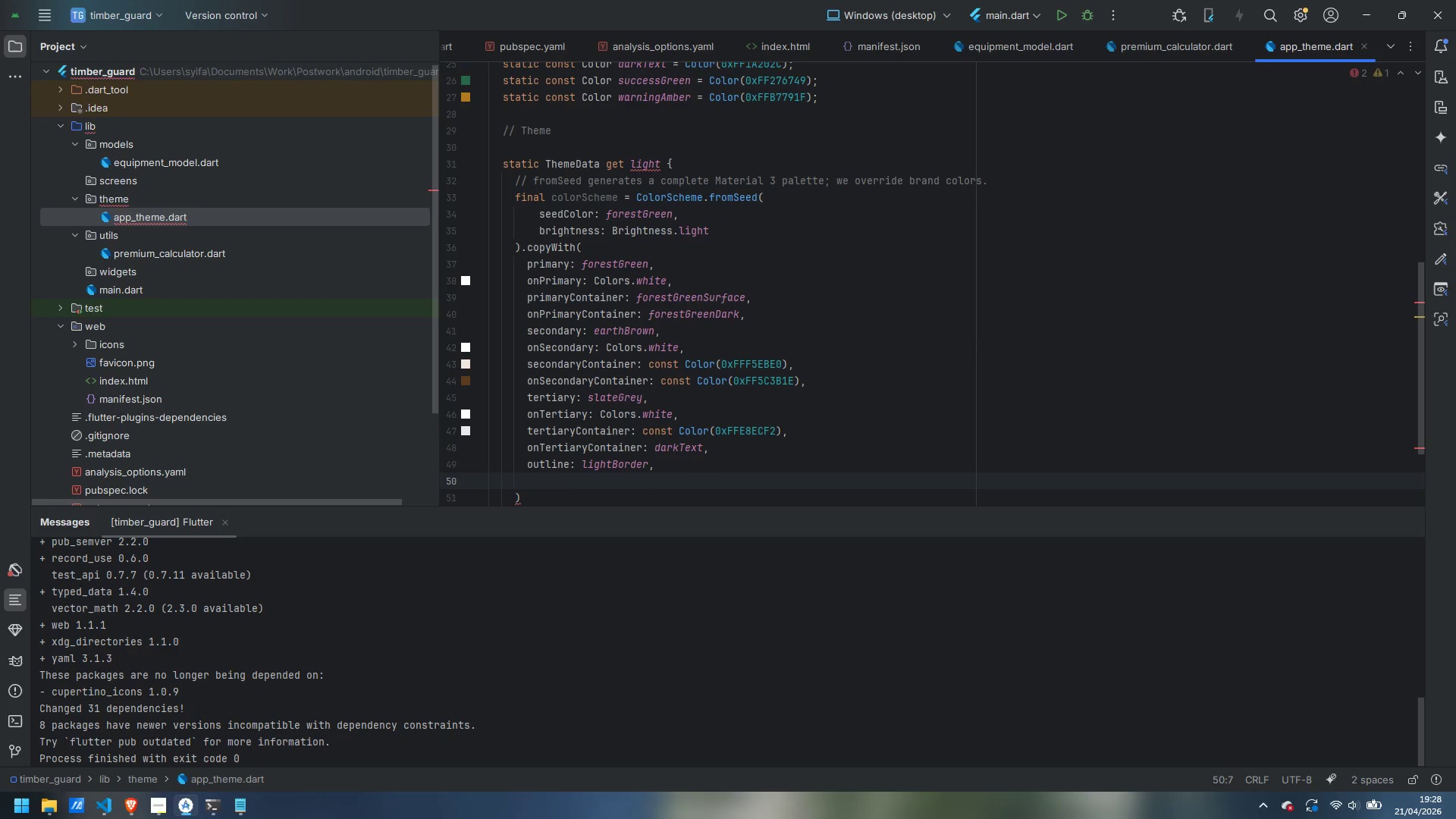 
type(outlineVariabnt)
key(Backspace)
key(Backspace)
key(Backspace)
type(nt: const Color(0xFFEDE8E3)
 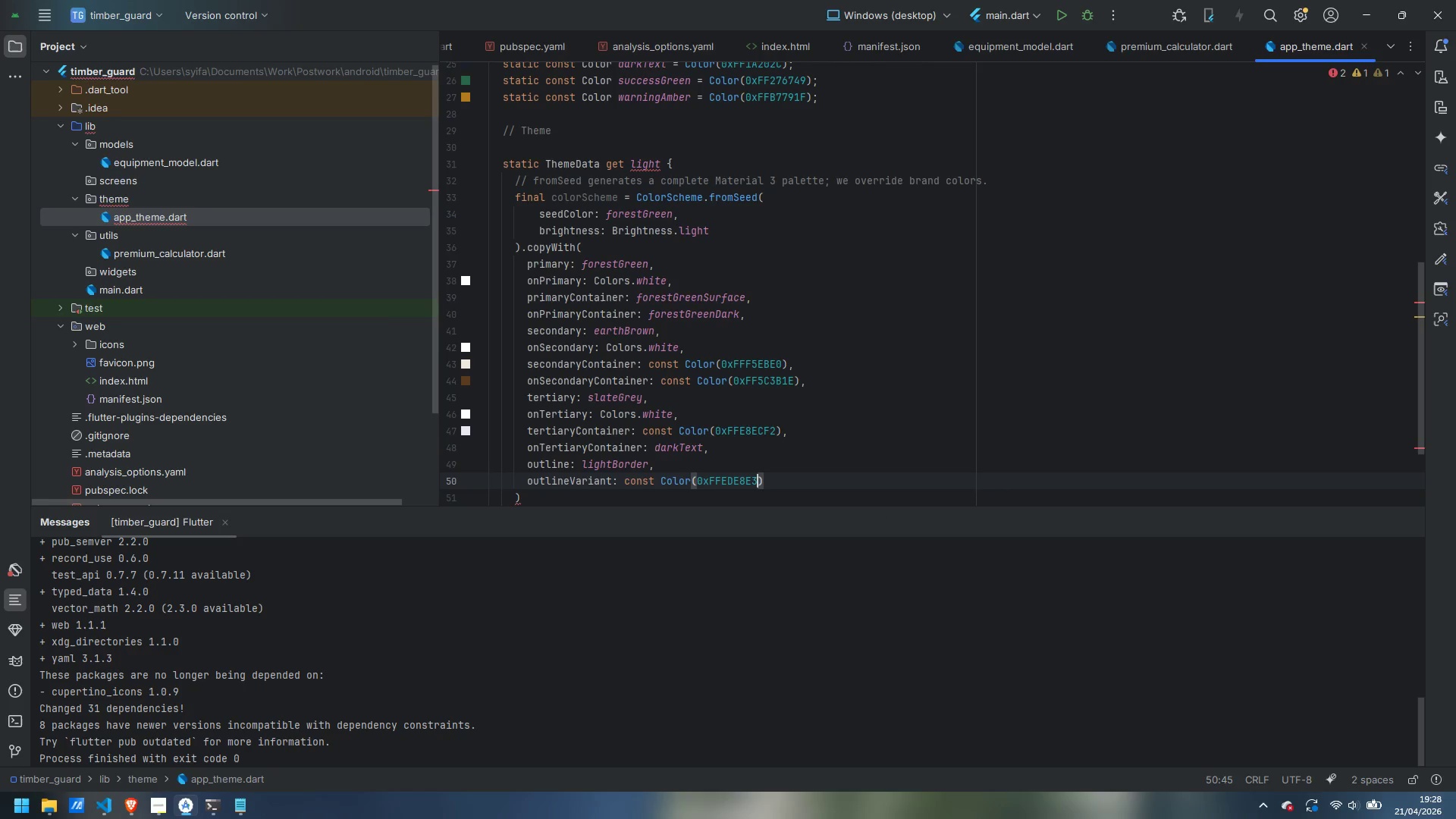 
key(ArrowRight)
 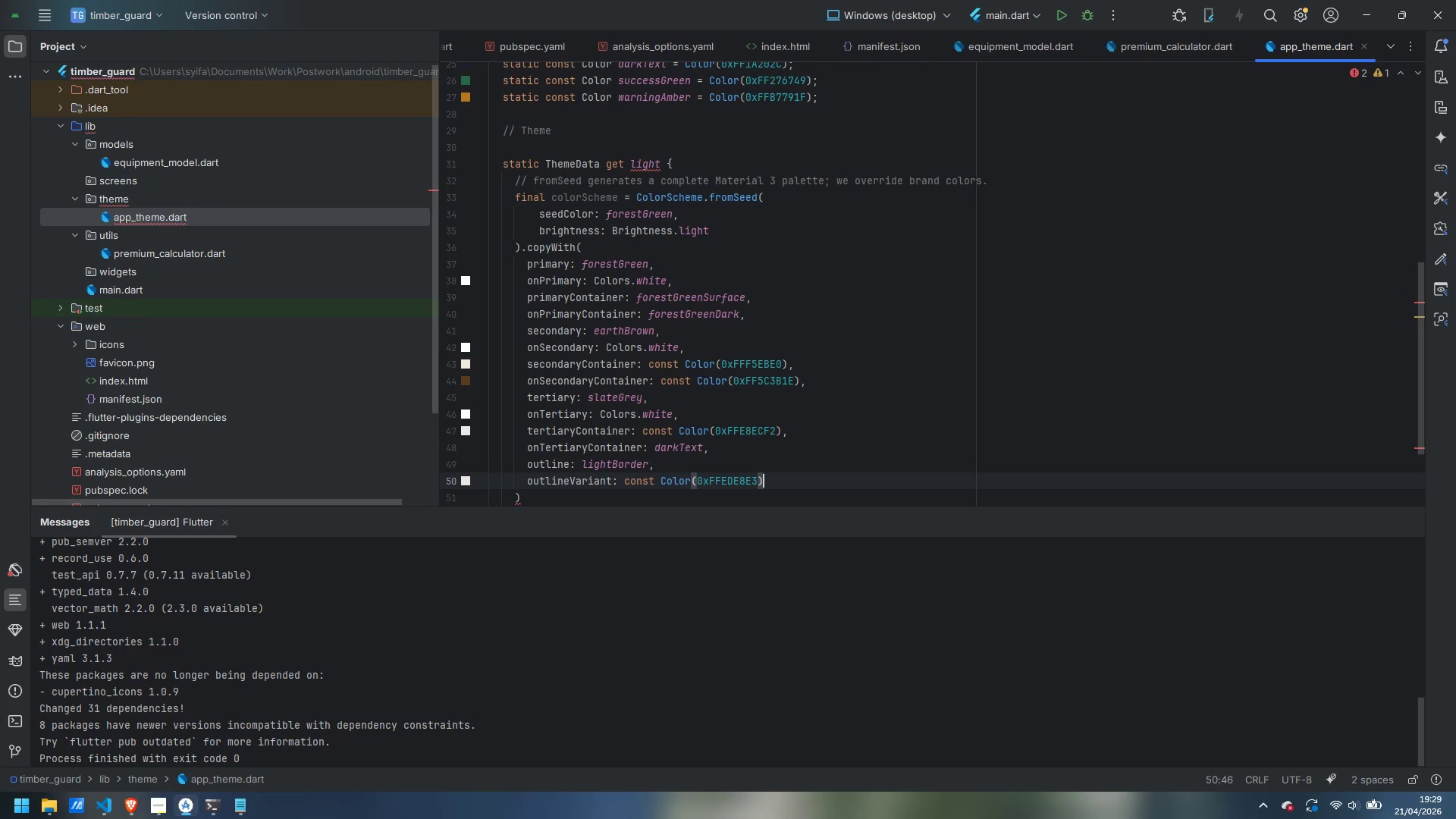 
key(Comma)
 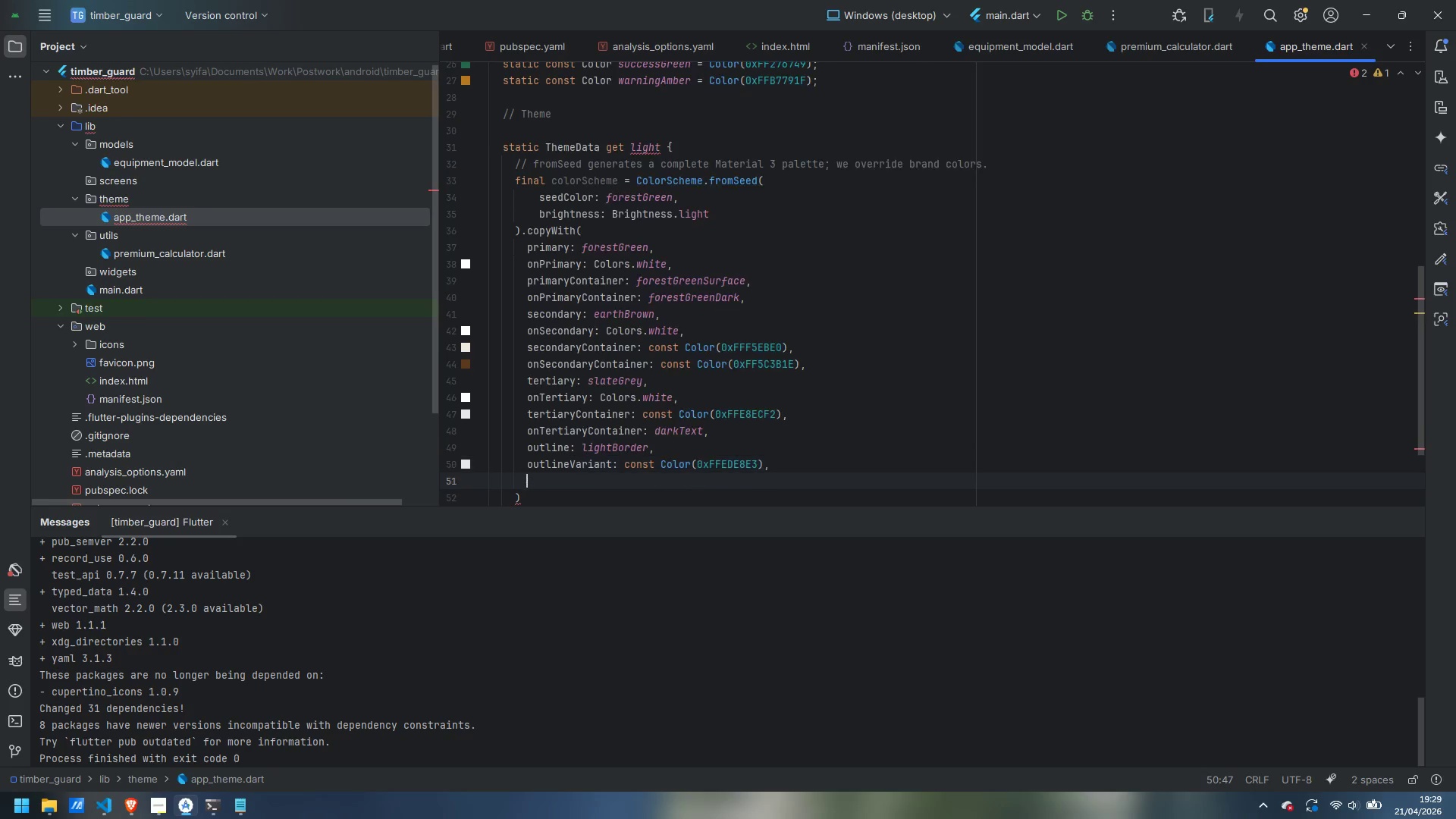 
key(Enter)
 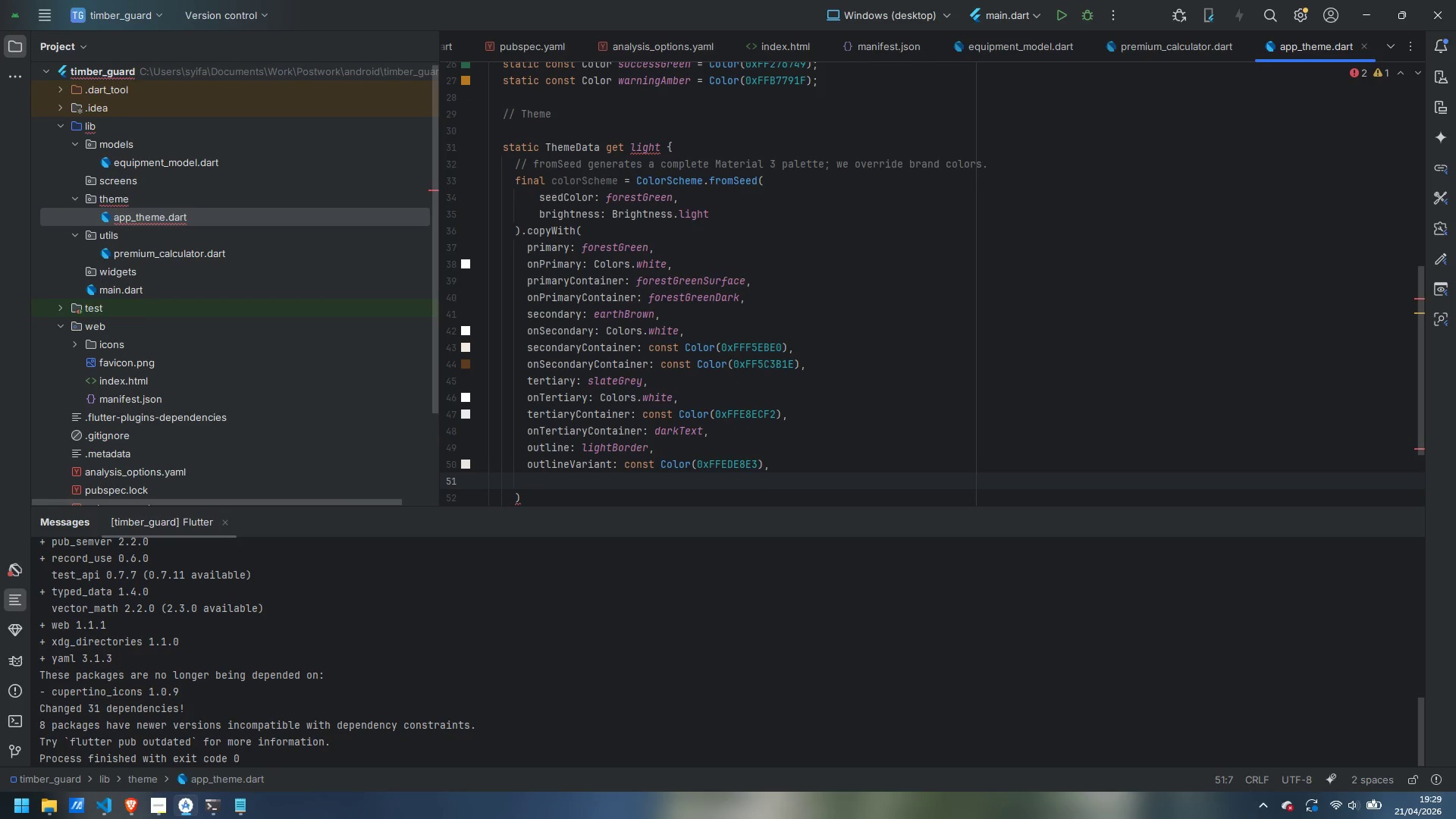 
type(inverseSurfasce)
key(Backspace)
key(Backspace)
key(Backspace)
type(ce: darkText,)
 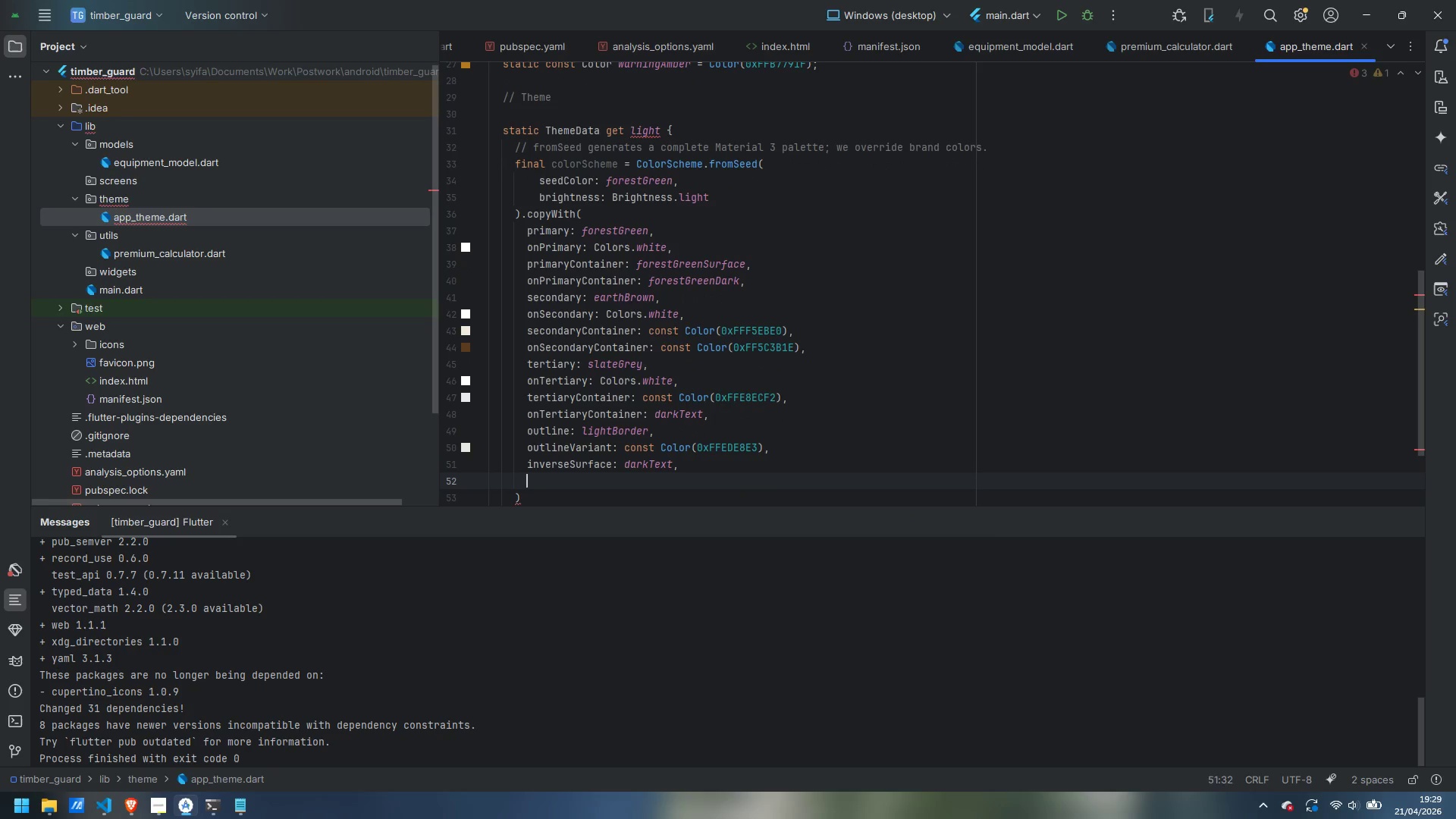 
 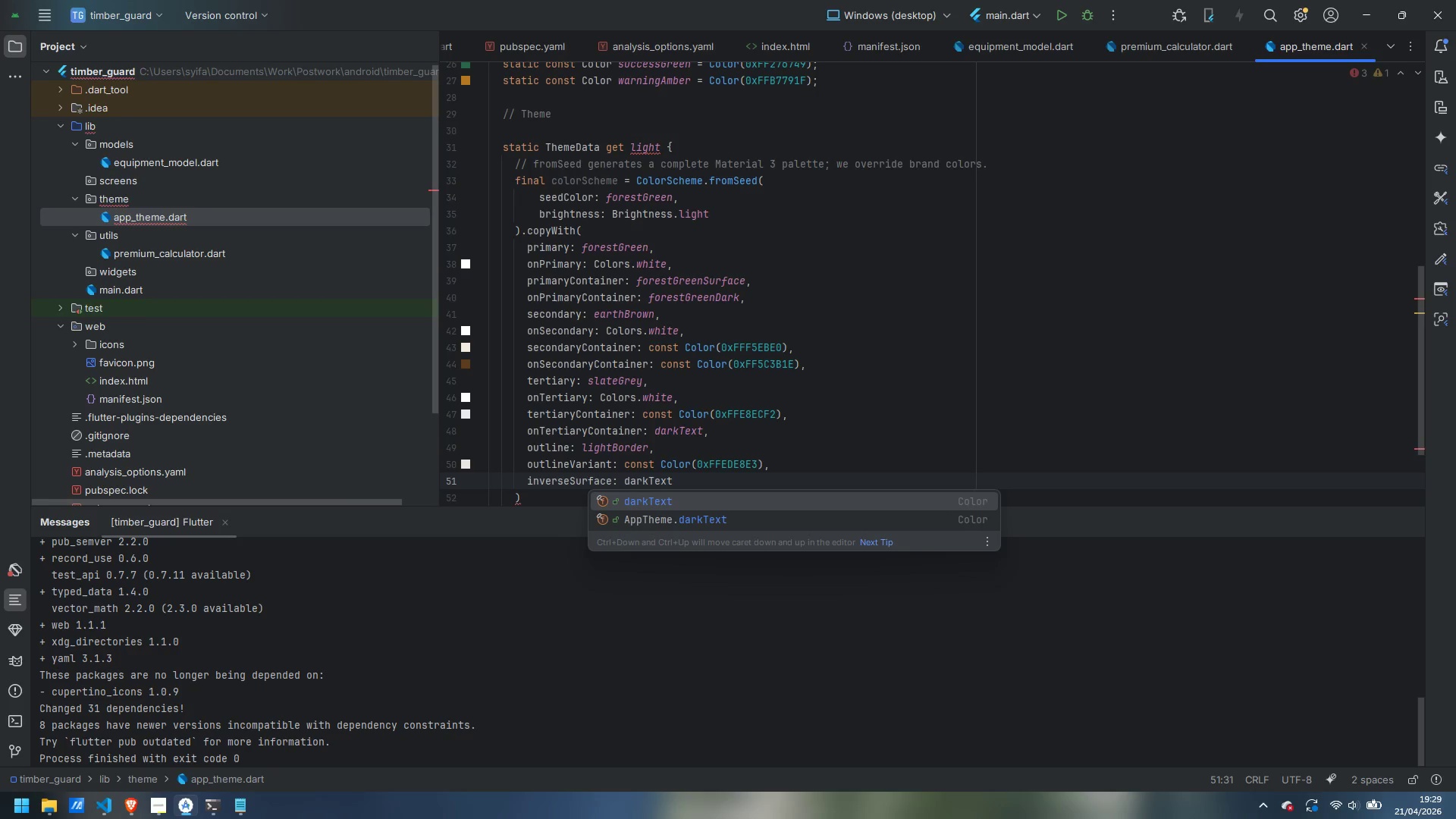 
key(Enter)
 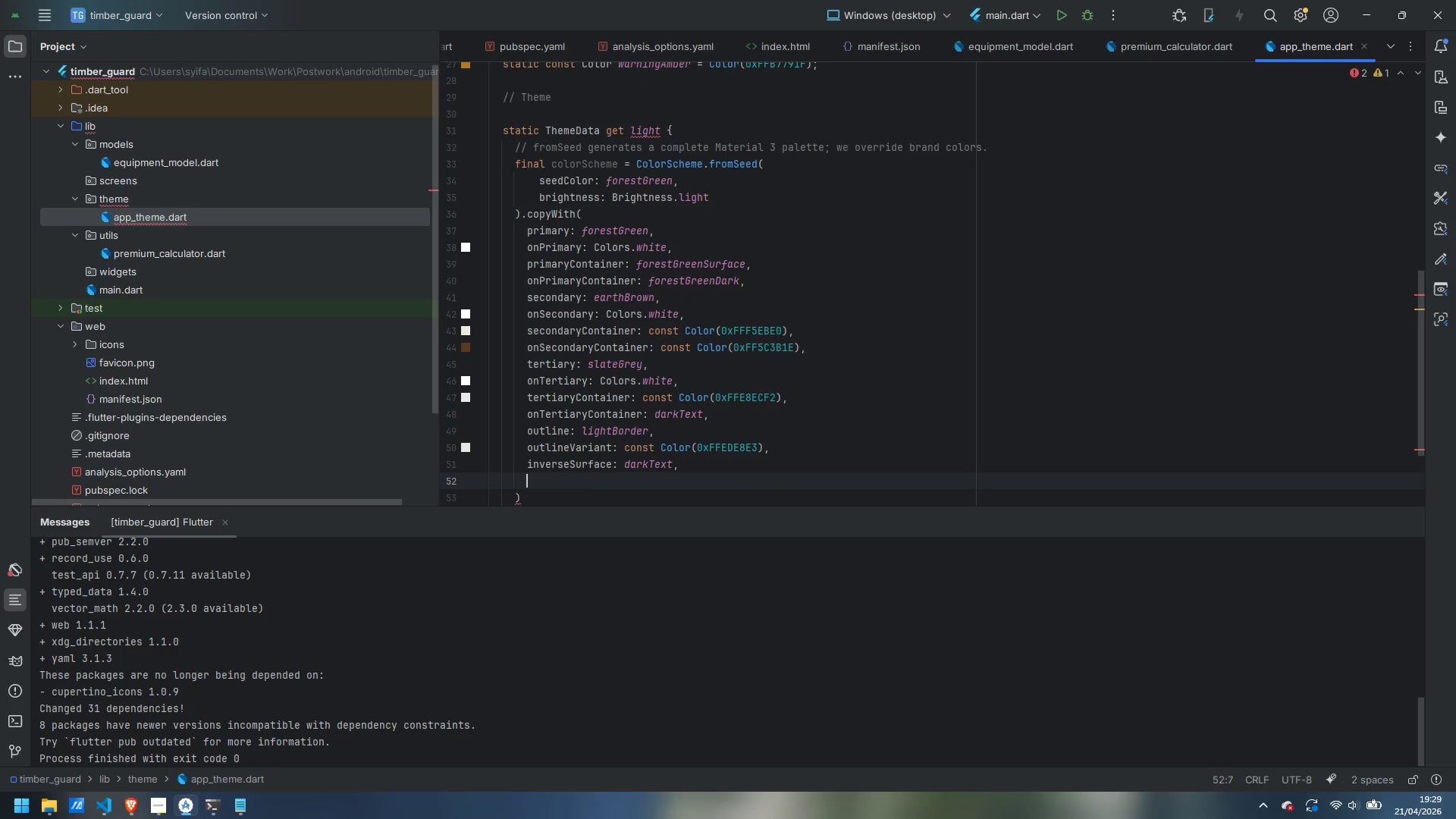 
type(onInverseSura)
key(Backspace)
type(face: )
 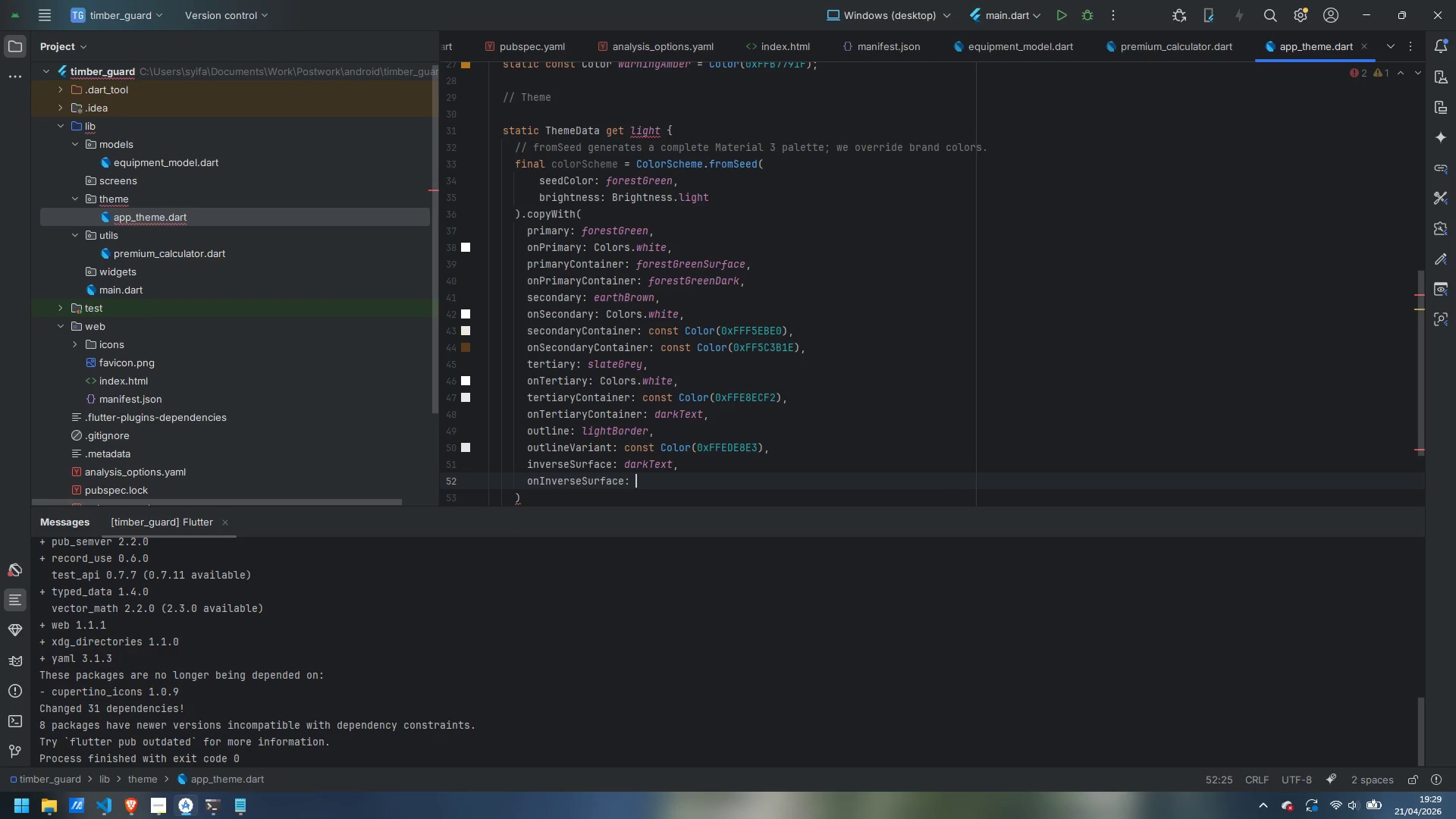 
type(offwhite)
 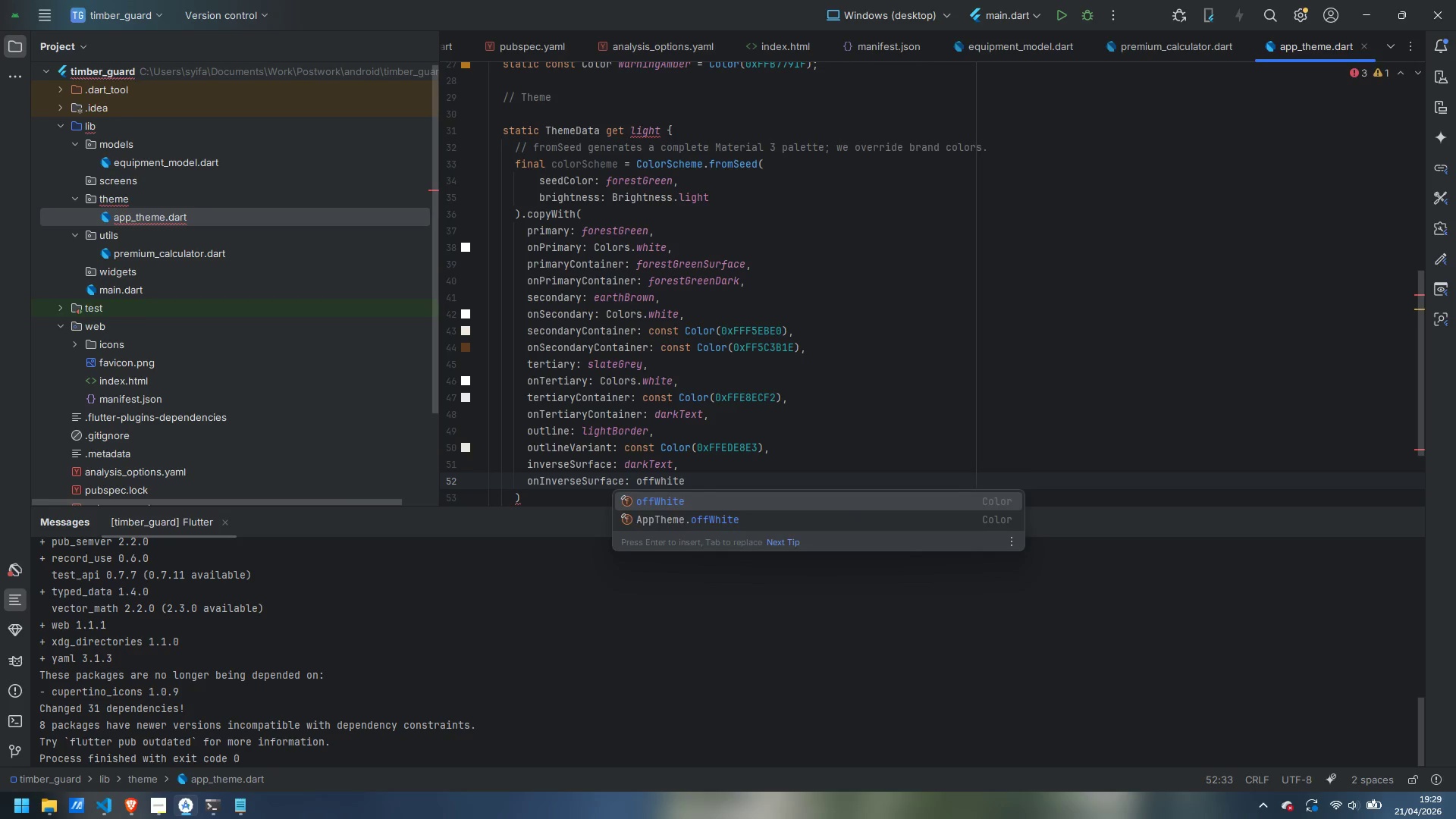 
key(Enter)
 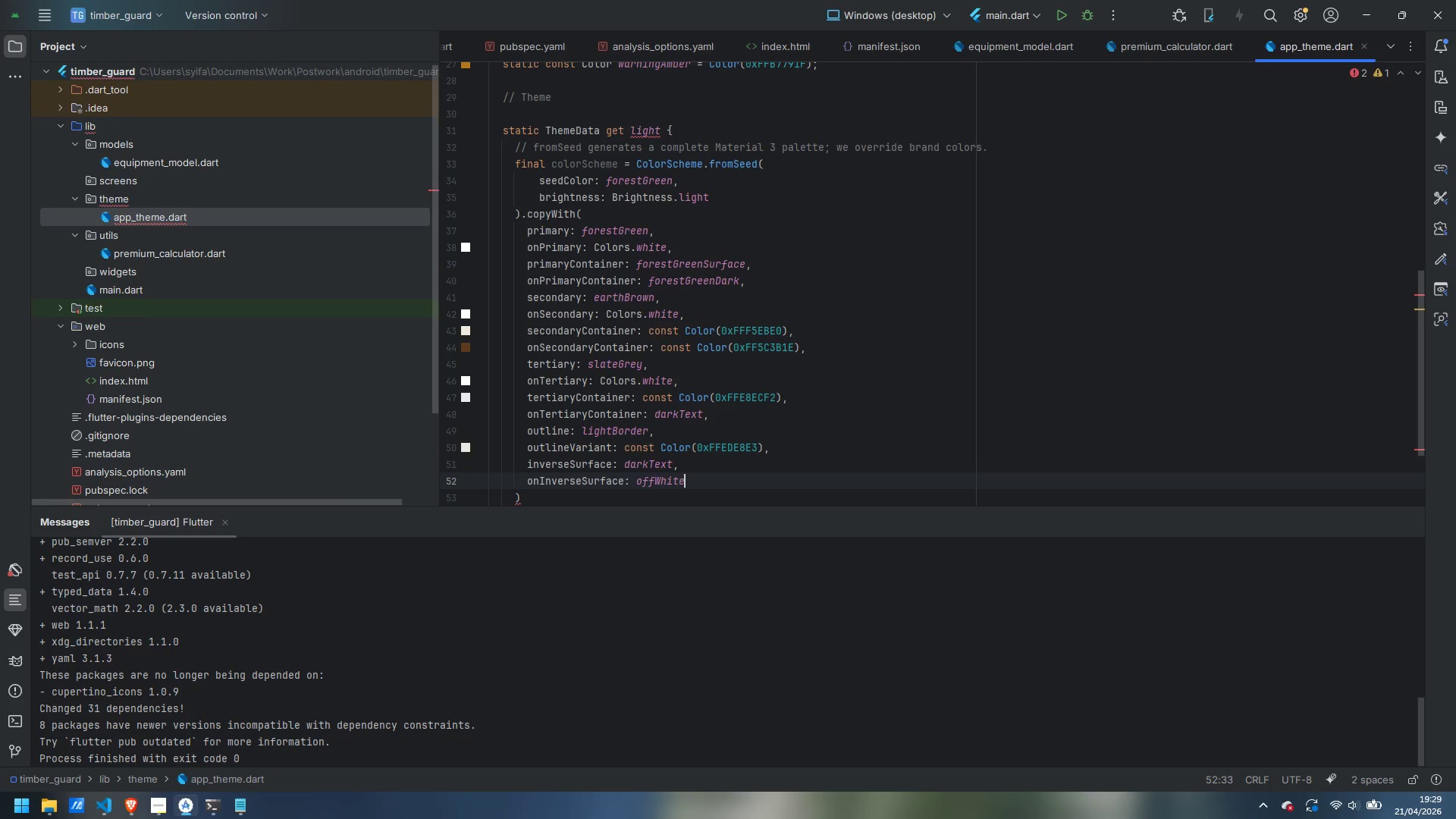 
key(Comma)
 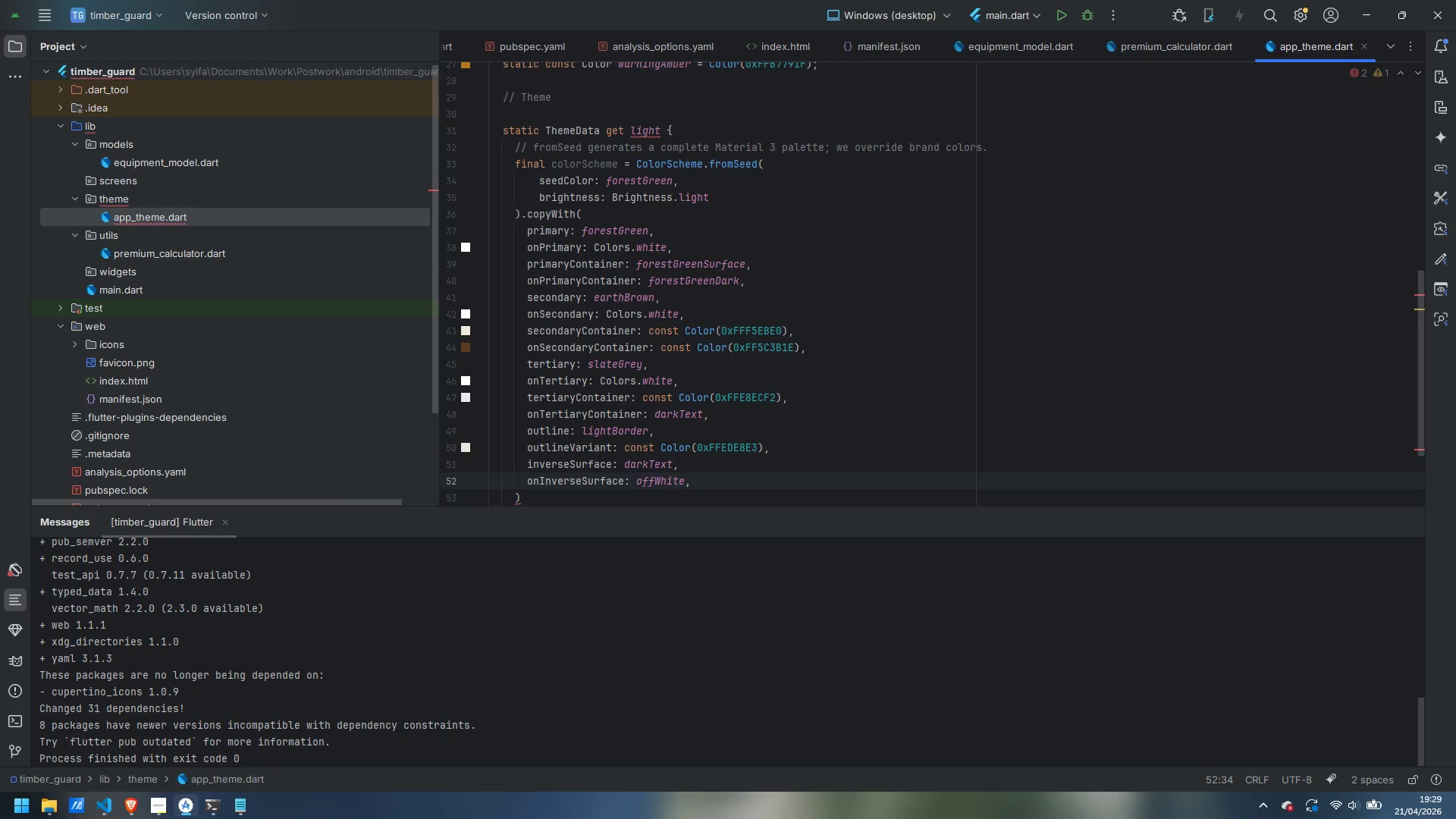 
key(Enter)
 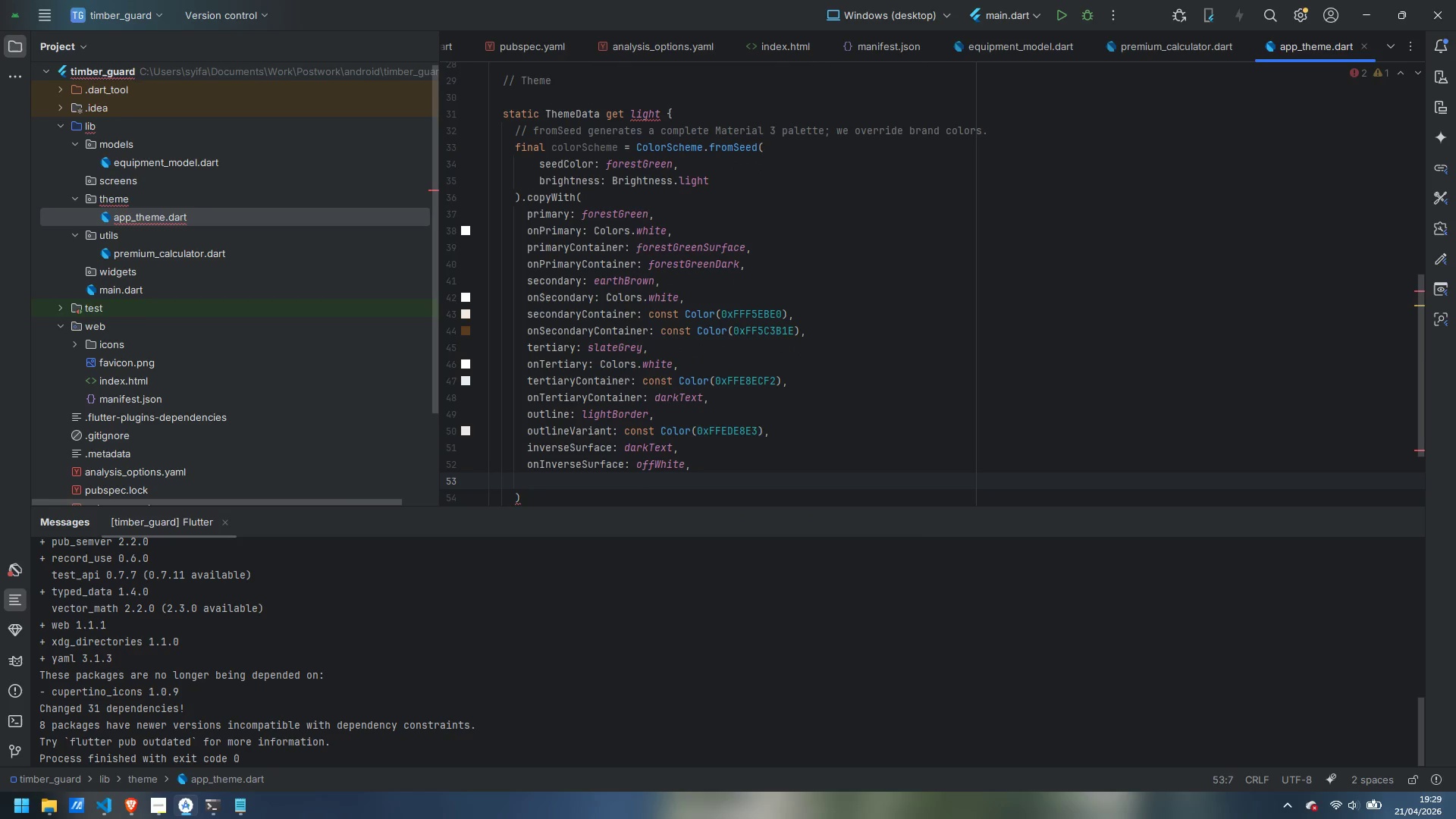 
type(inverst)
key(Backspace)
type(ePrimary: forestGreenLight)
 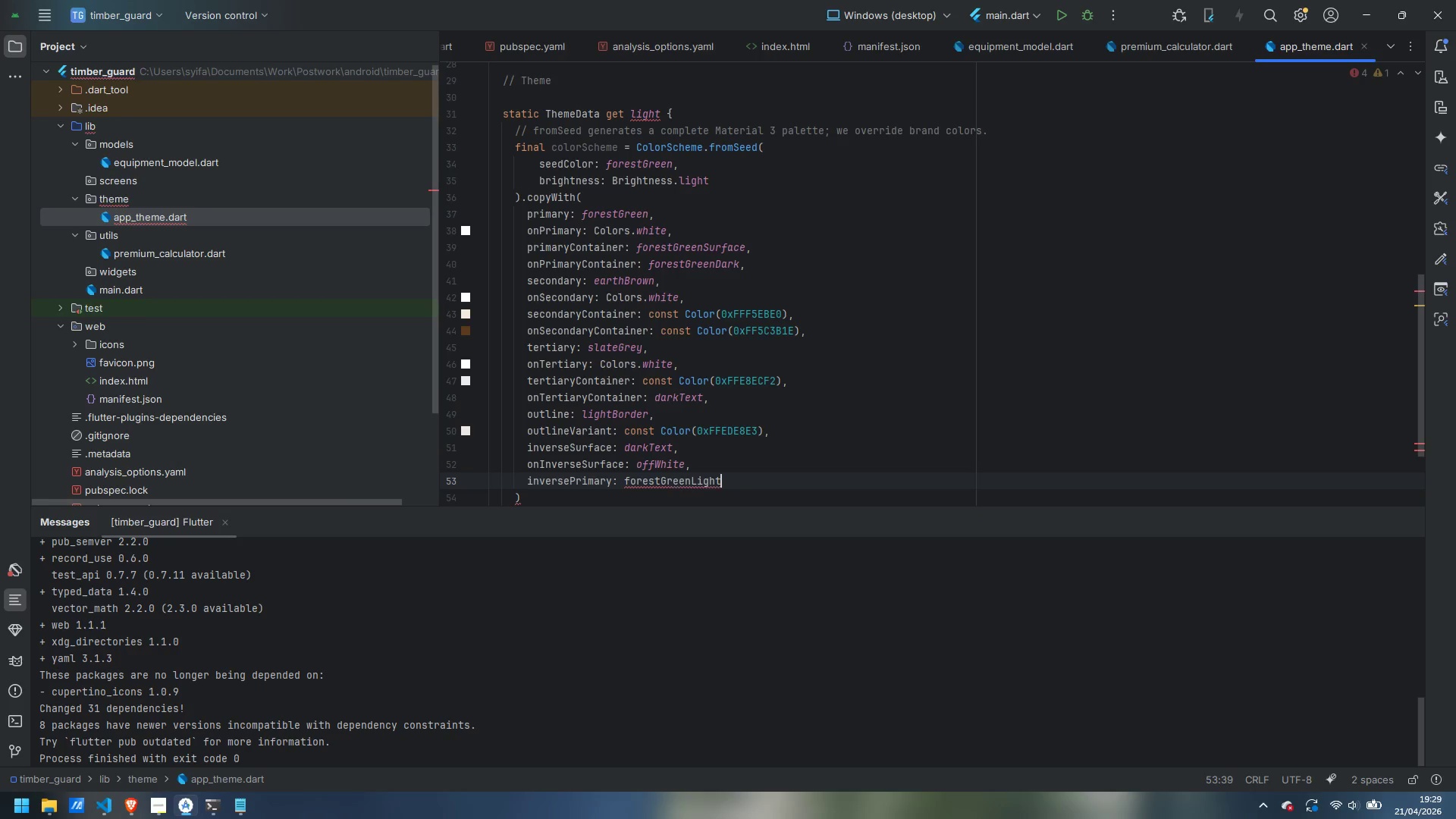 
wait(5.03)
 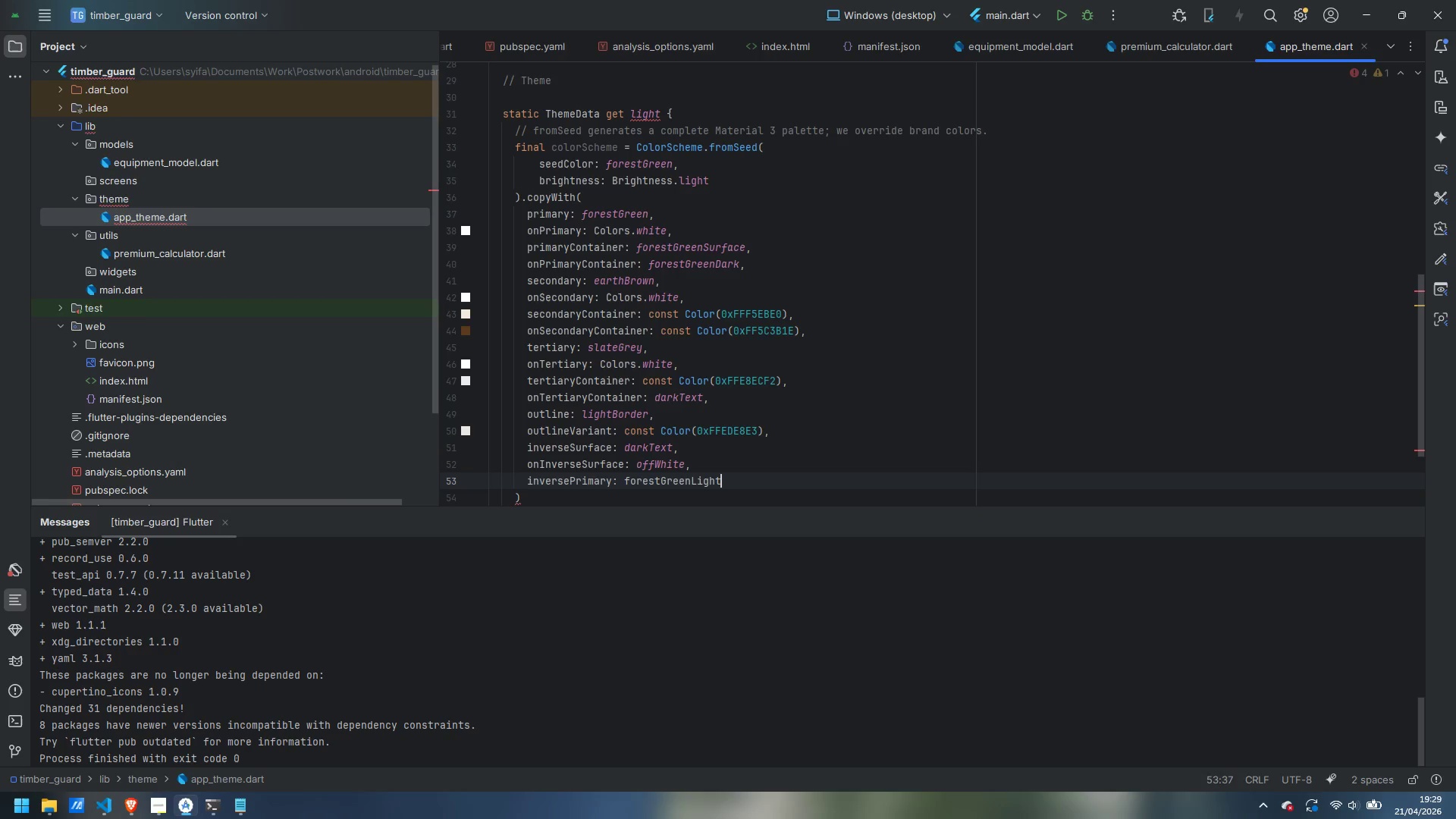 
key(Comma)
 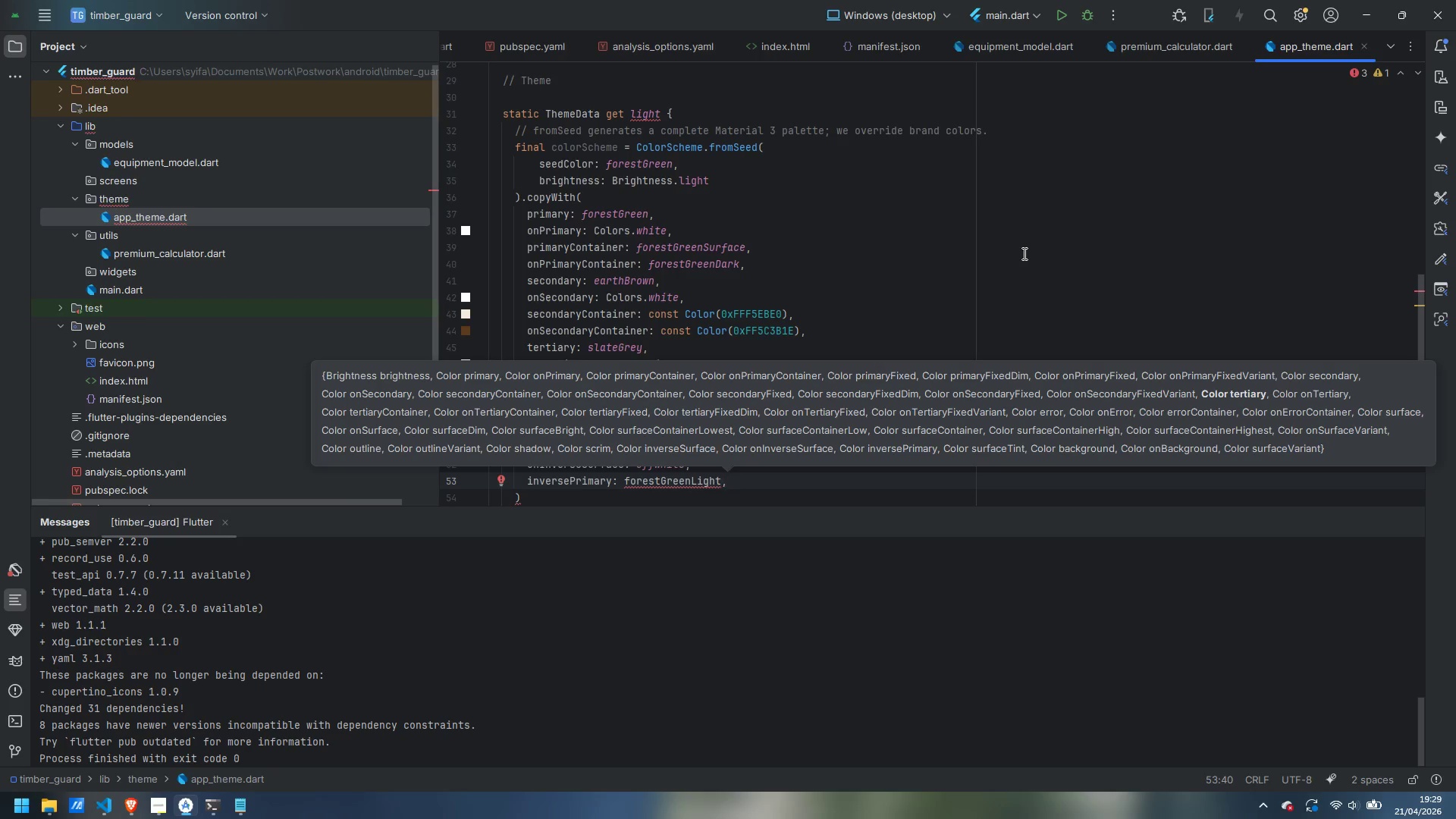 
wait(9.84)
 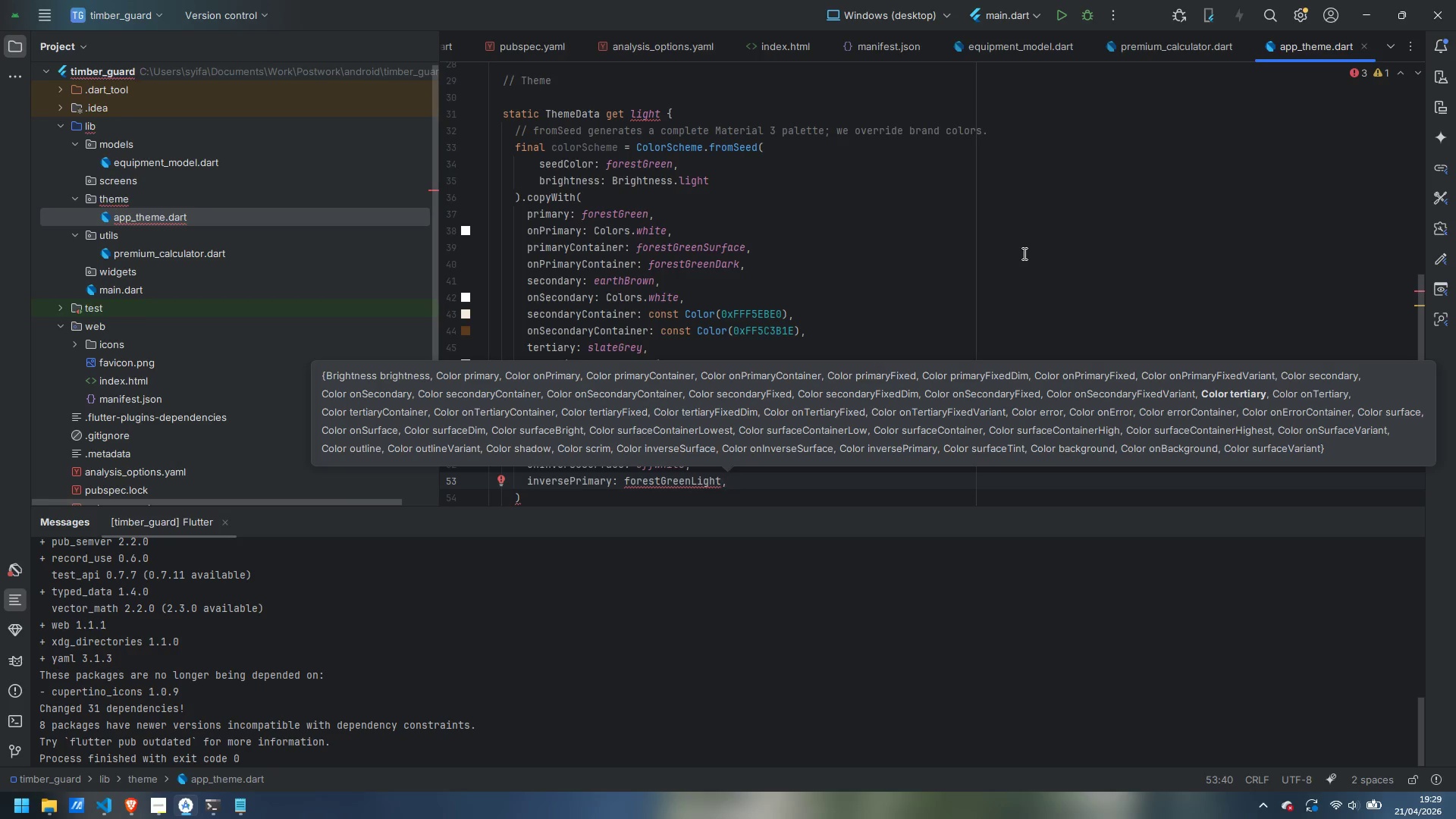 
scroll: coordinate [755, 249], scroll_direction: up, amount: 19.0
 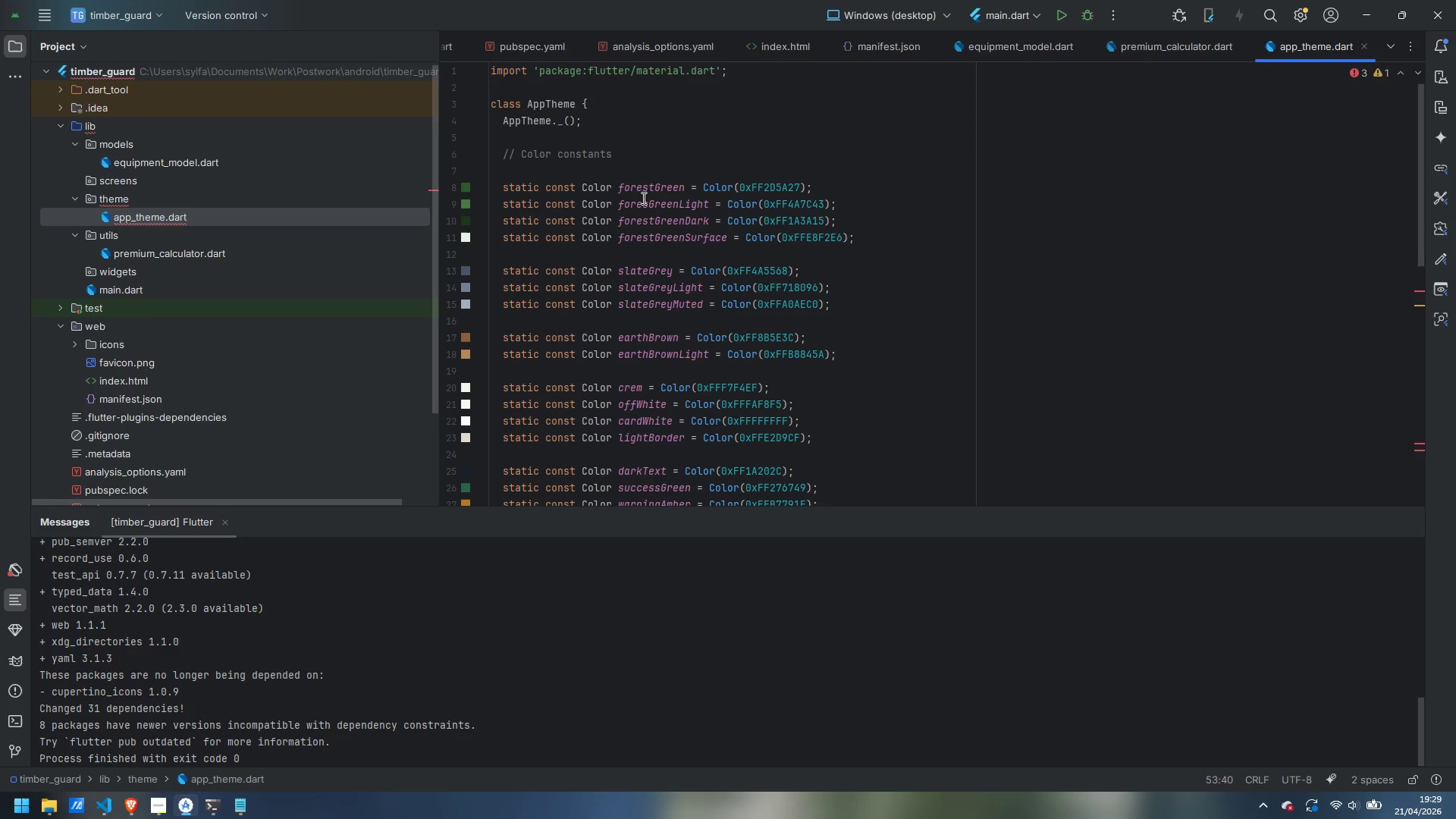 
left_click([647, 200])
 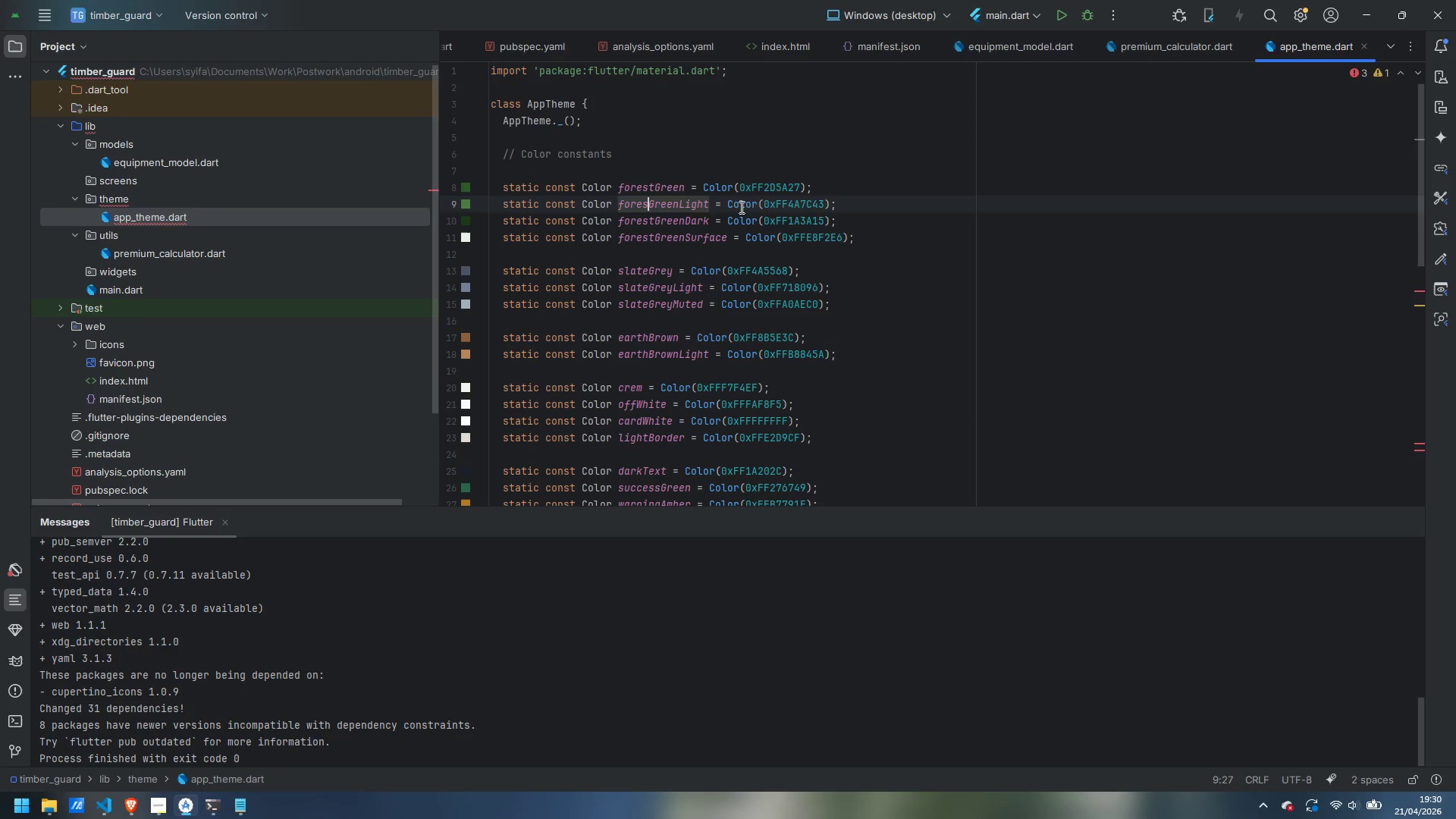 
key(T)
 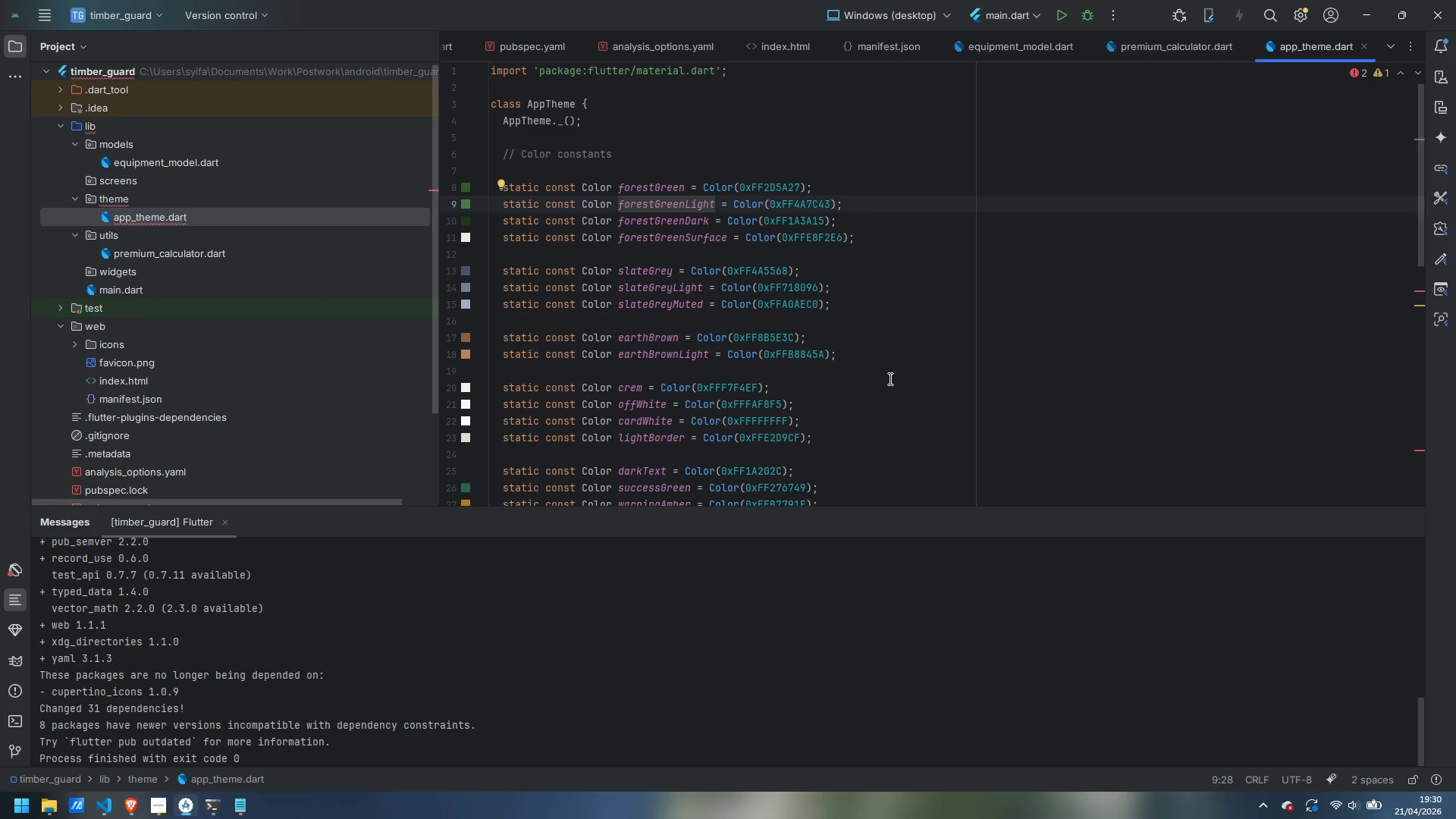 
scroll: coordinate [889, 378], scroll_direction: down, amount: 10.0
 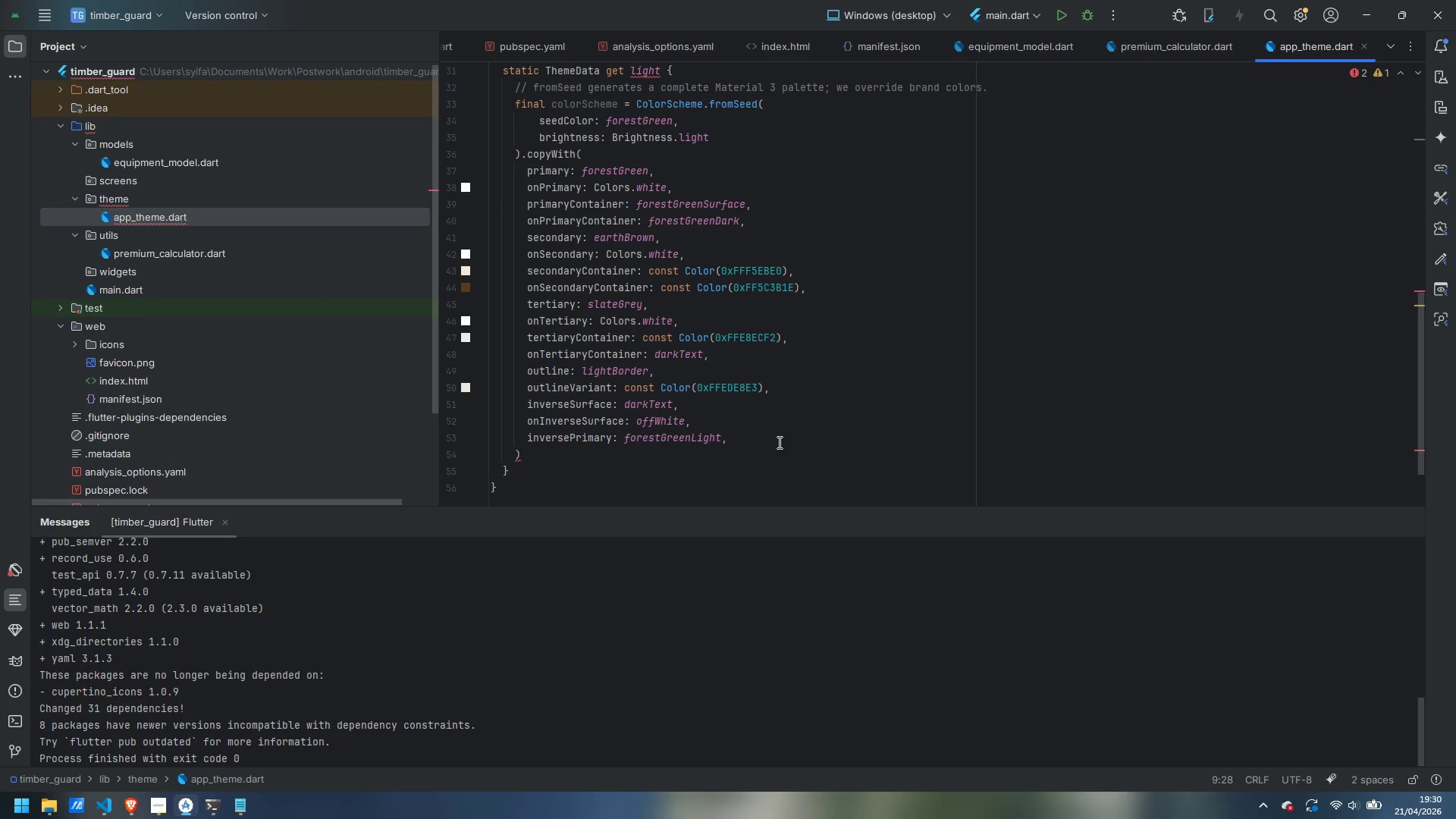 
left_click([765, 441])
 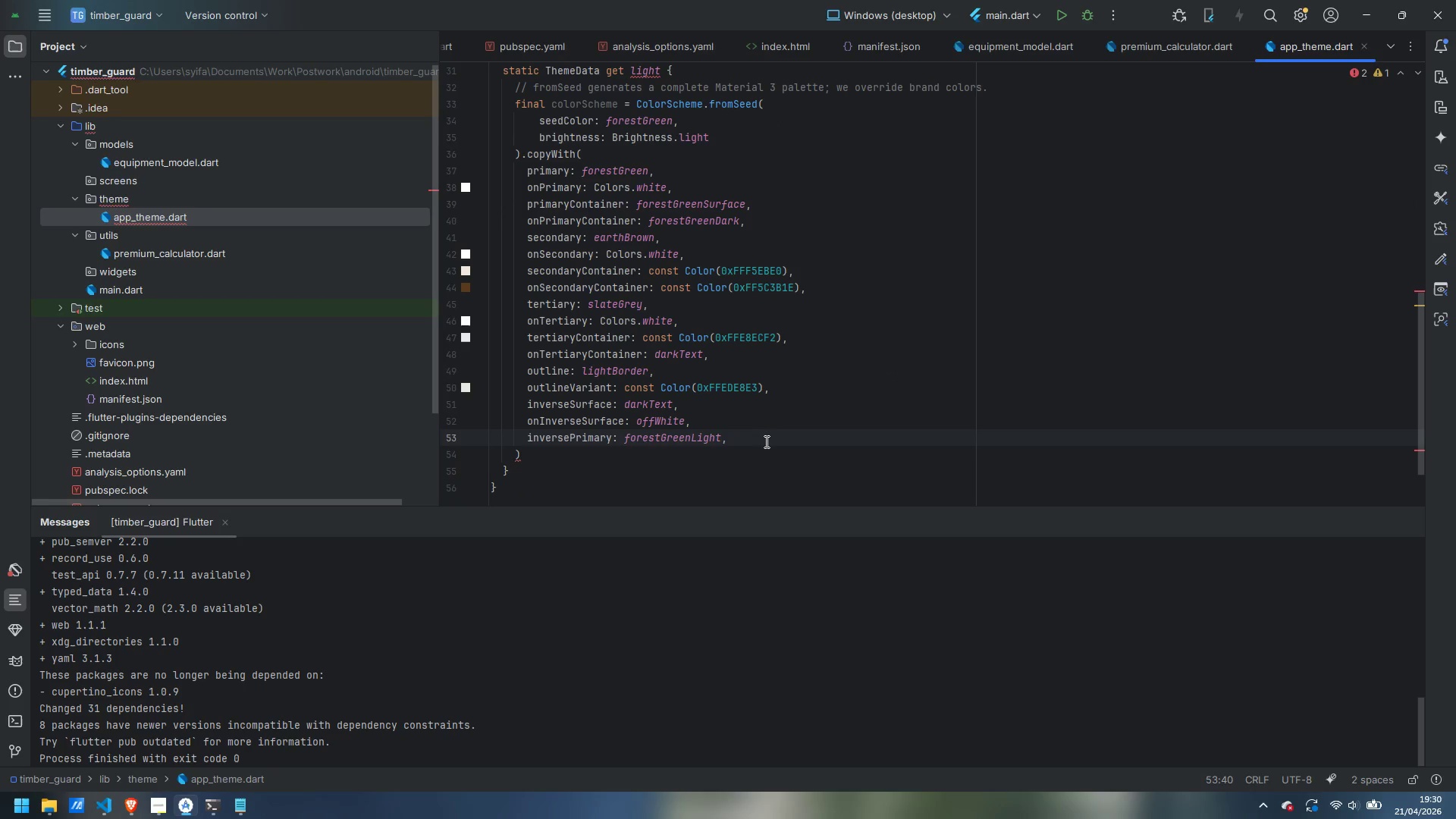 
key(Backspace)
 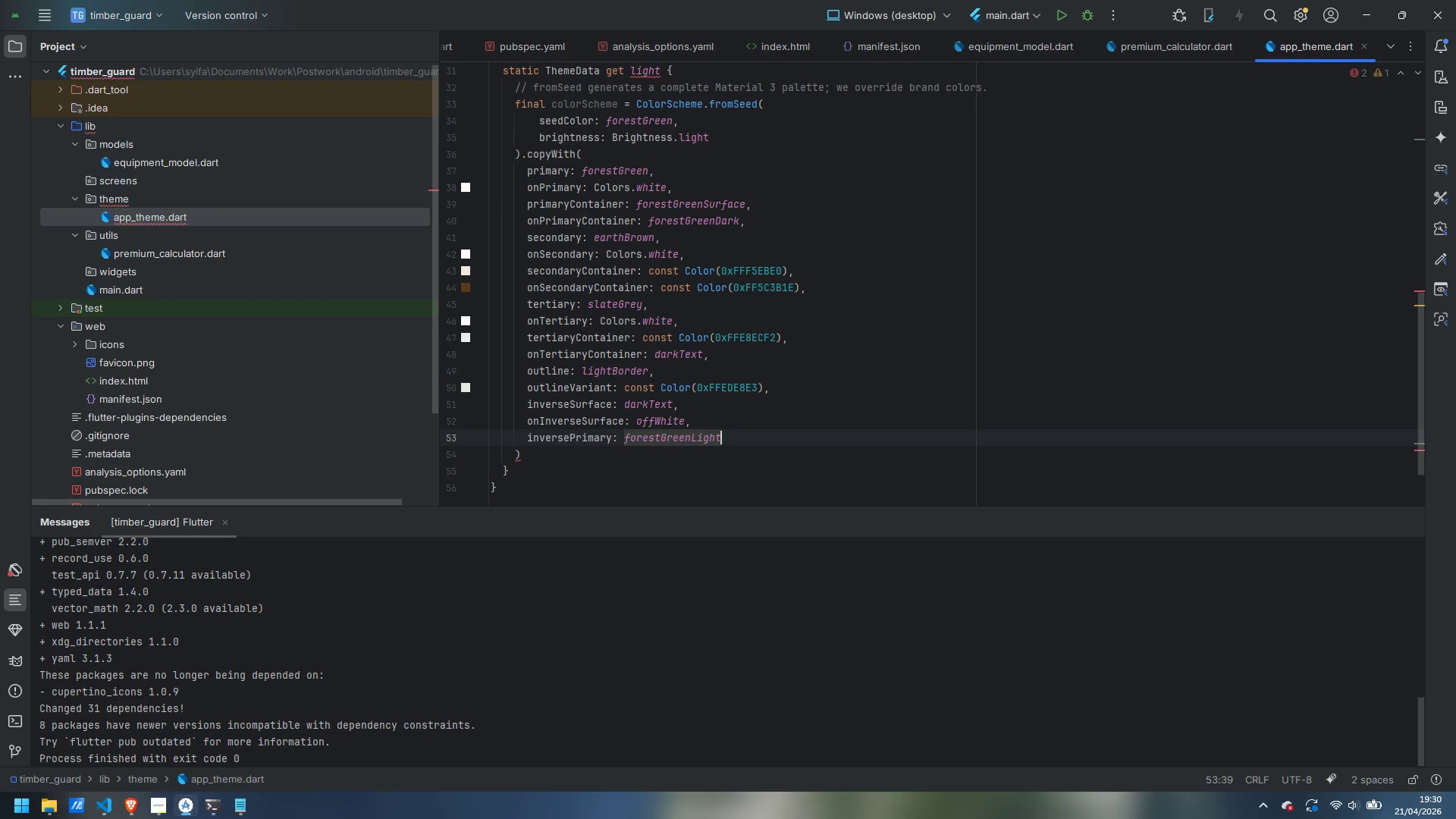 
key(ArrowDown)
 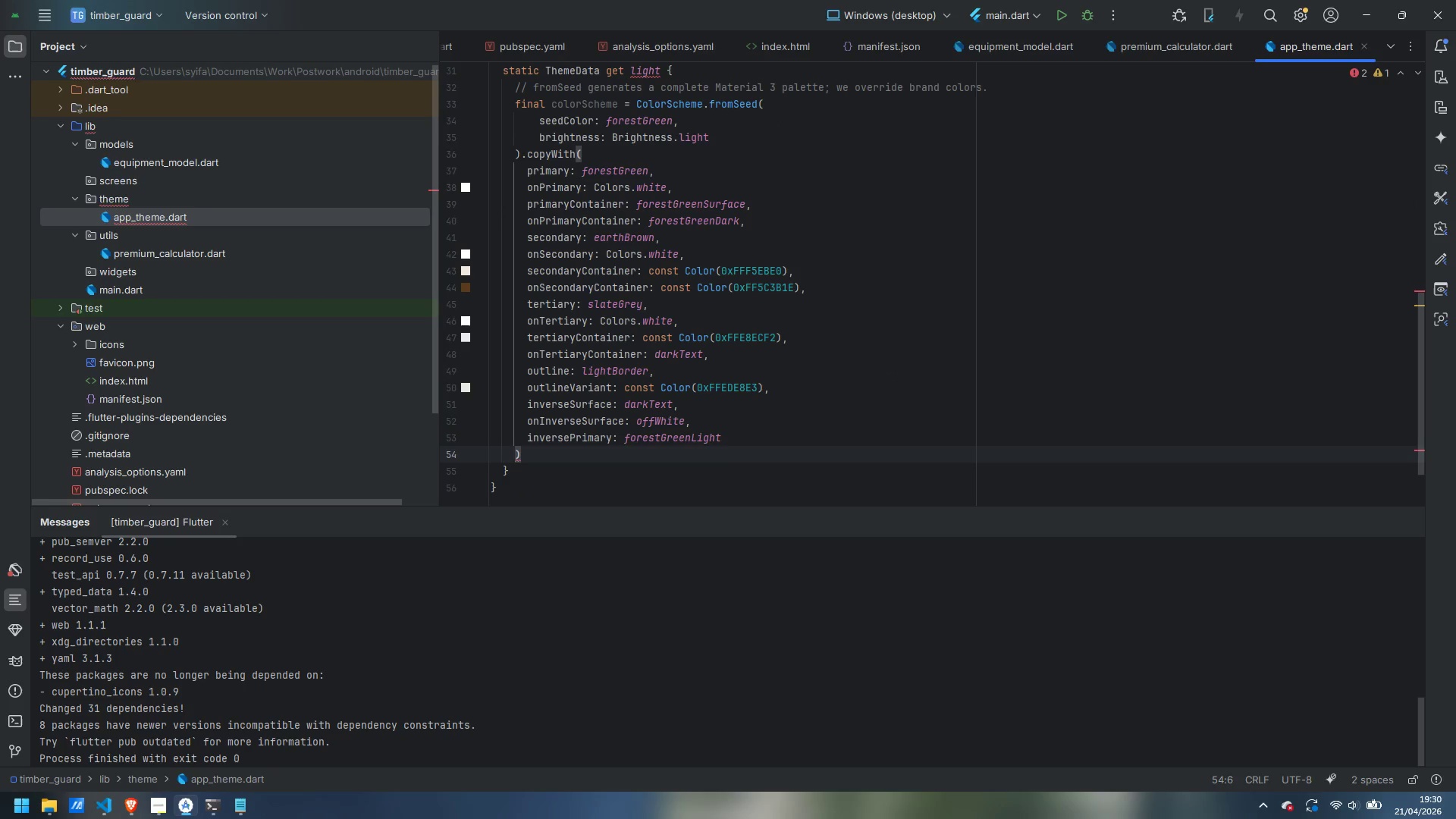 
key(Semicolon)
 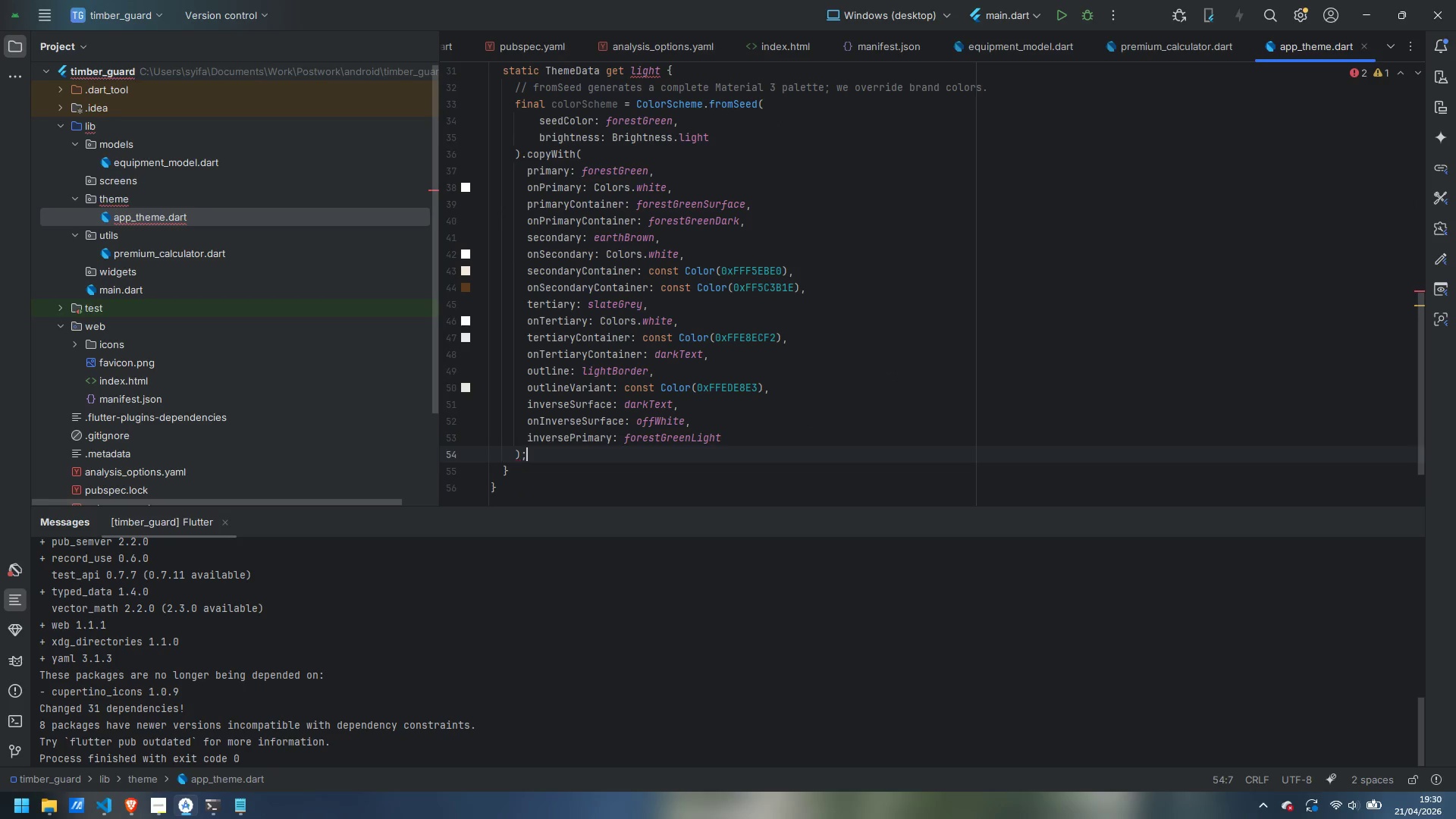 
key(Enter)
 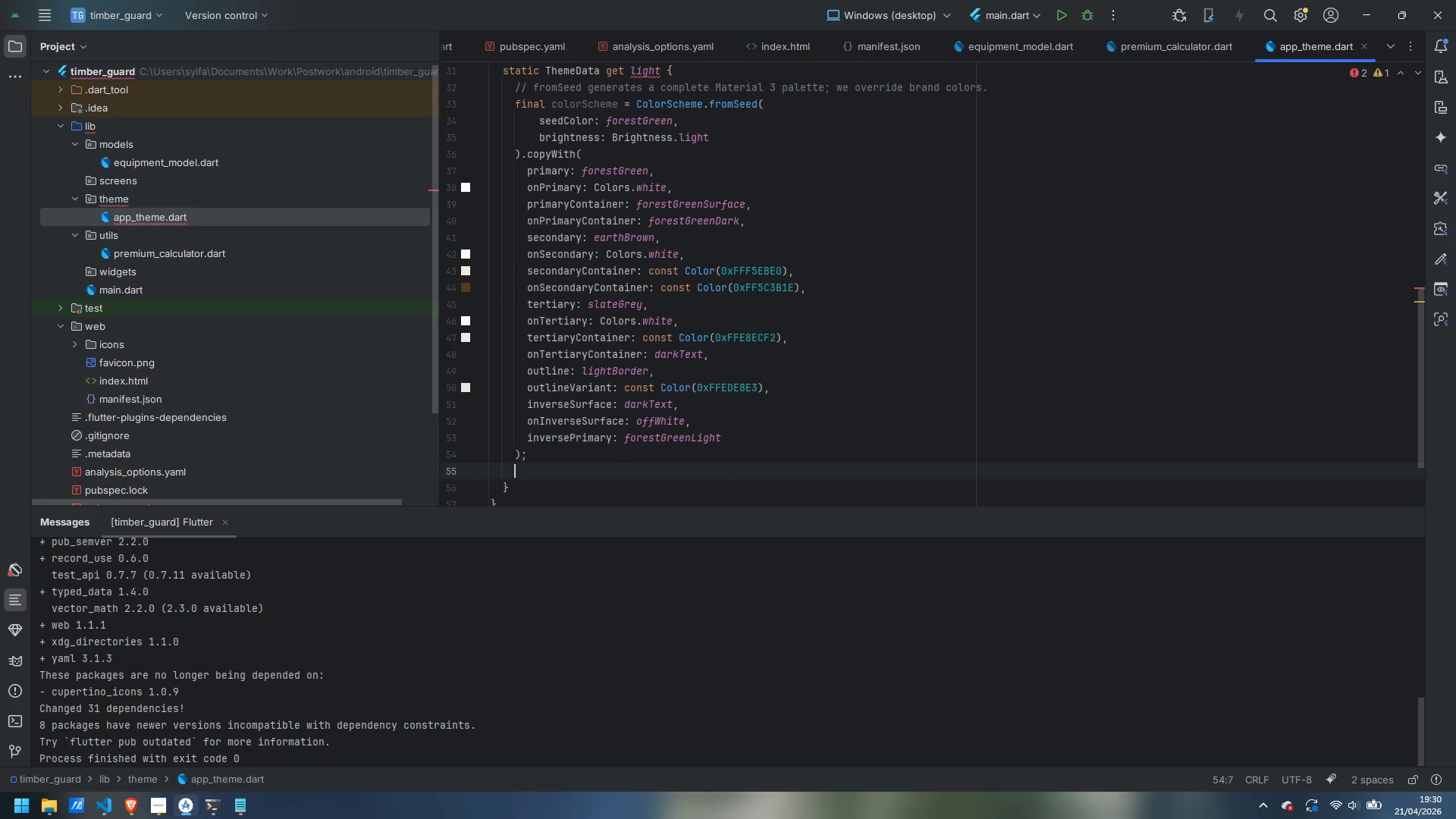 
key(Enter)
 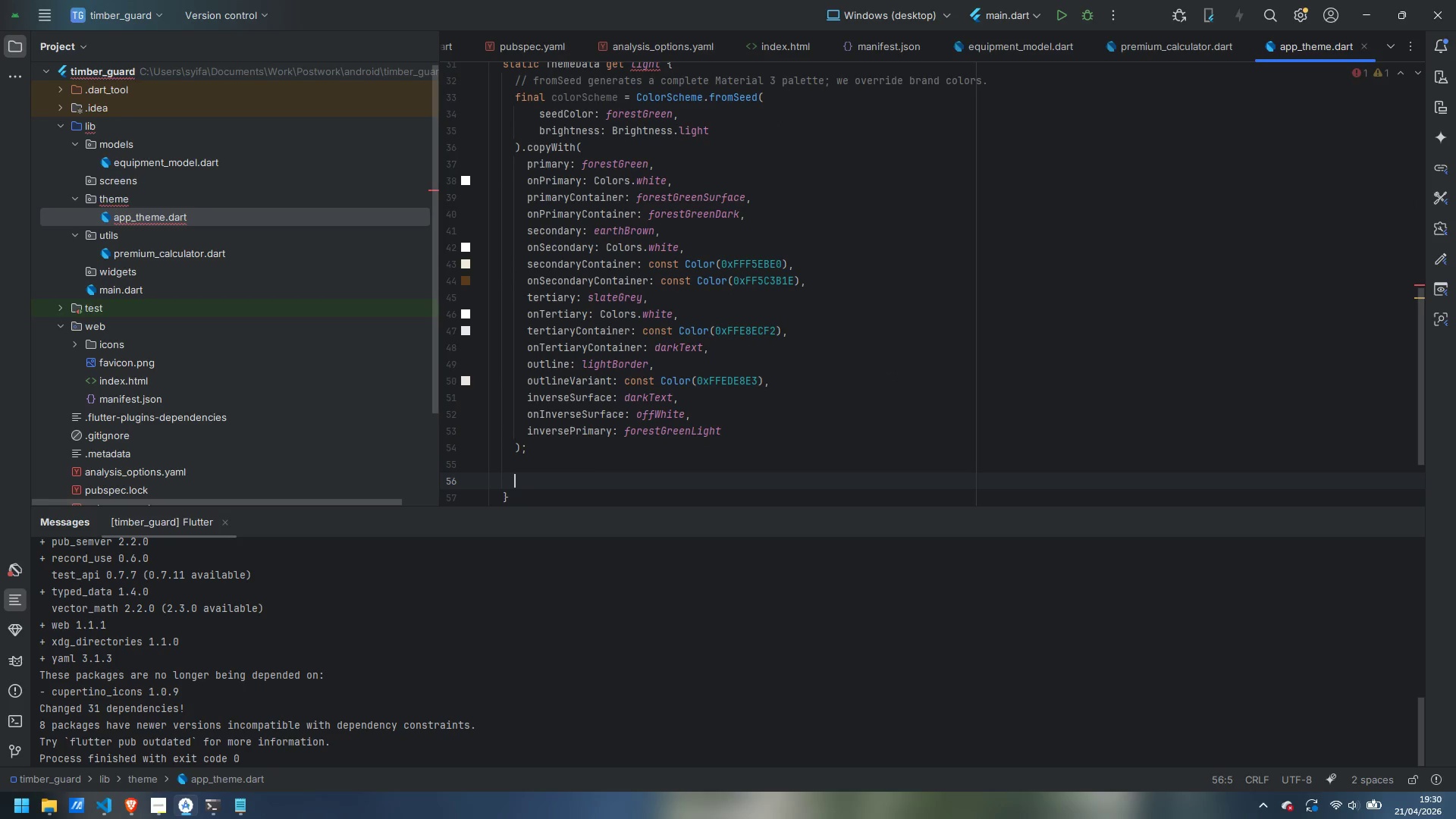 
type(final base = ThemeData()
 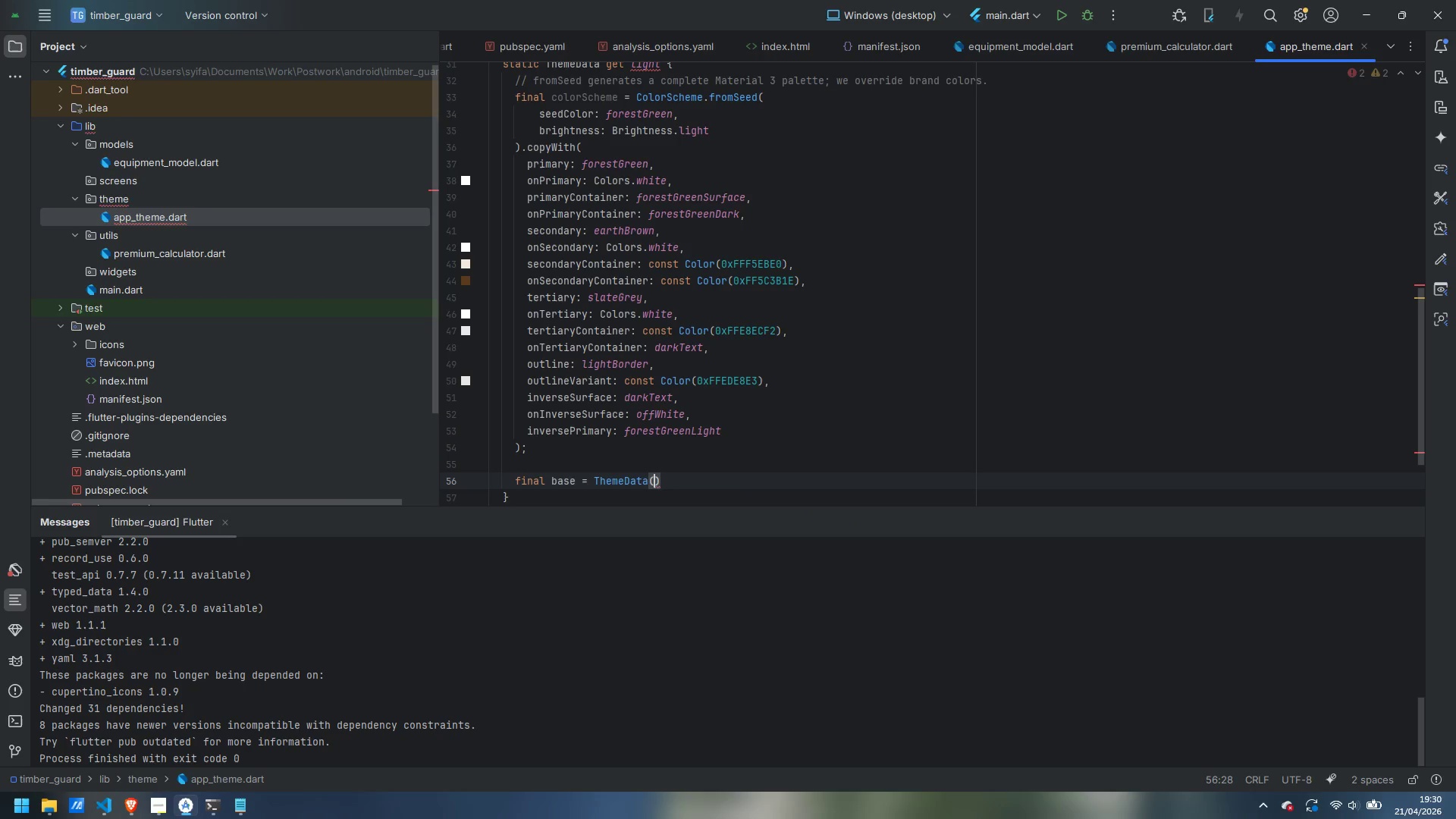 
key(Enter)
 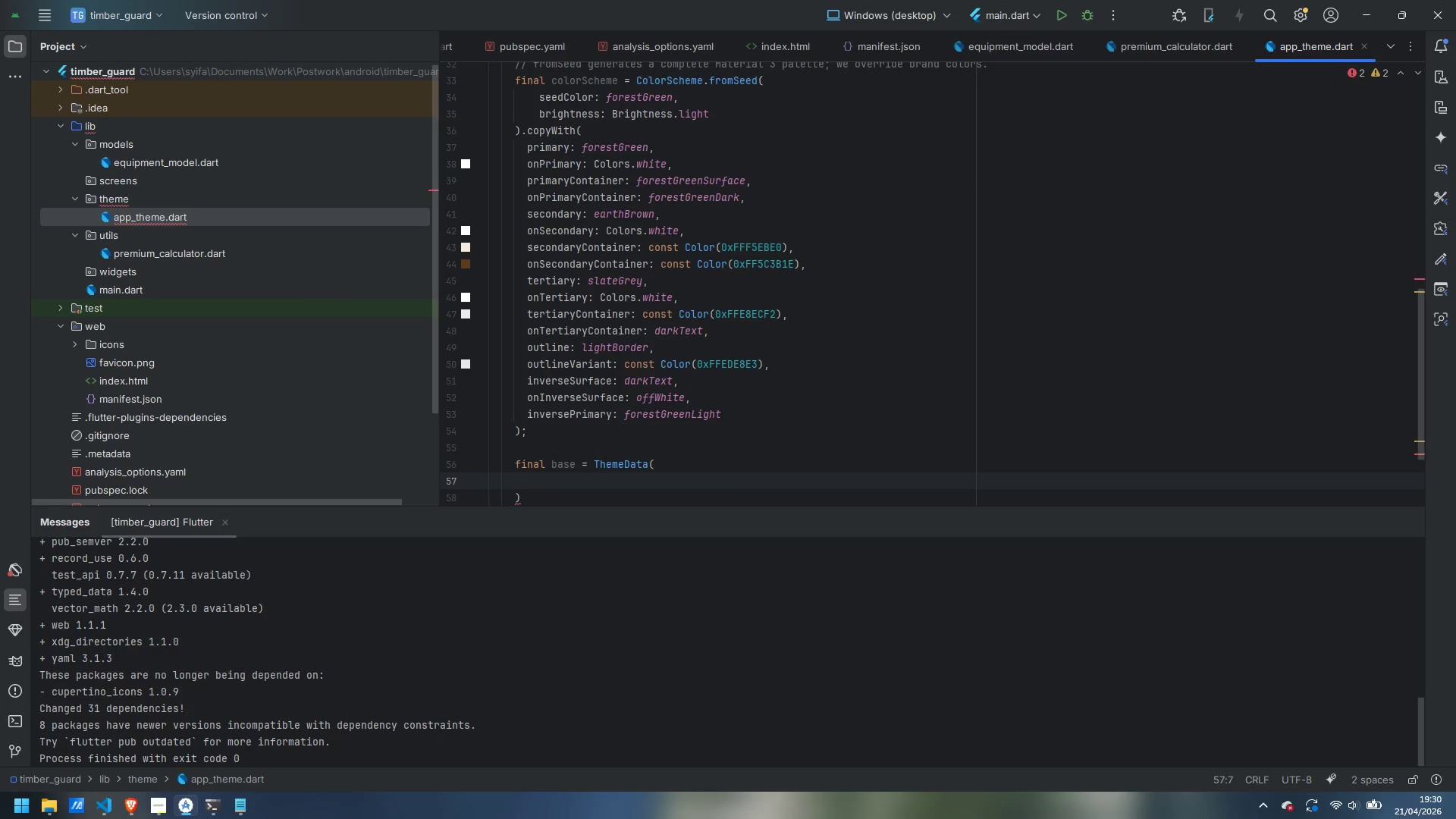 
type(useMateruia)
key(Backspace)
key(Backspace)
type(al3L:)
key(Backspace)
key(Backspace)
type(: truew)
key(Backspace)
type(,)
 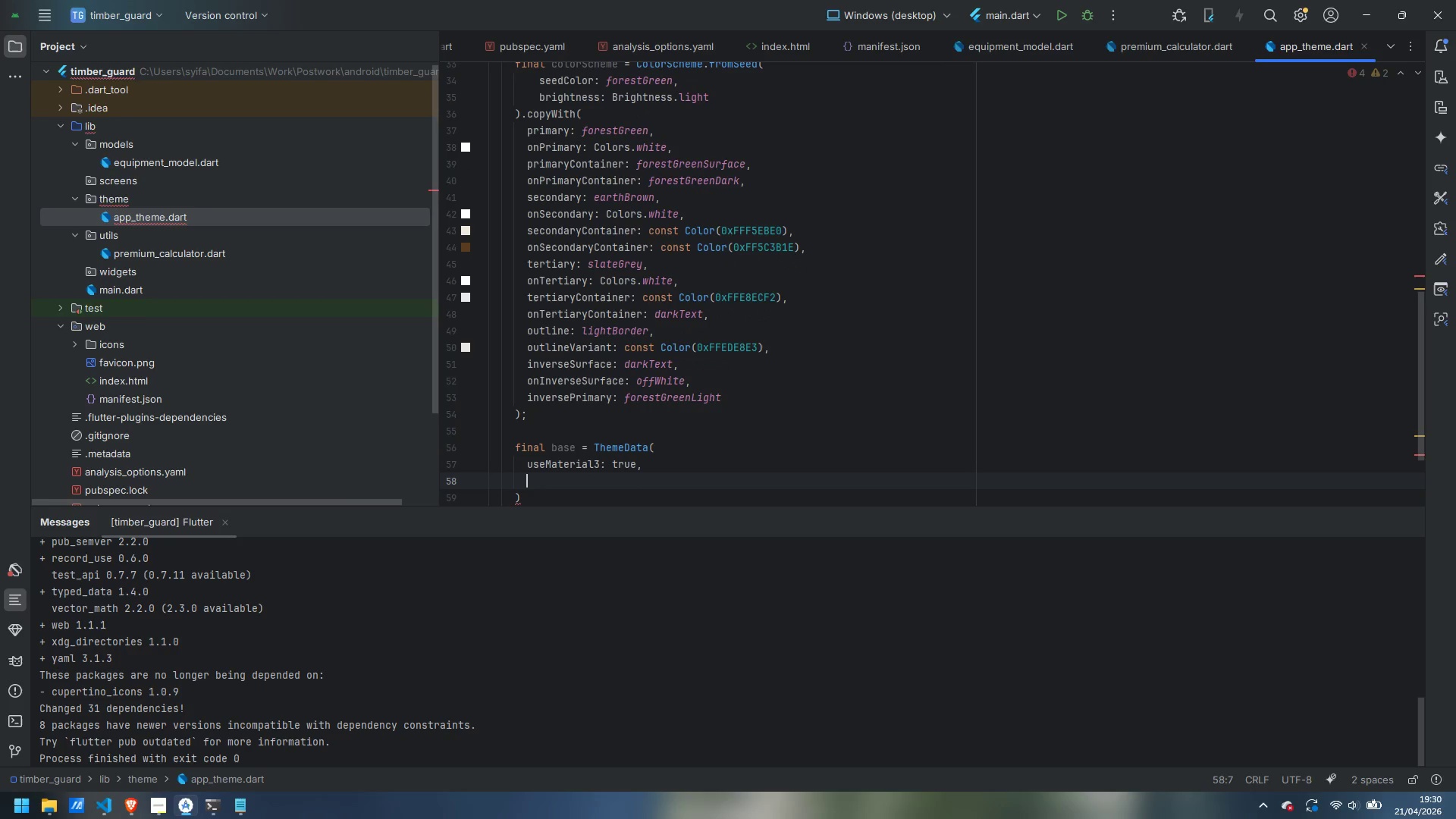 
 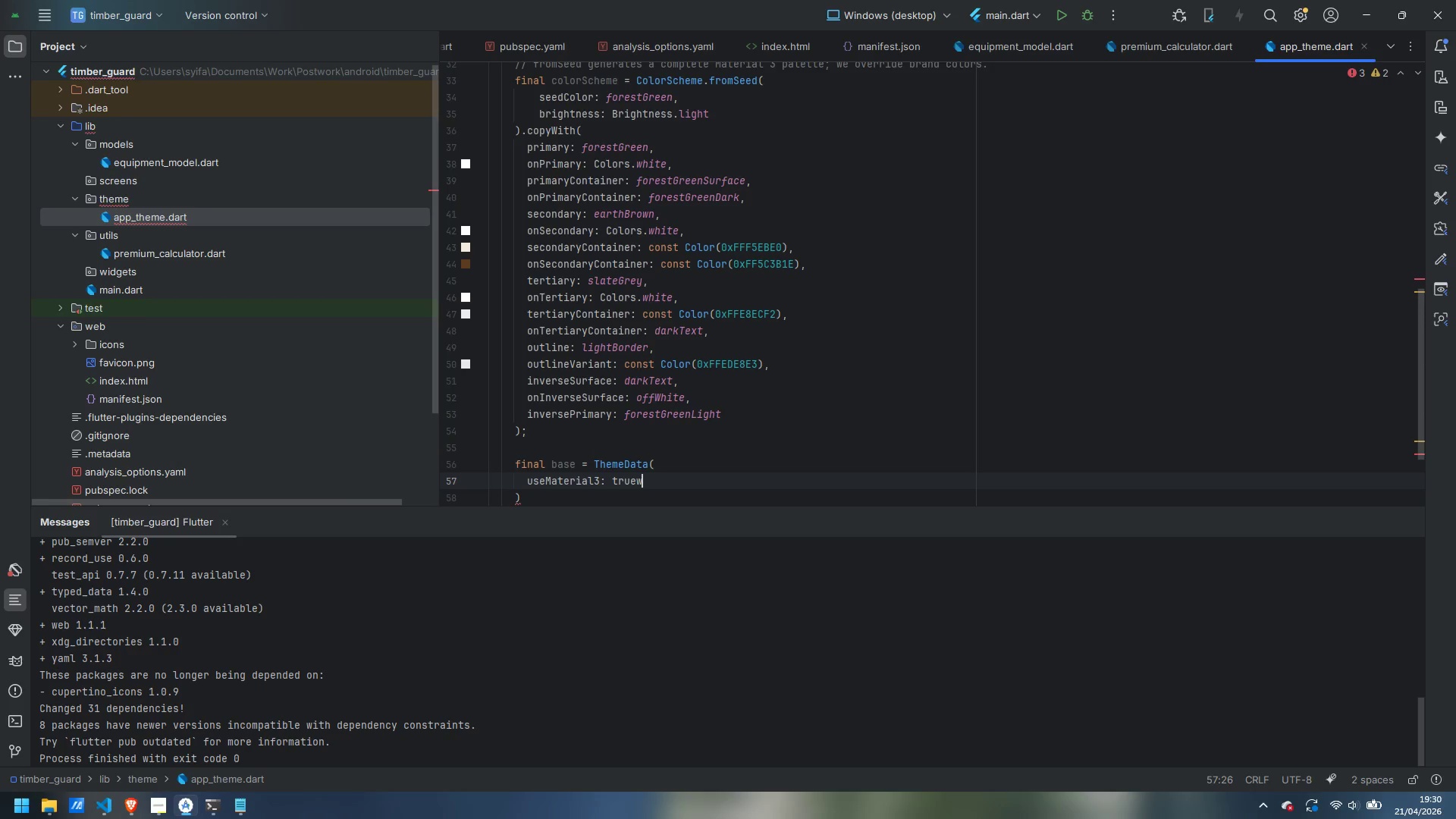 
key(Enter)
 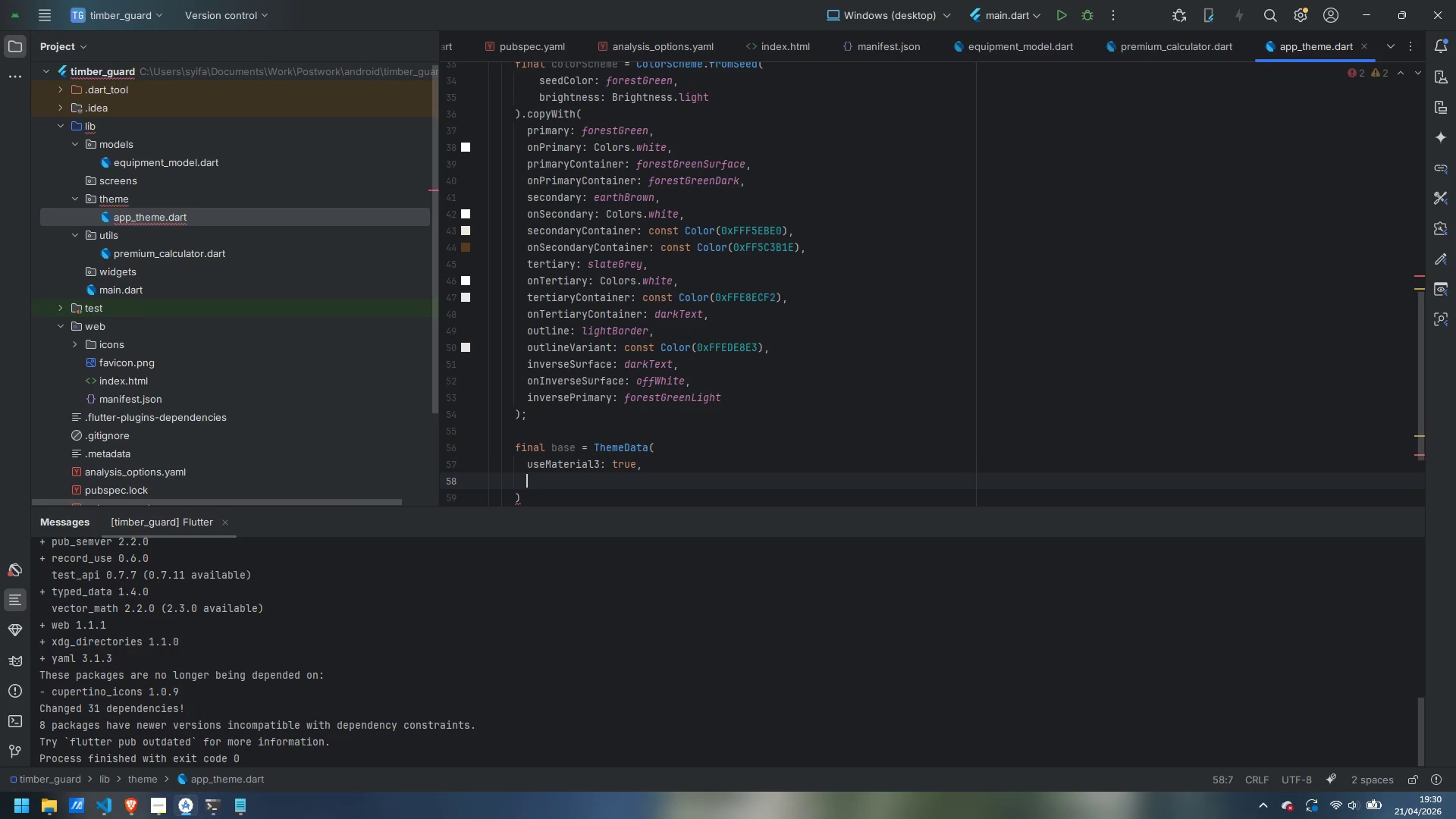 
type(colorScheme: colorShc)
key(Backspace)
key(Backspace)
type(cheme)
 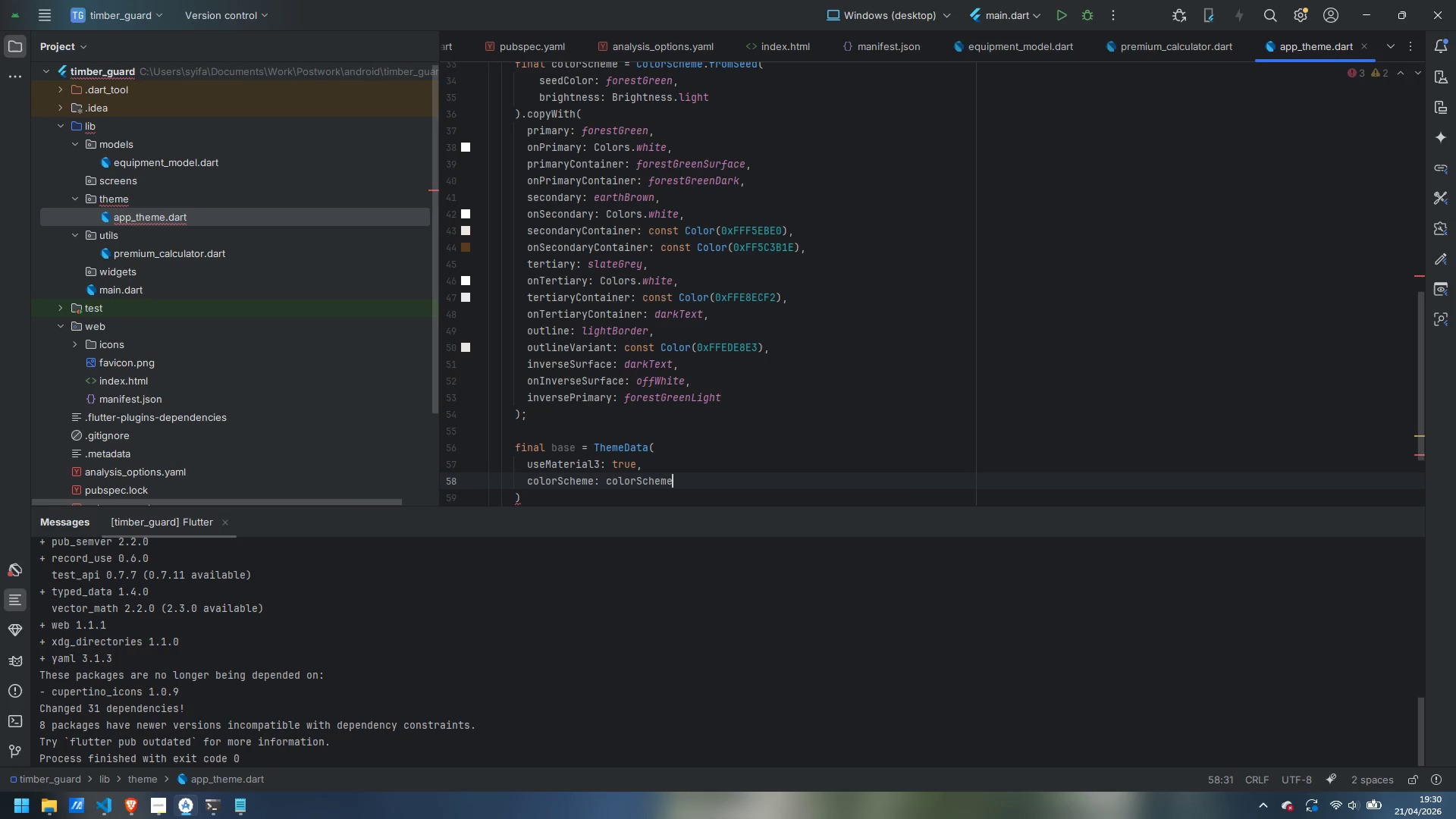 
key(Comma)
 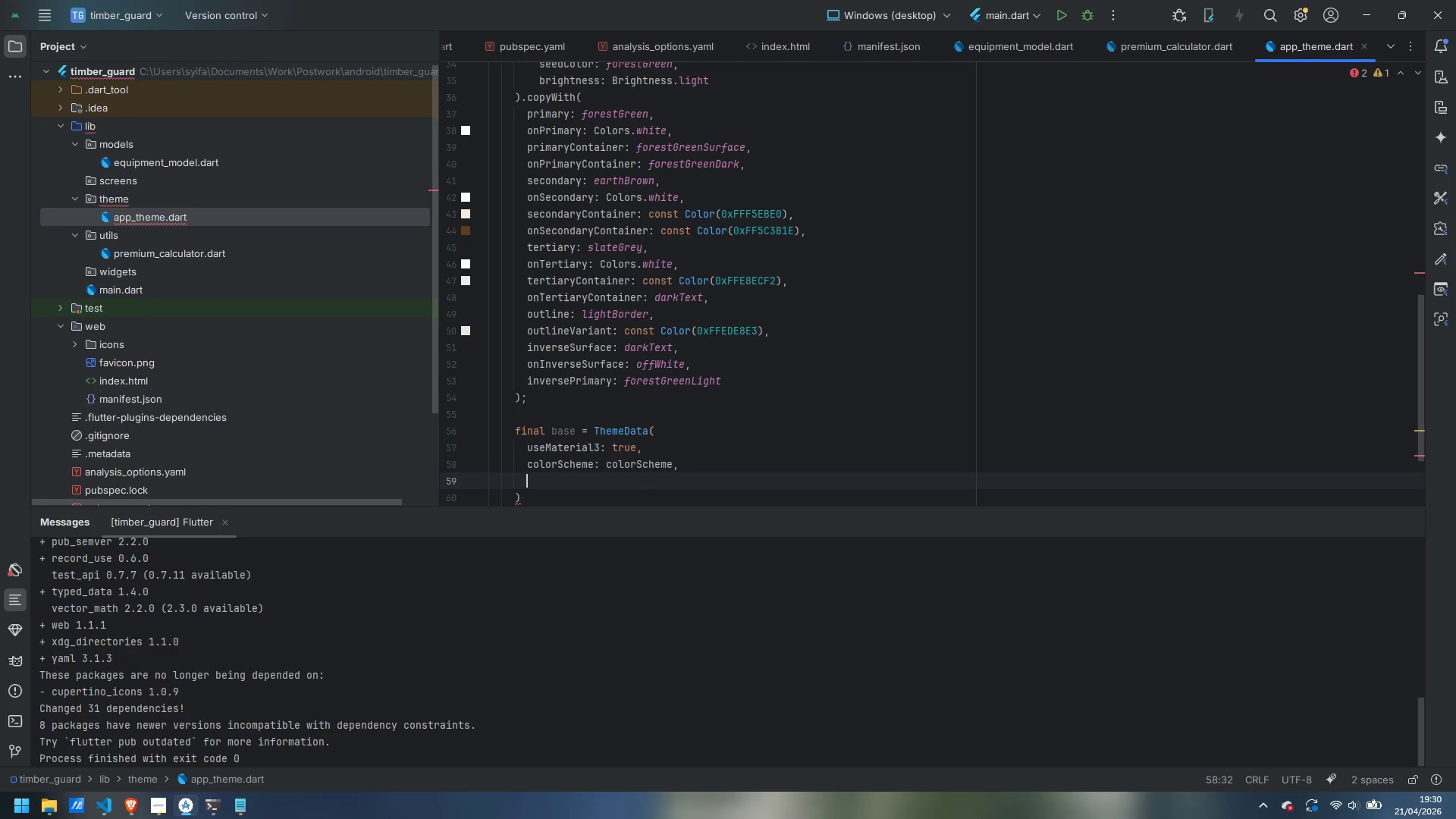 
key(Enter)
 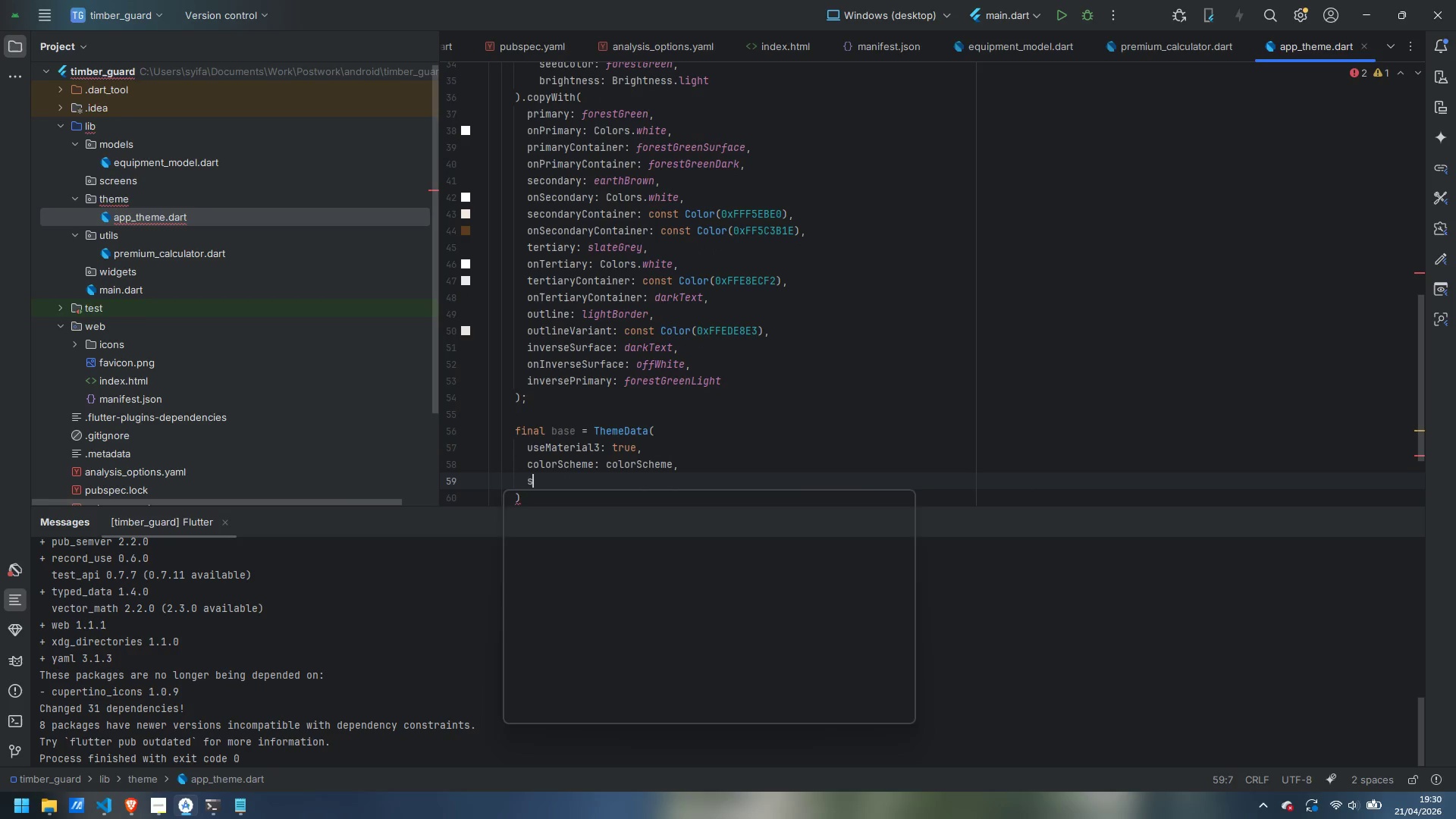 
type(scaffoldBackgroundColor: cream)
key(Escape)
 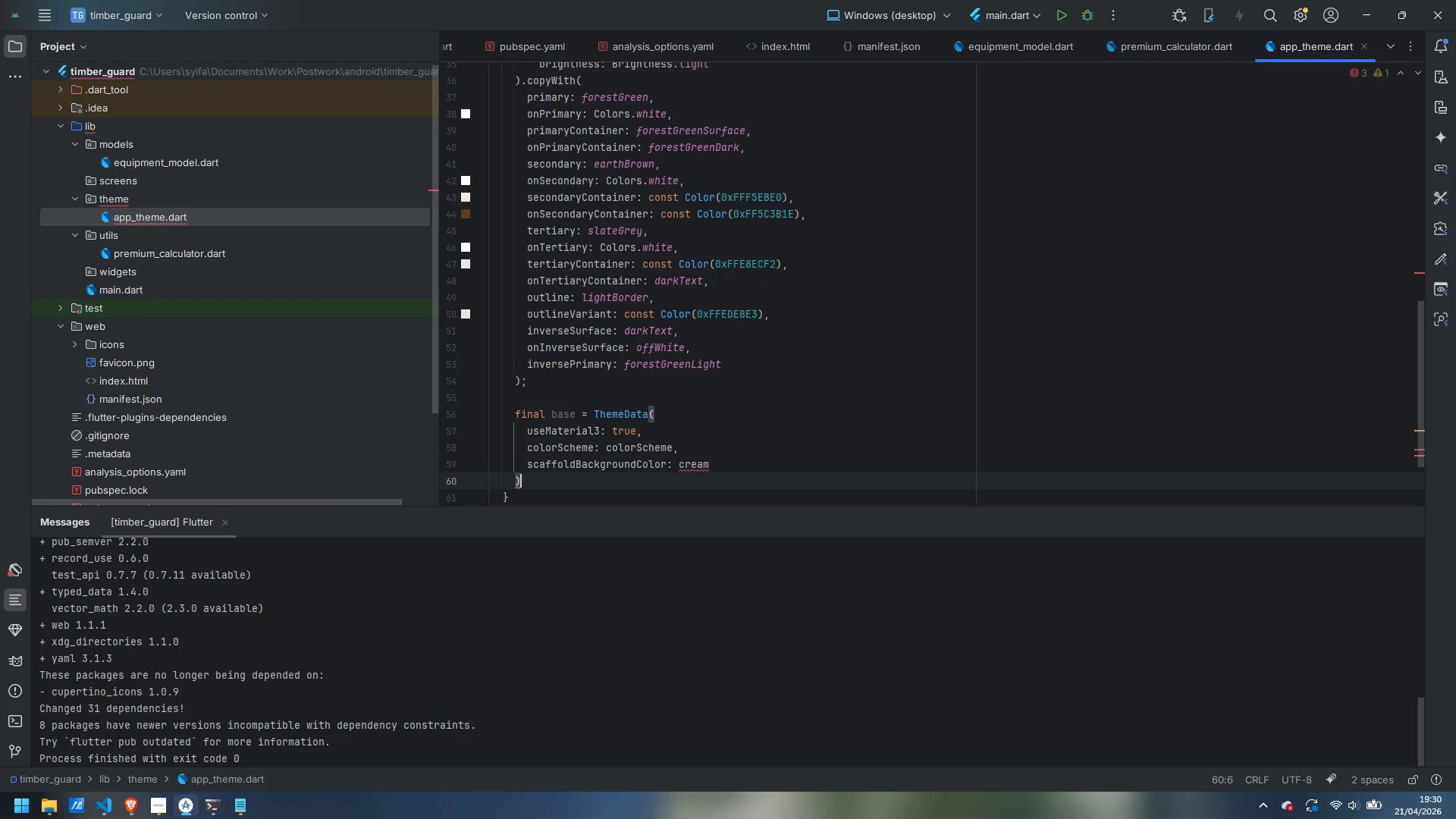 
 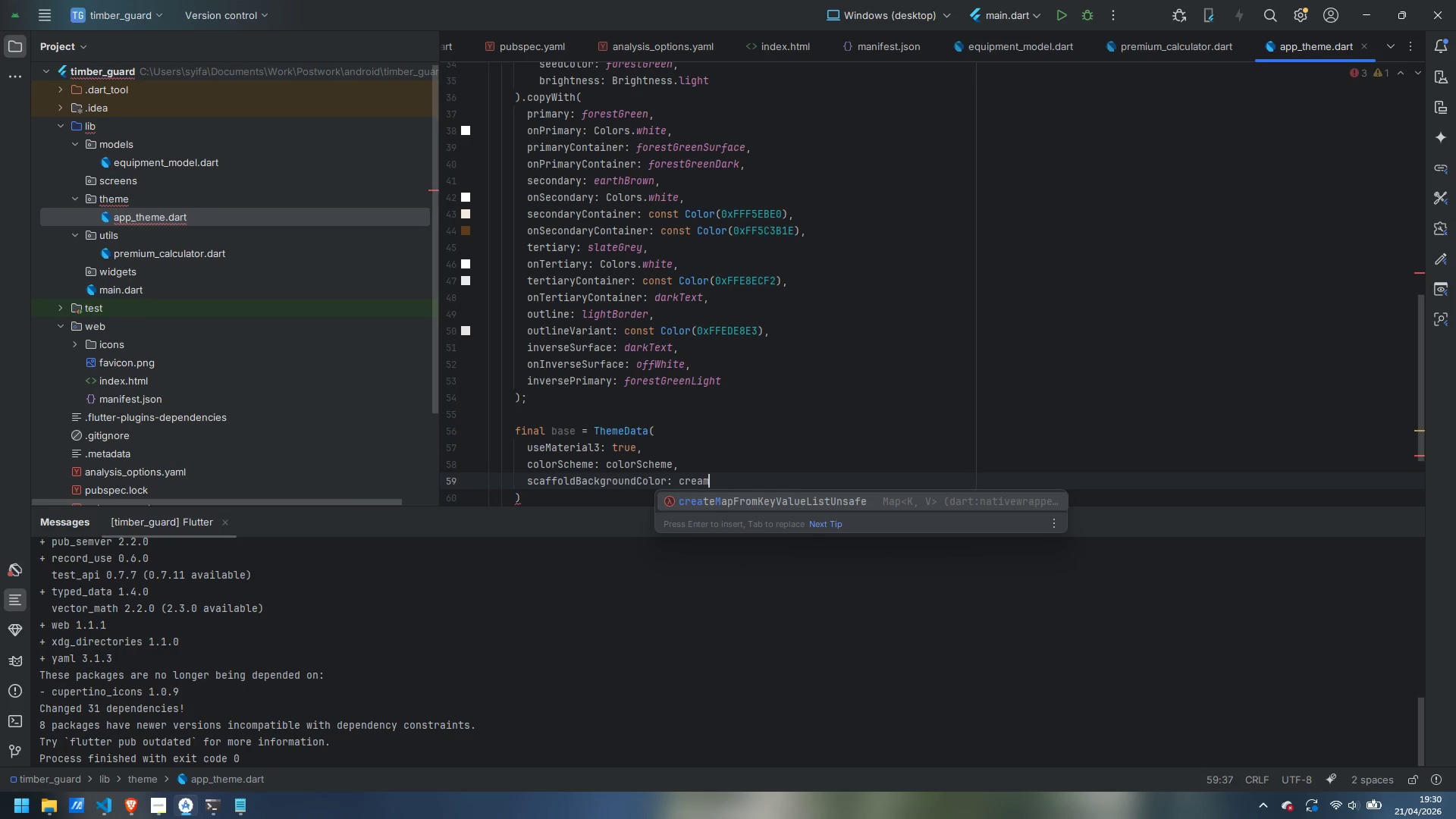 
key(ArrowDown)
 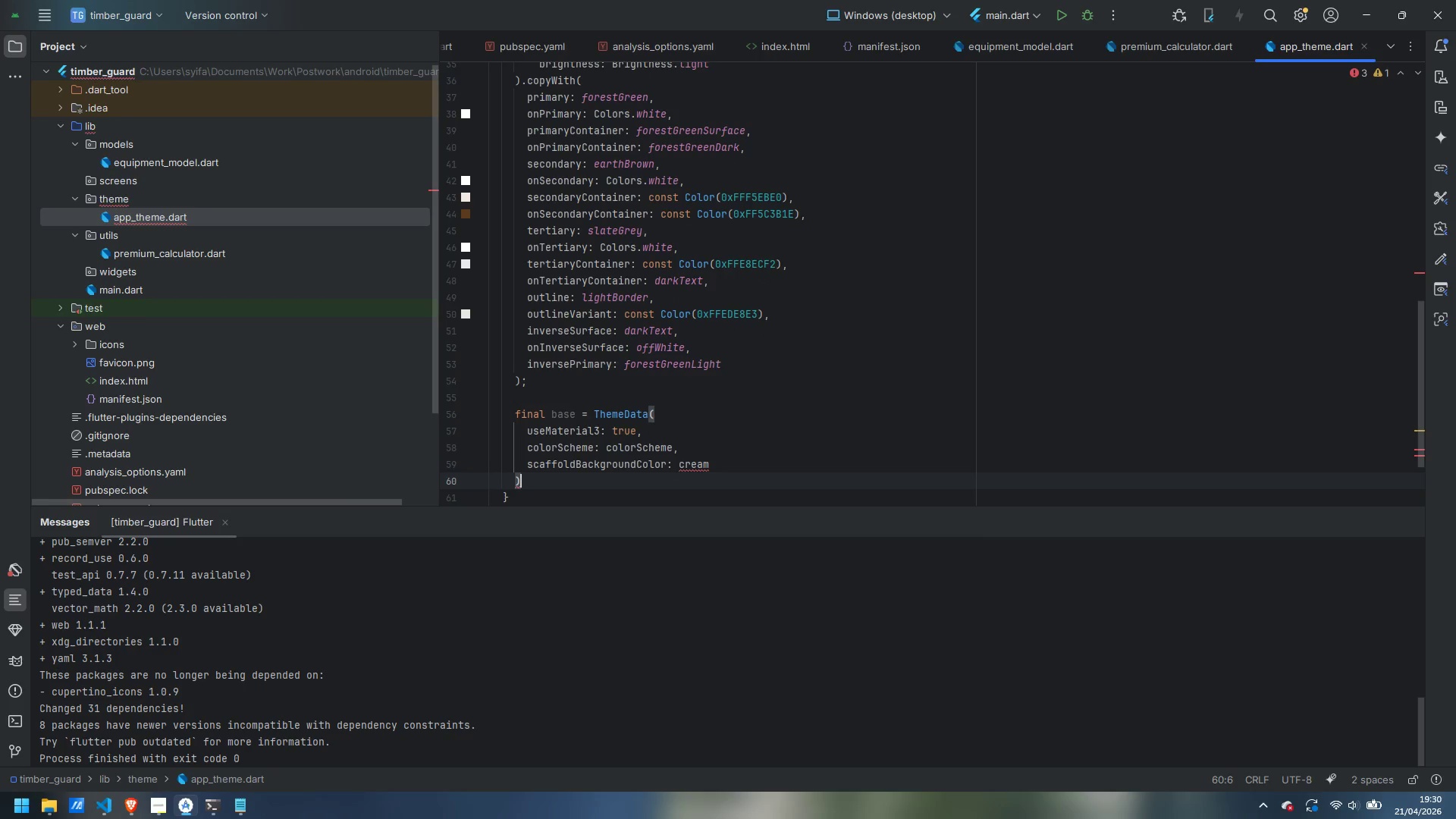 
key(Semicolon)
 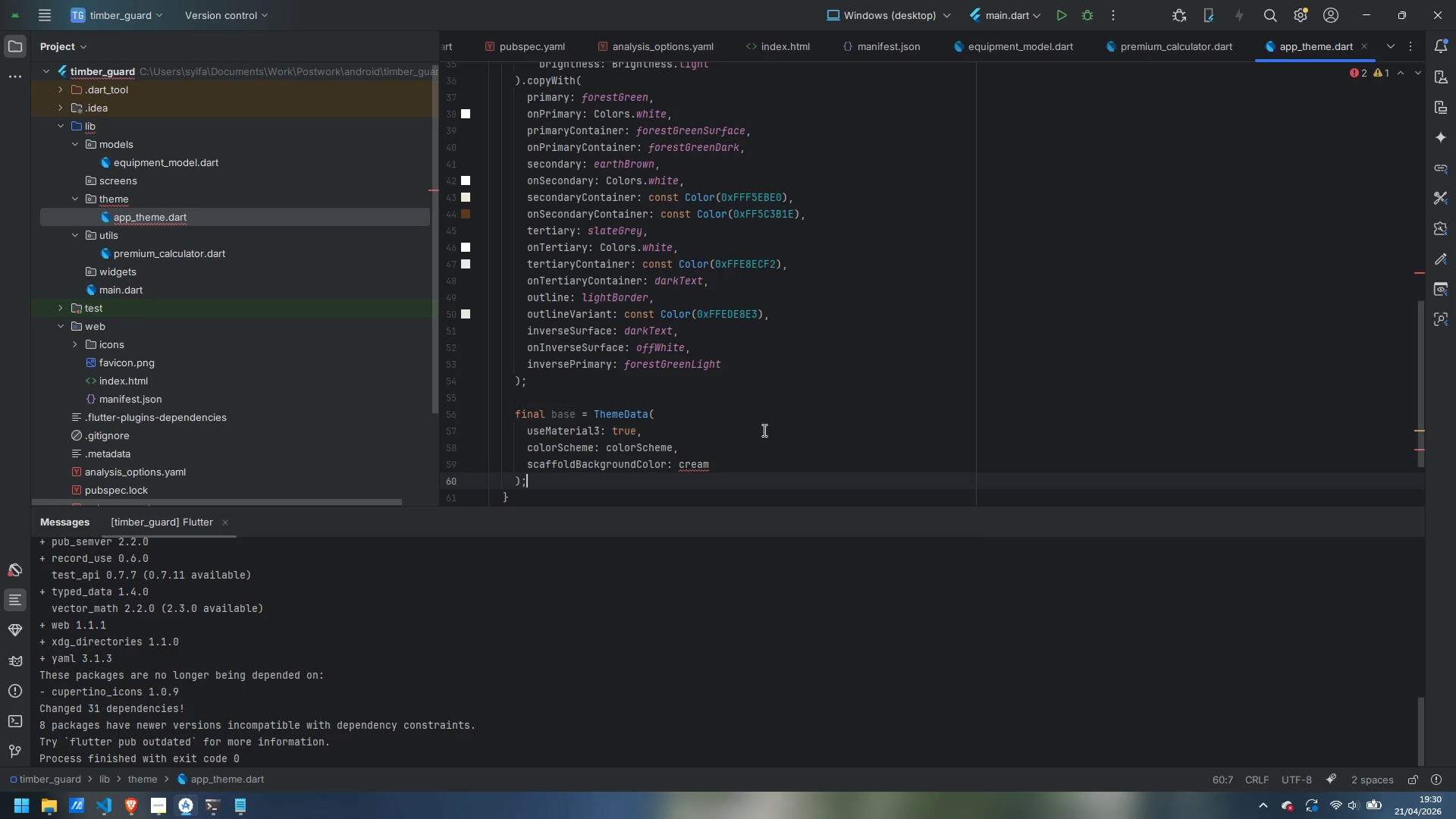 
mouse_move([711, 464])
 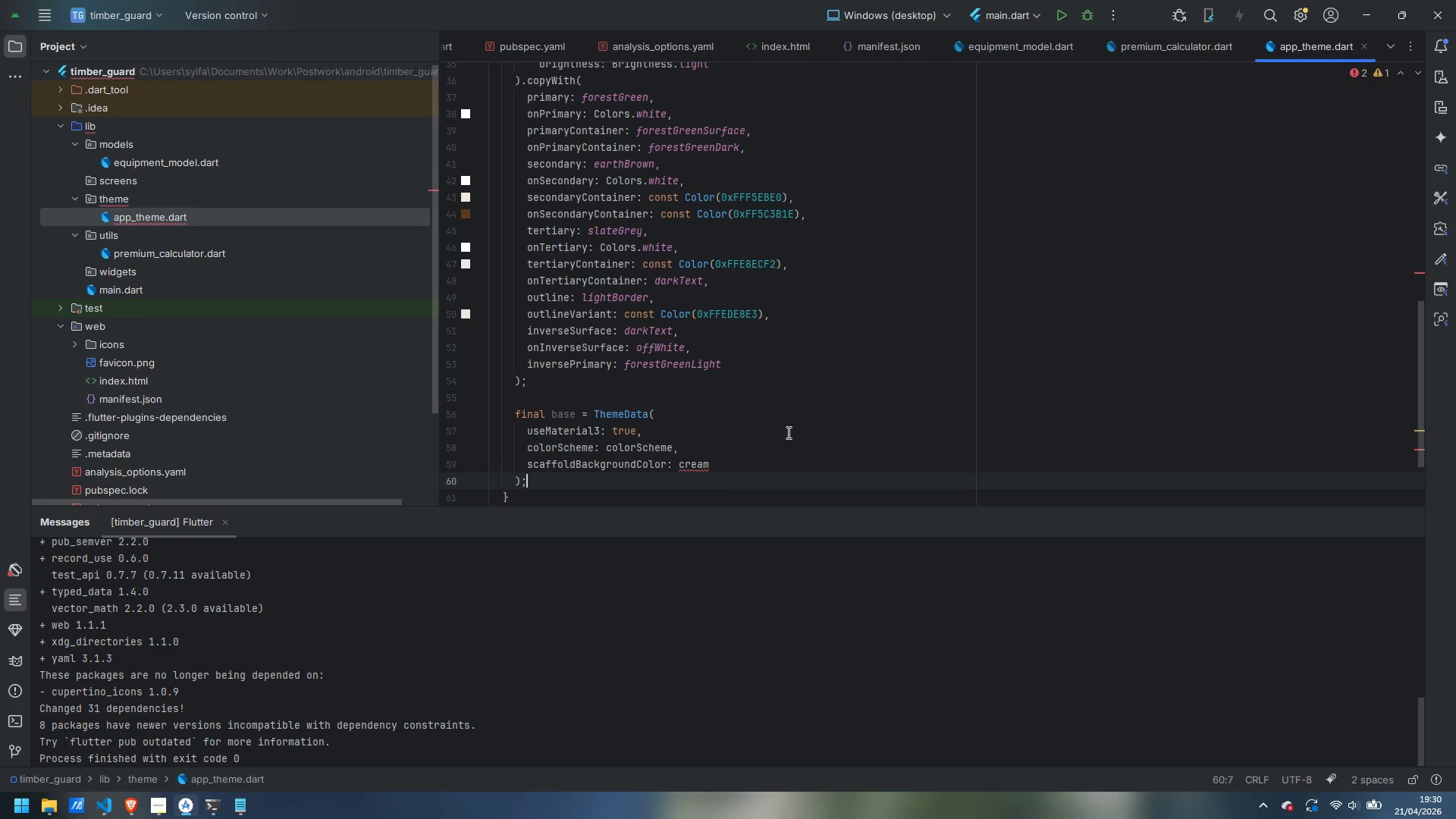 
scroll: coordinate [787, 427], scroll_direction: up, amount: 6.0
 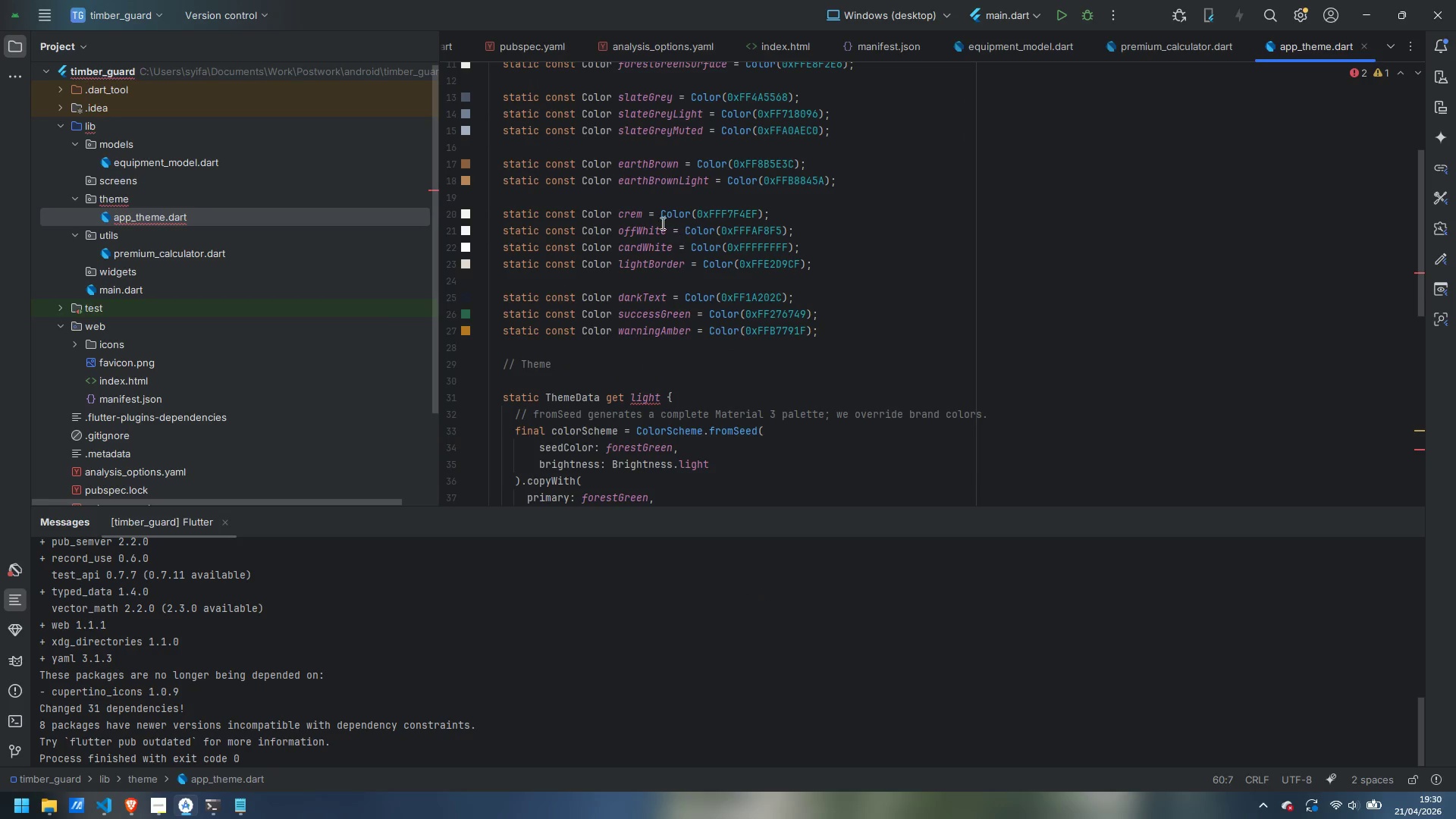 
left_click([635, 214])
 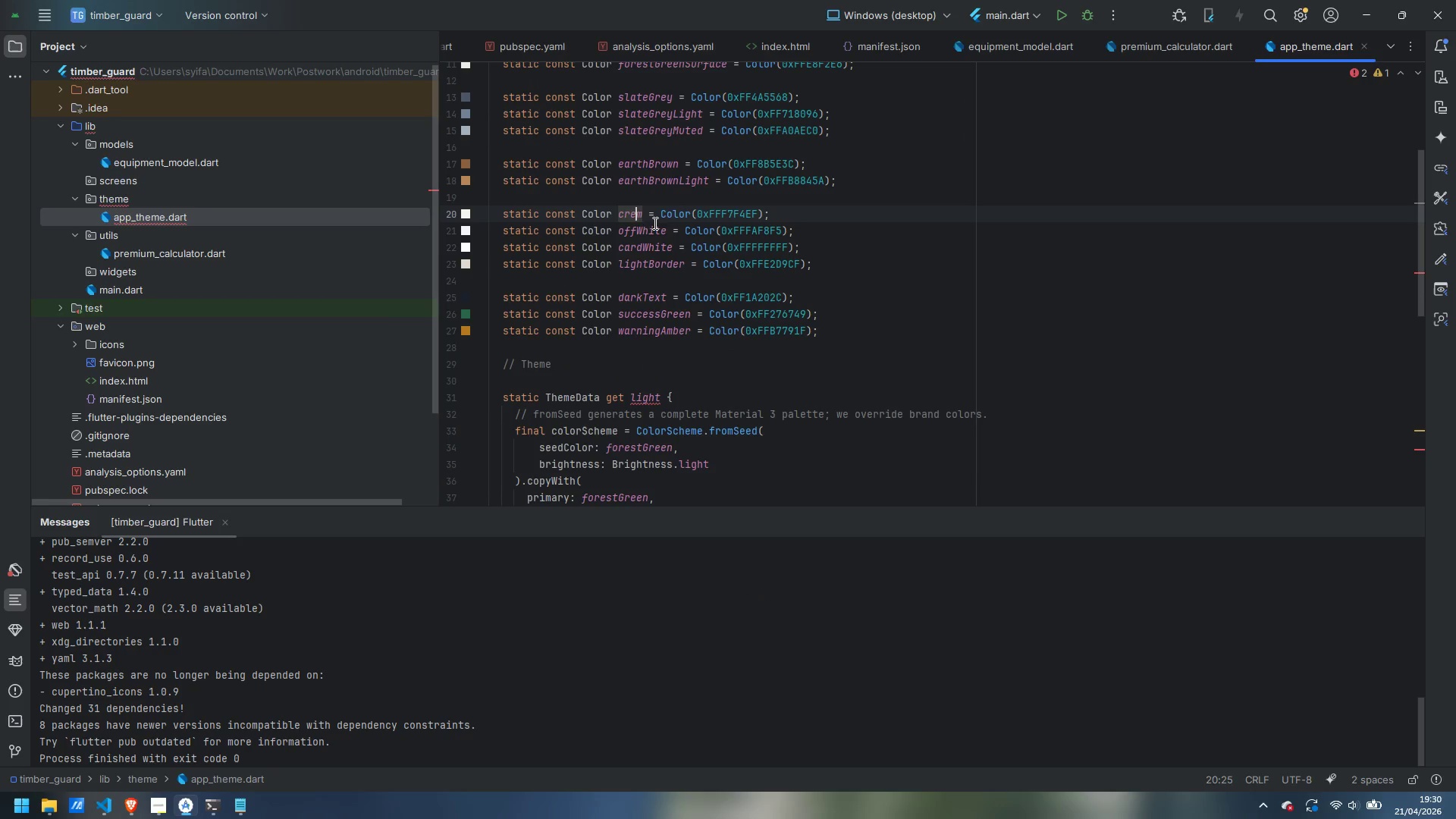 
key(A)
 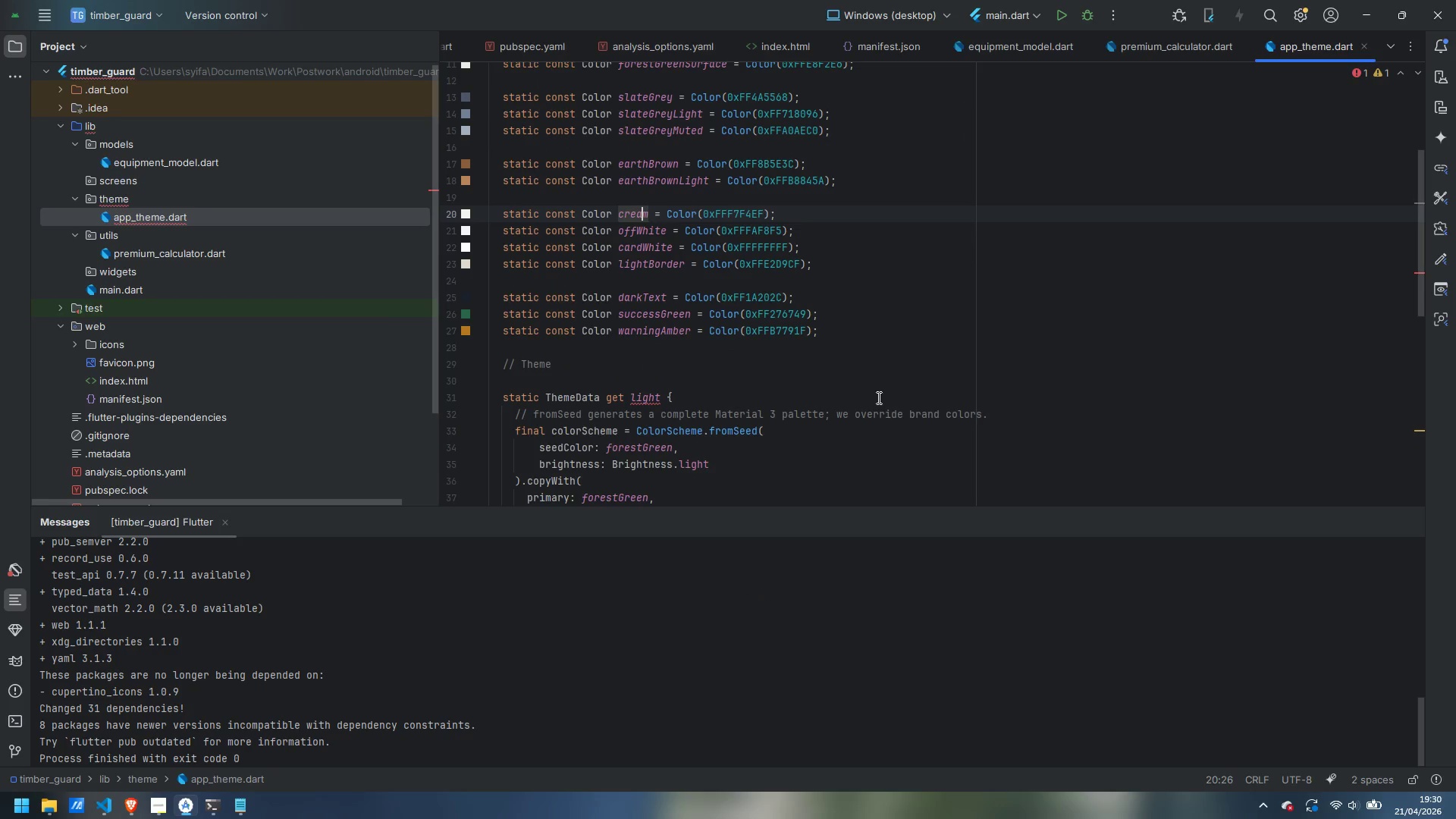 
scroll: coordinate [877, 397], scroll_direction: down, amount: 4.0
 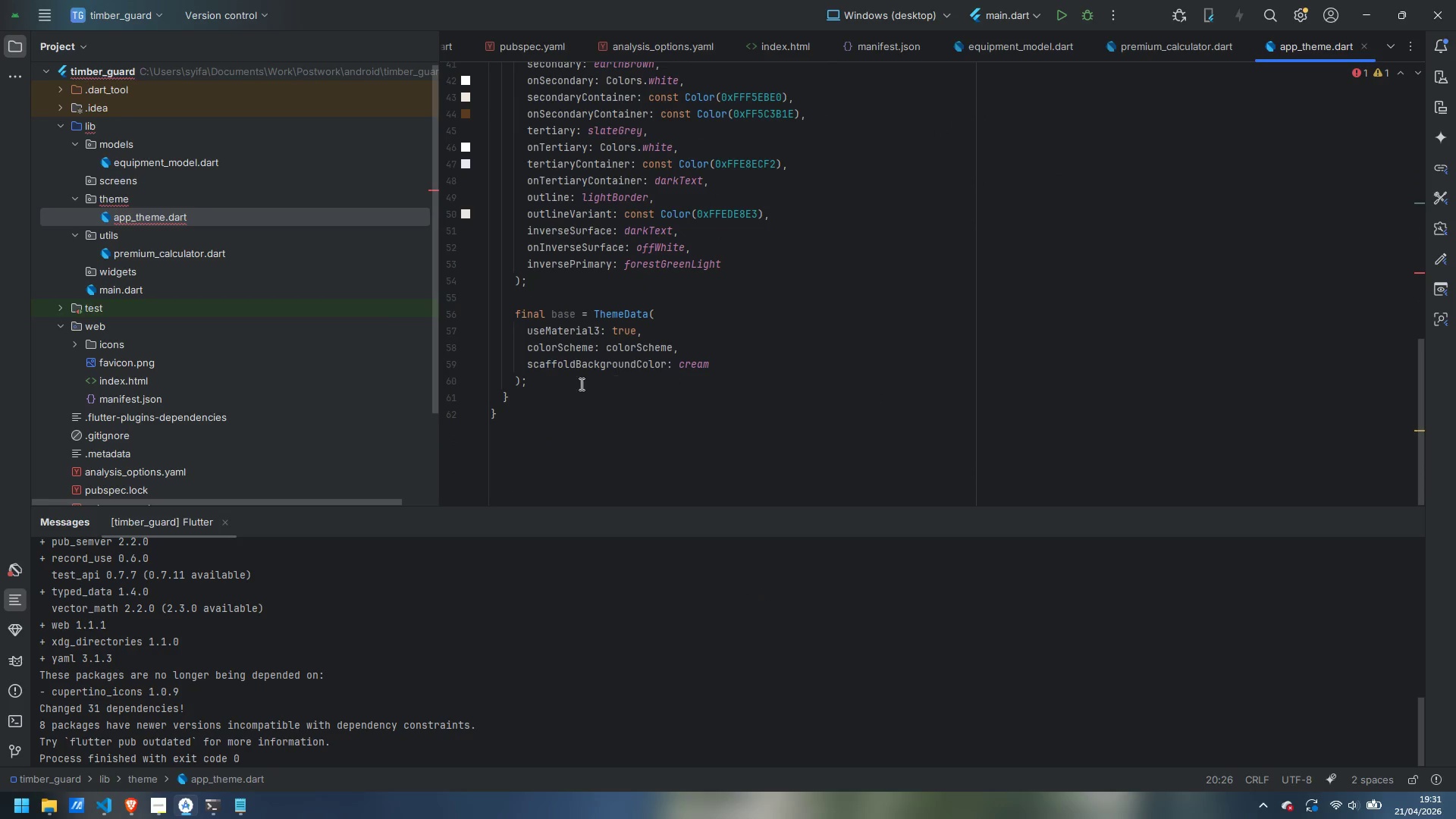 
left_click([554, 374])
 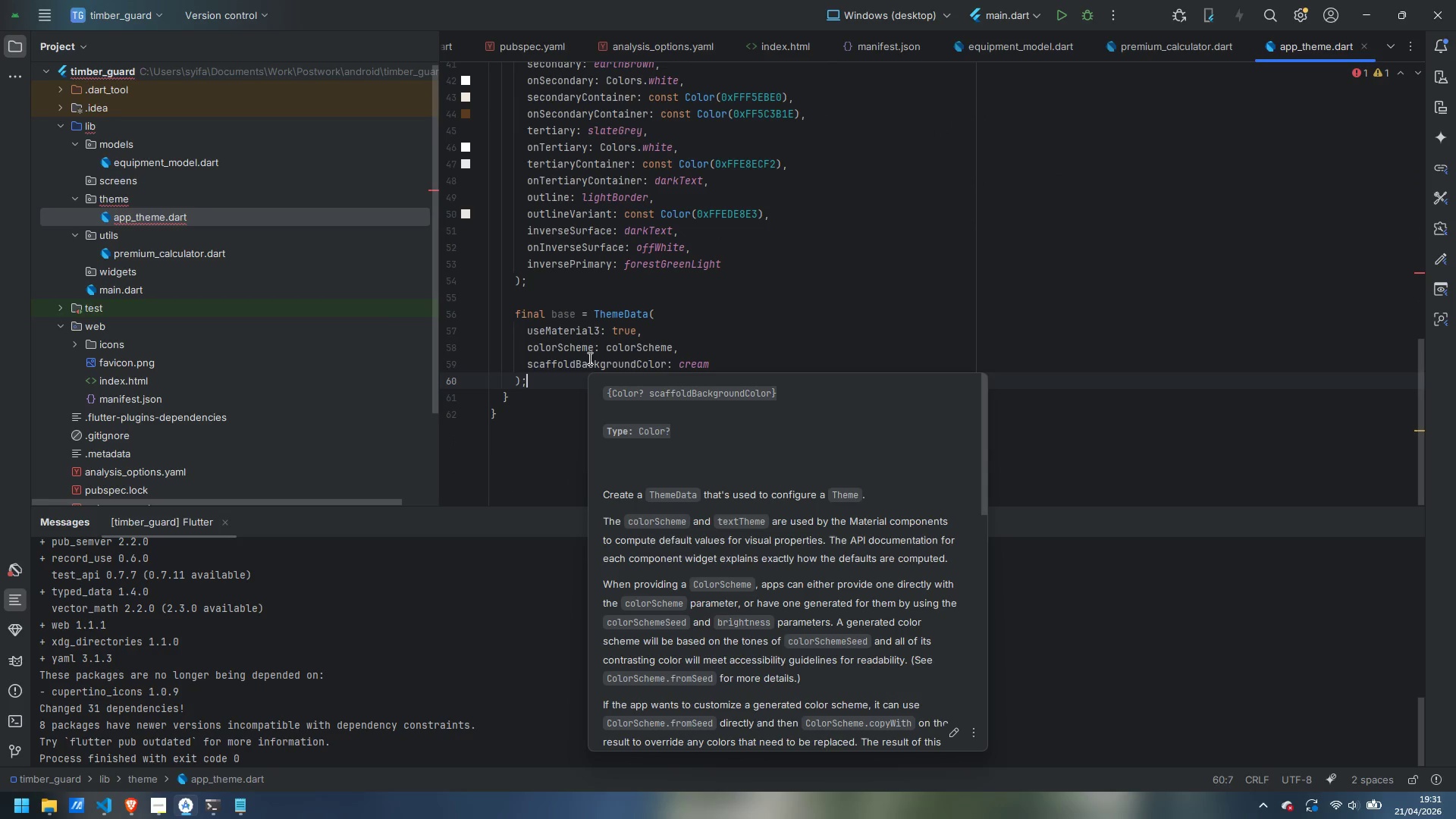 
key(Enter)
 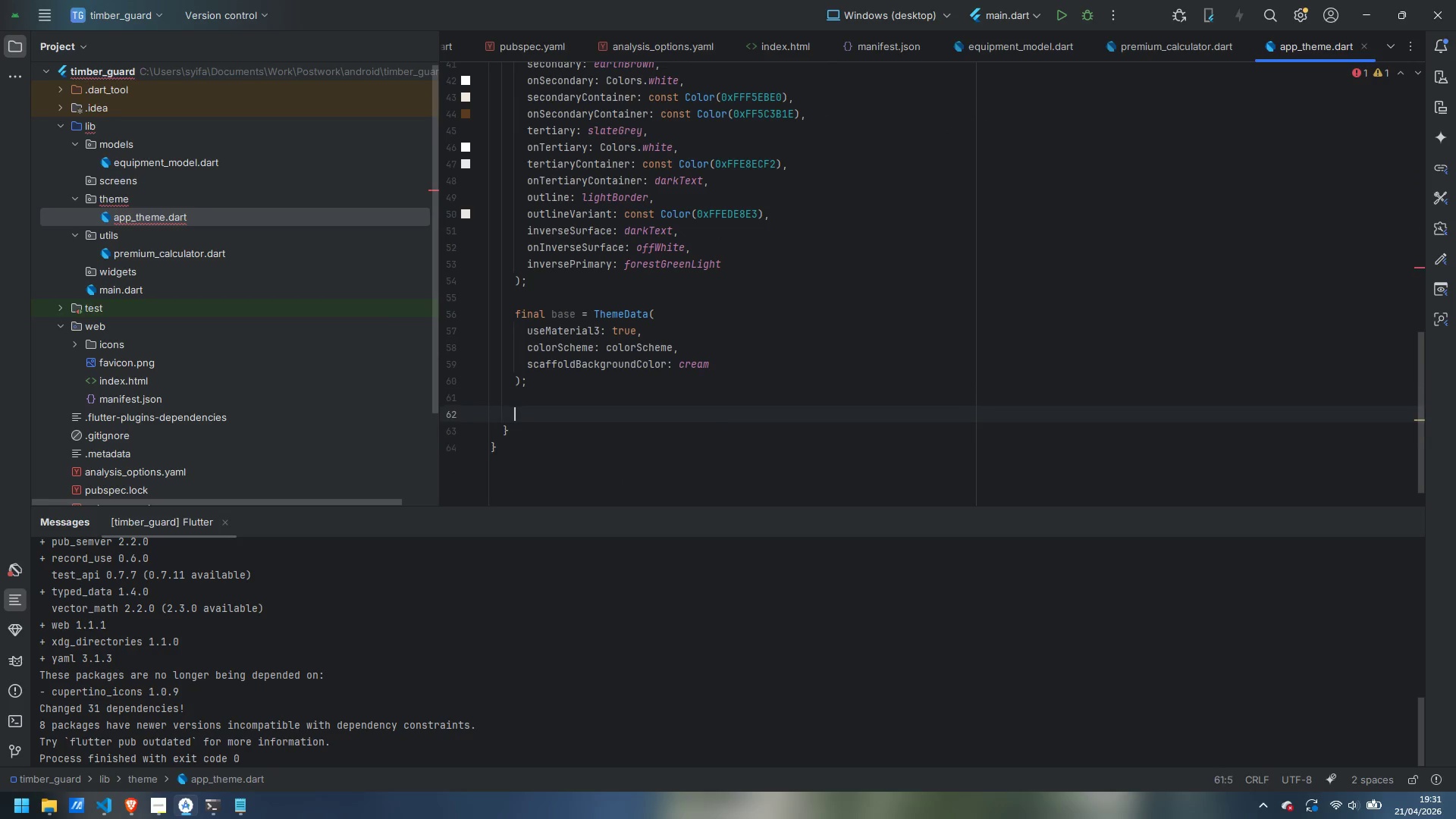 
key(Enter)
 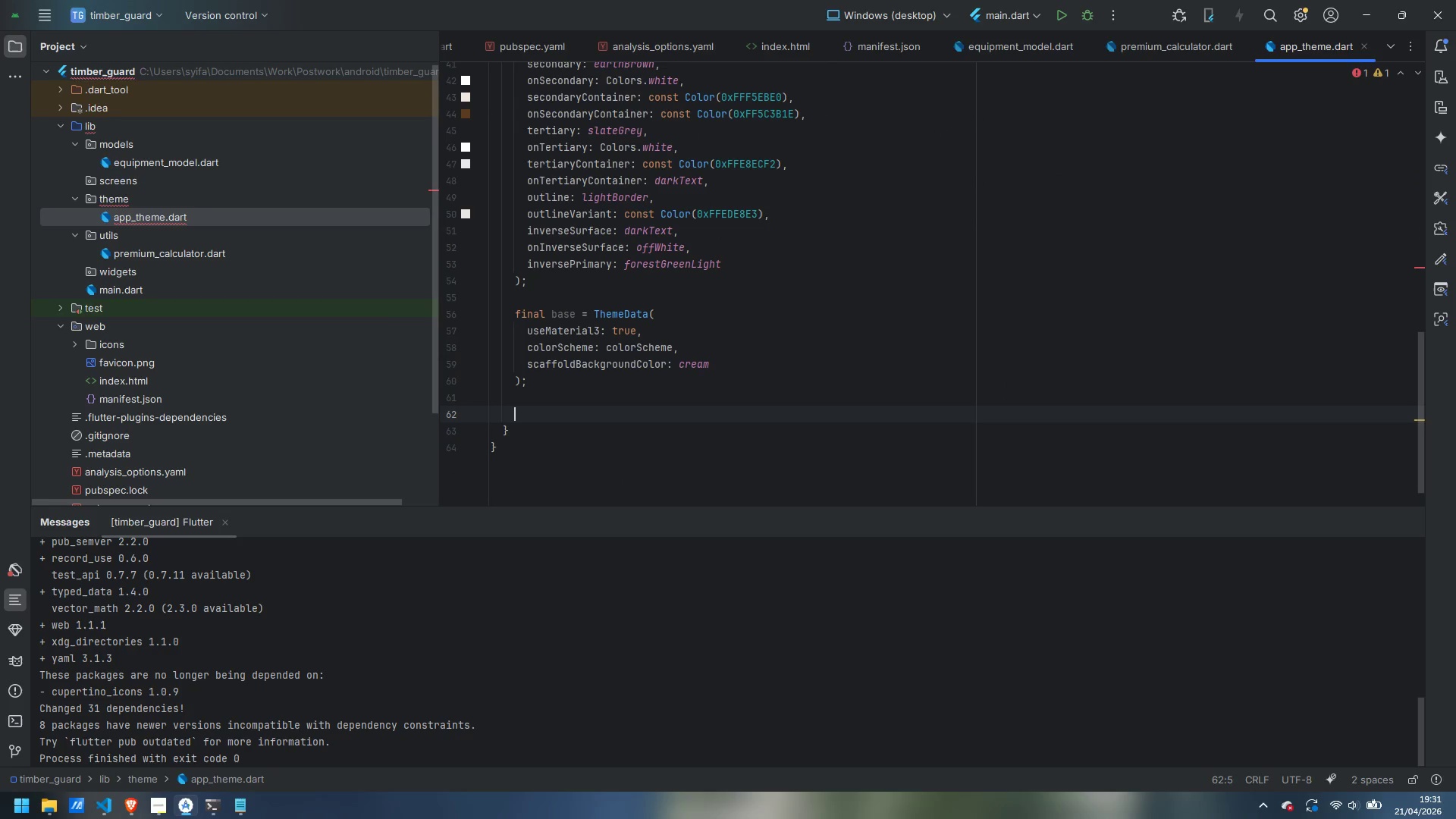 
type(return base.copyWith)
 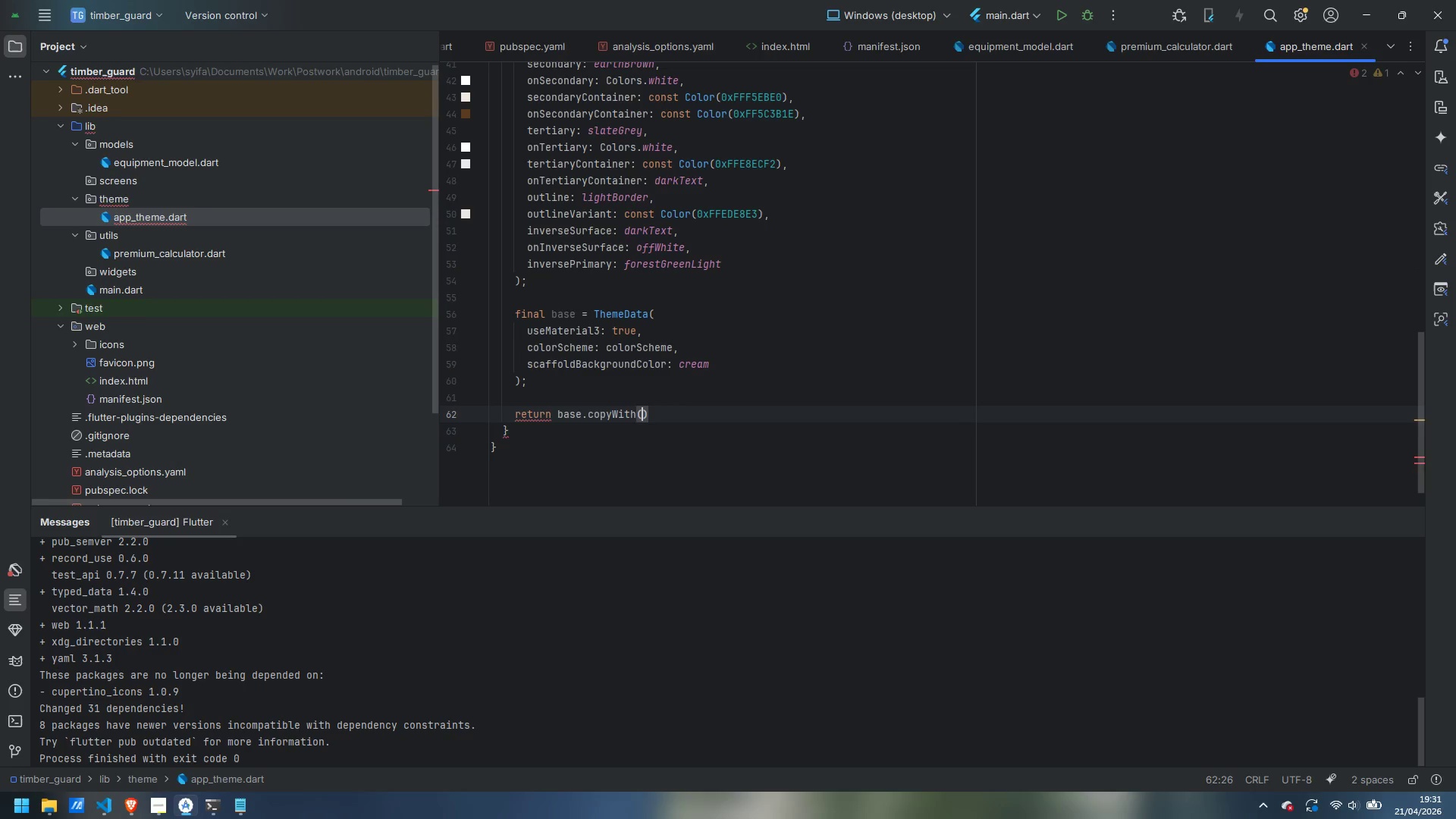 
 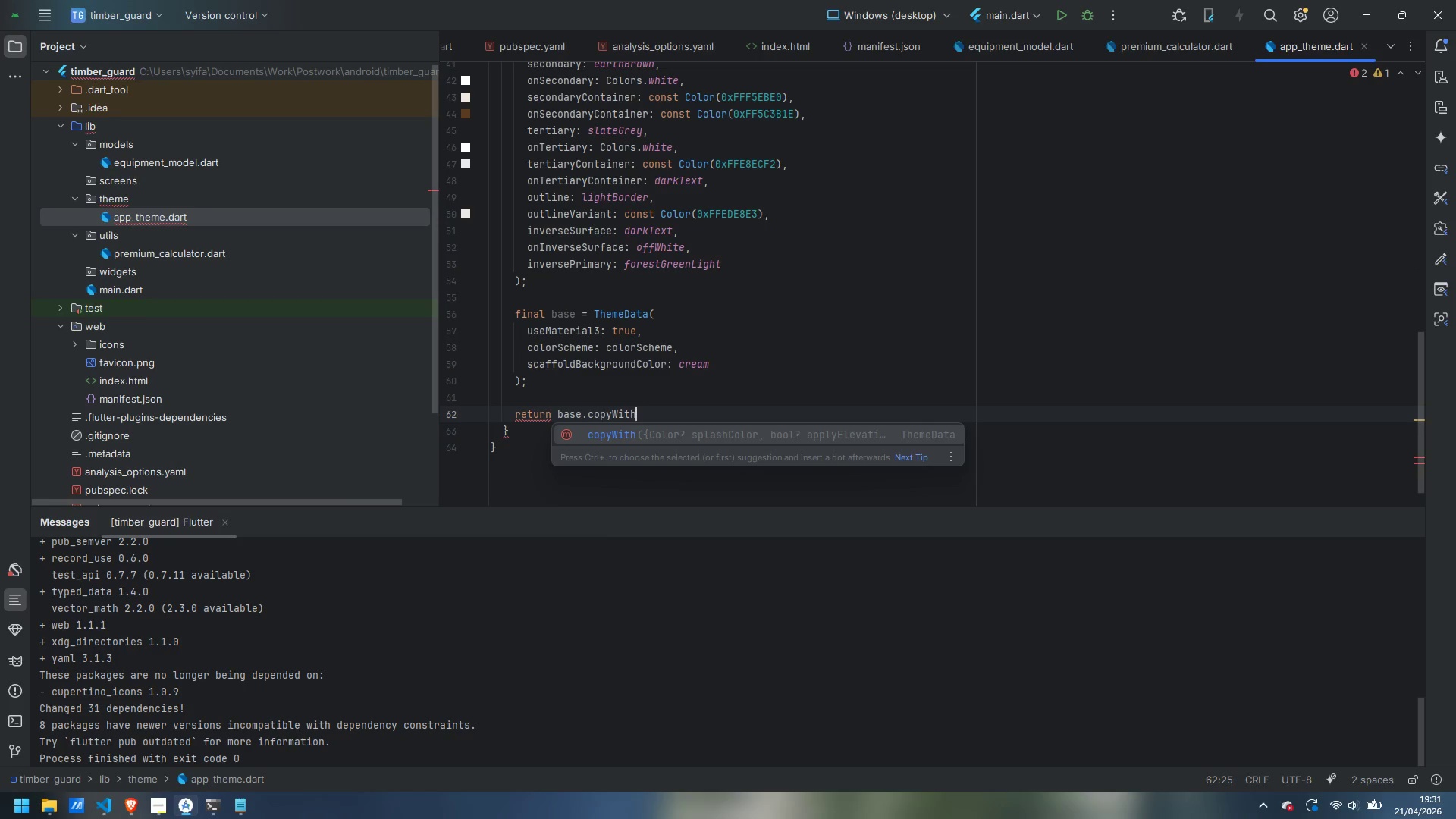 
key(Enter)
 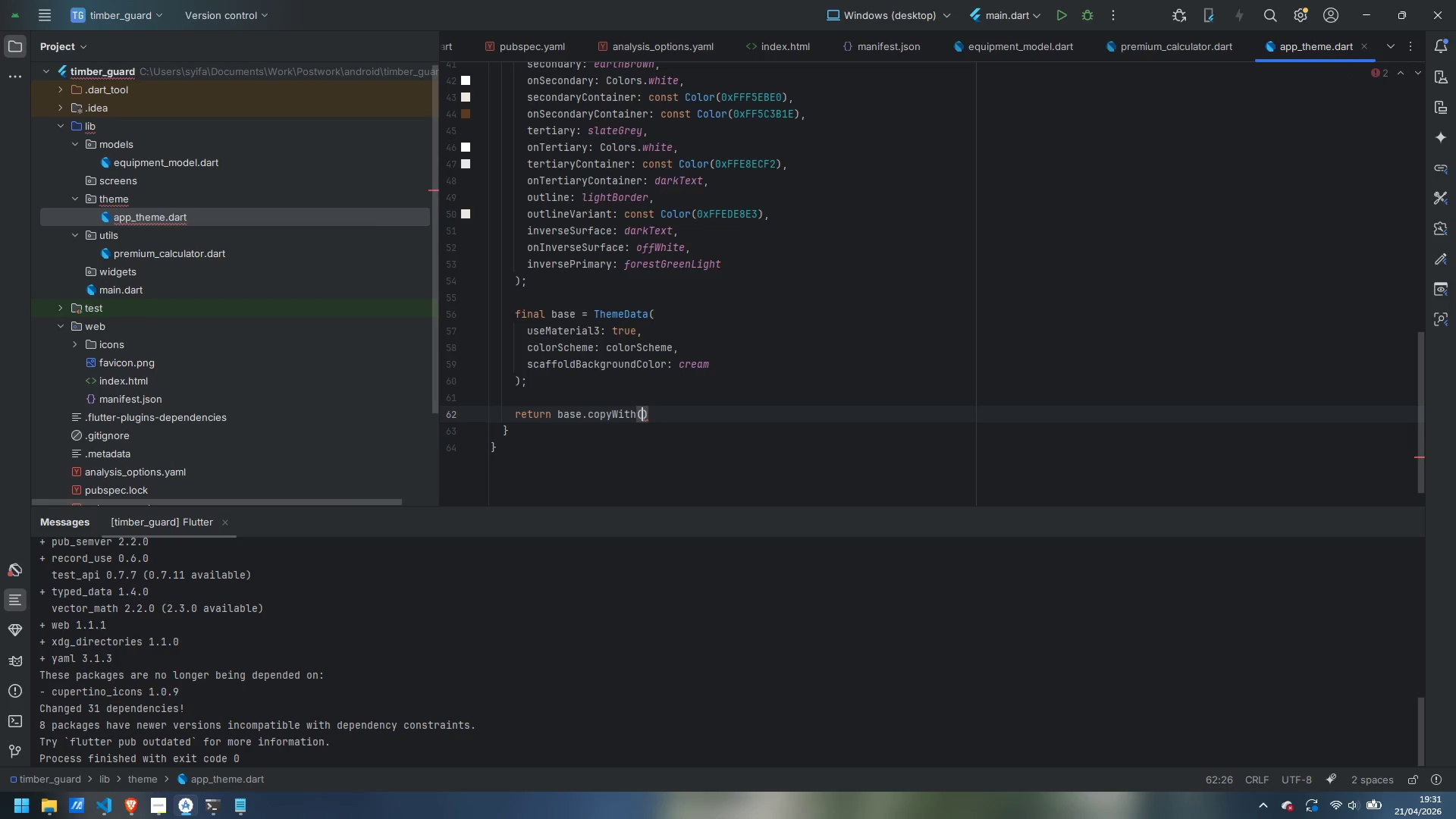 
key(Enter)
 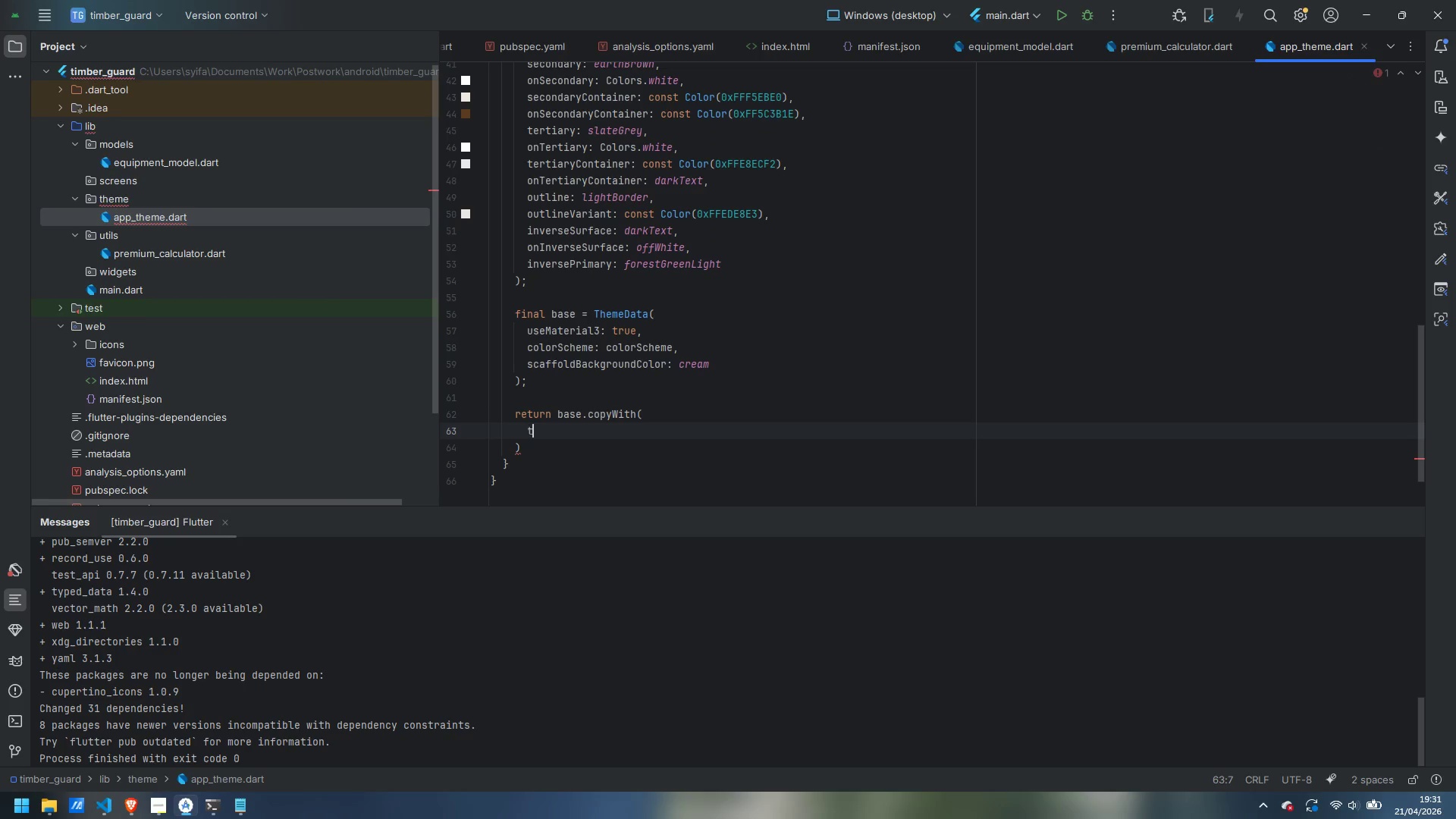 
type(textTe)
key(Backspace)
type(heme: )
 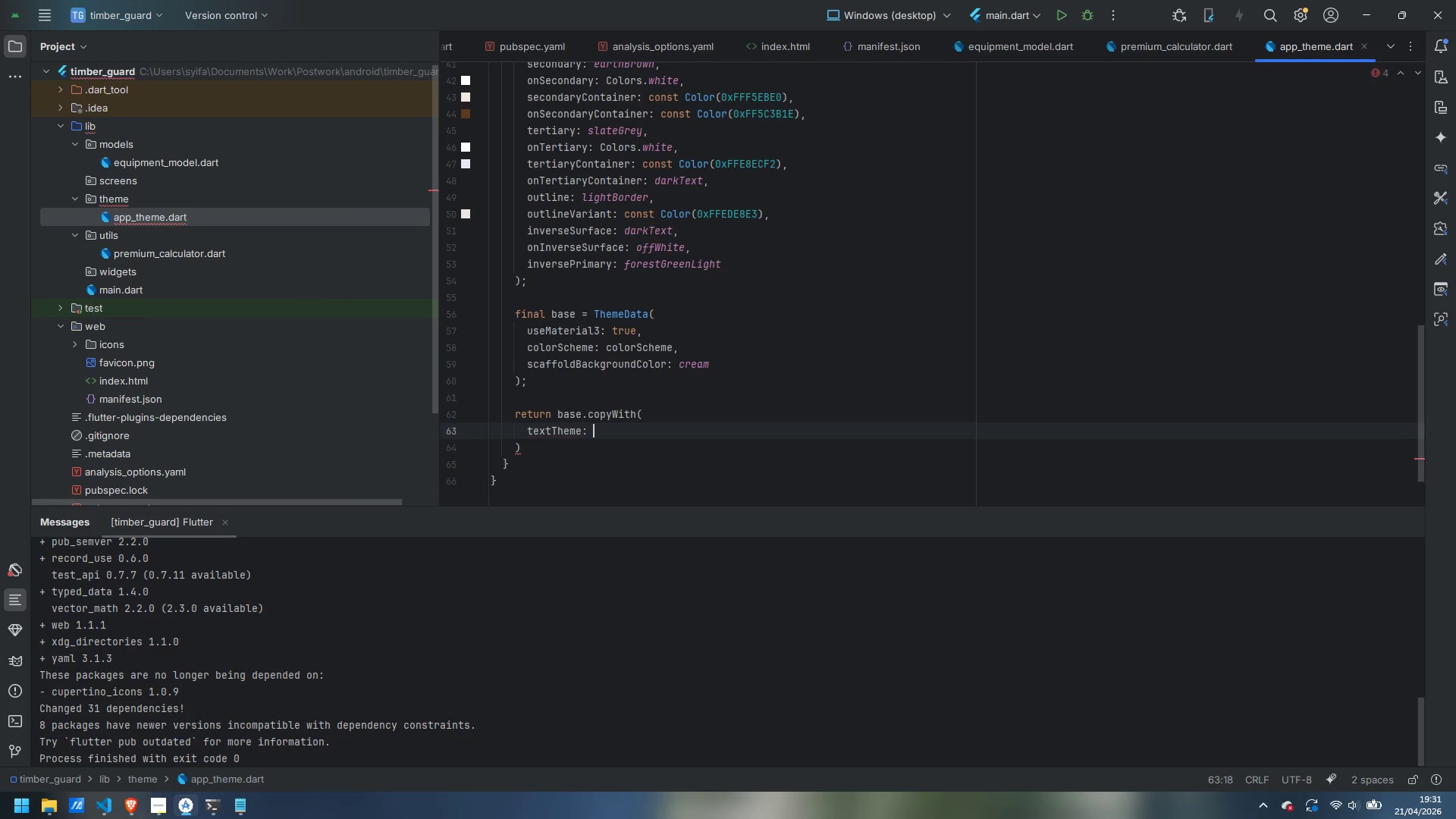 
hold_key(key=ShiftLeft, duration=0.42)
 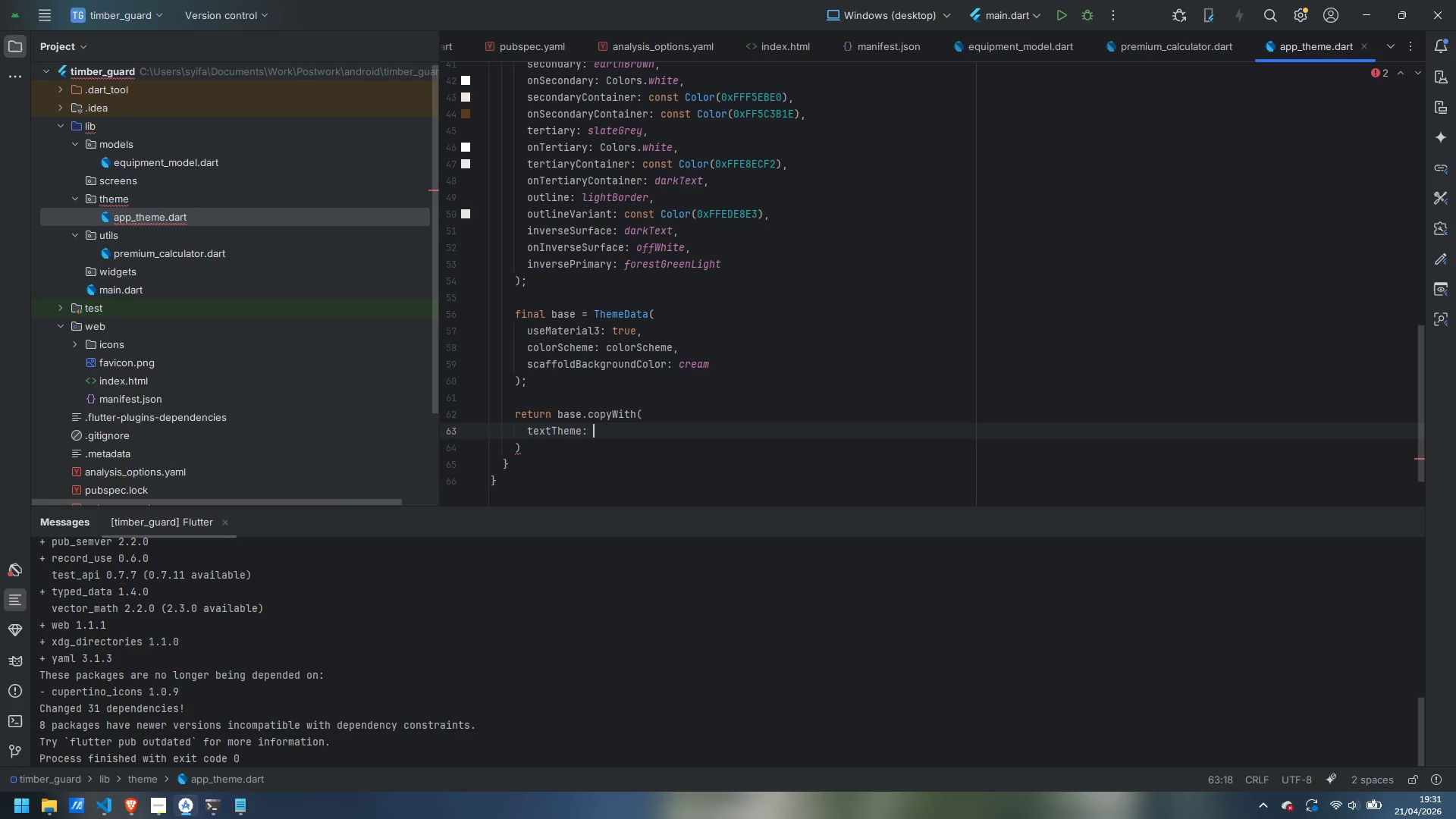 
key(ArrowDown)
 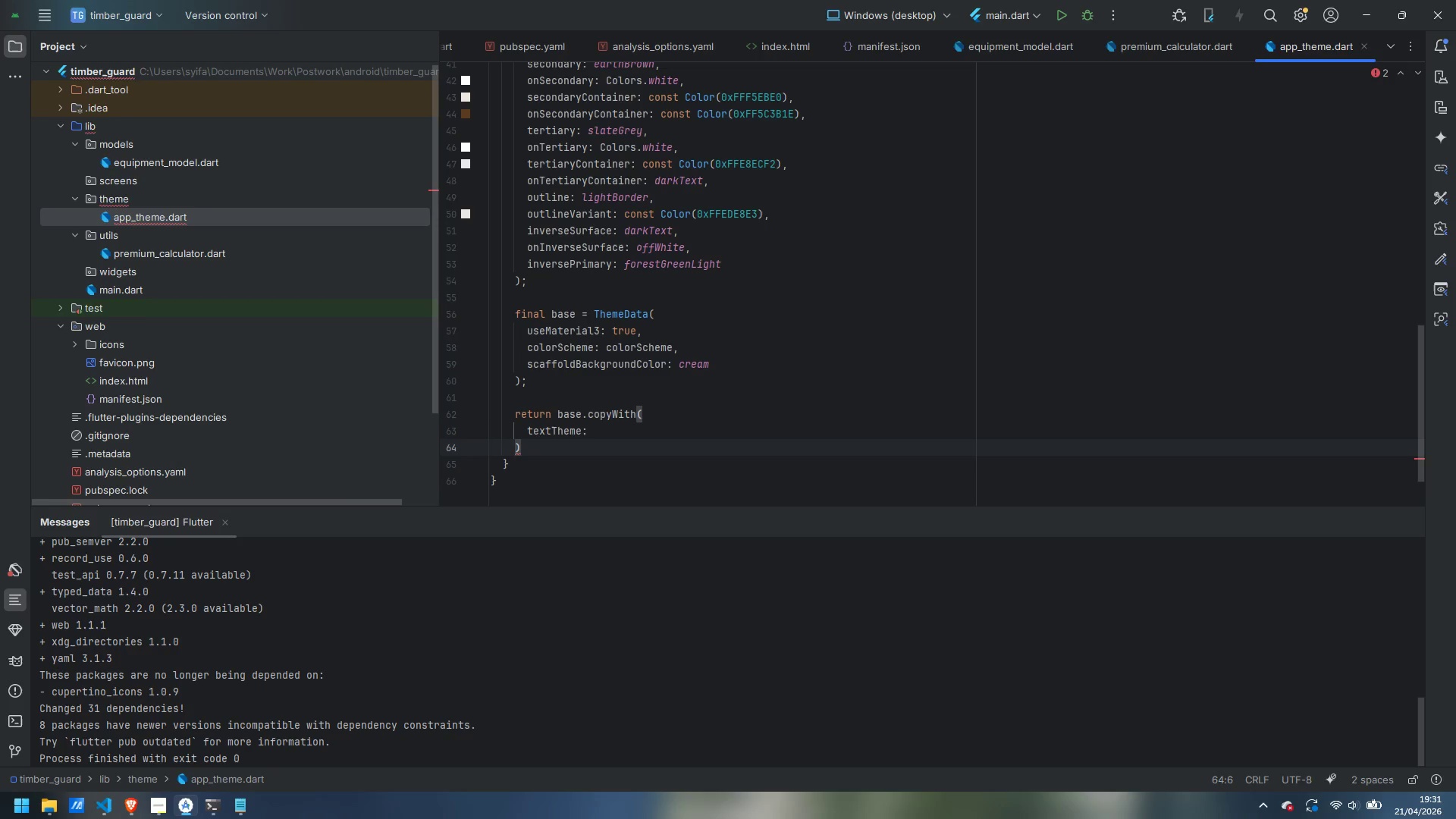 
key(Semicolon)
 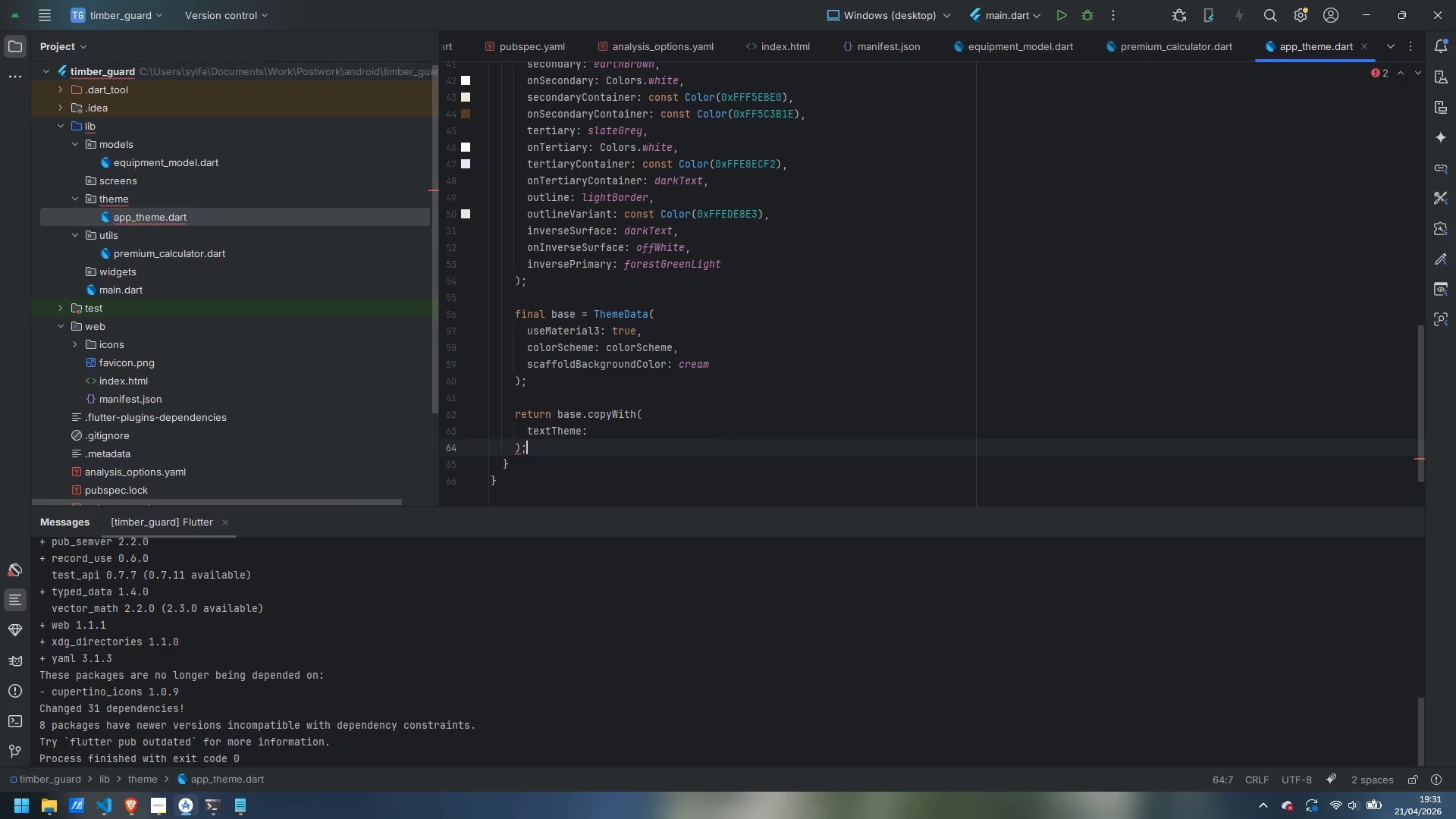 
key(ArrowDown)
 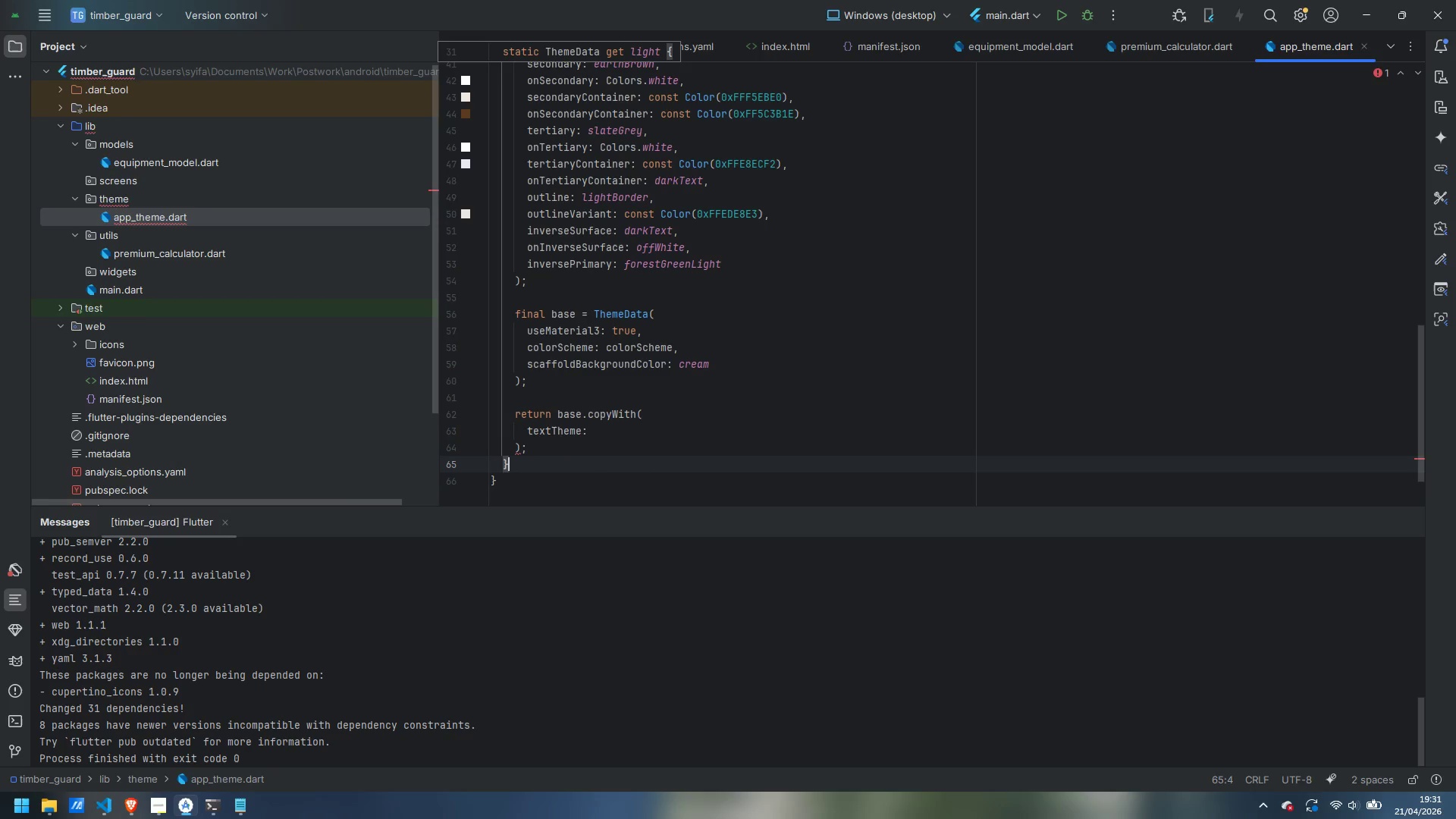 
key(Enter)
 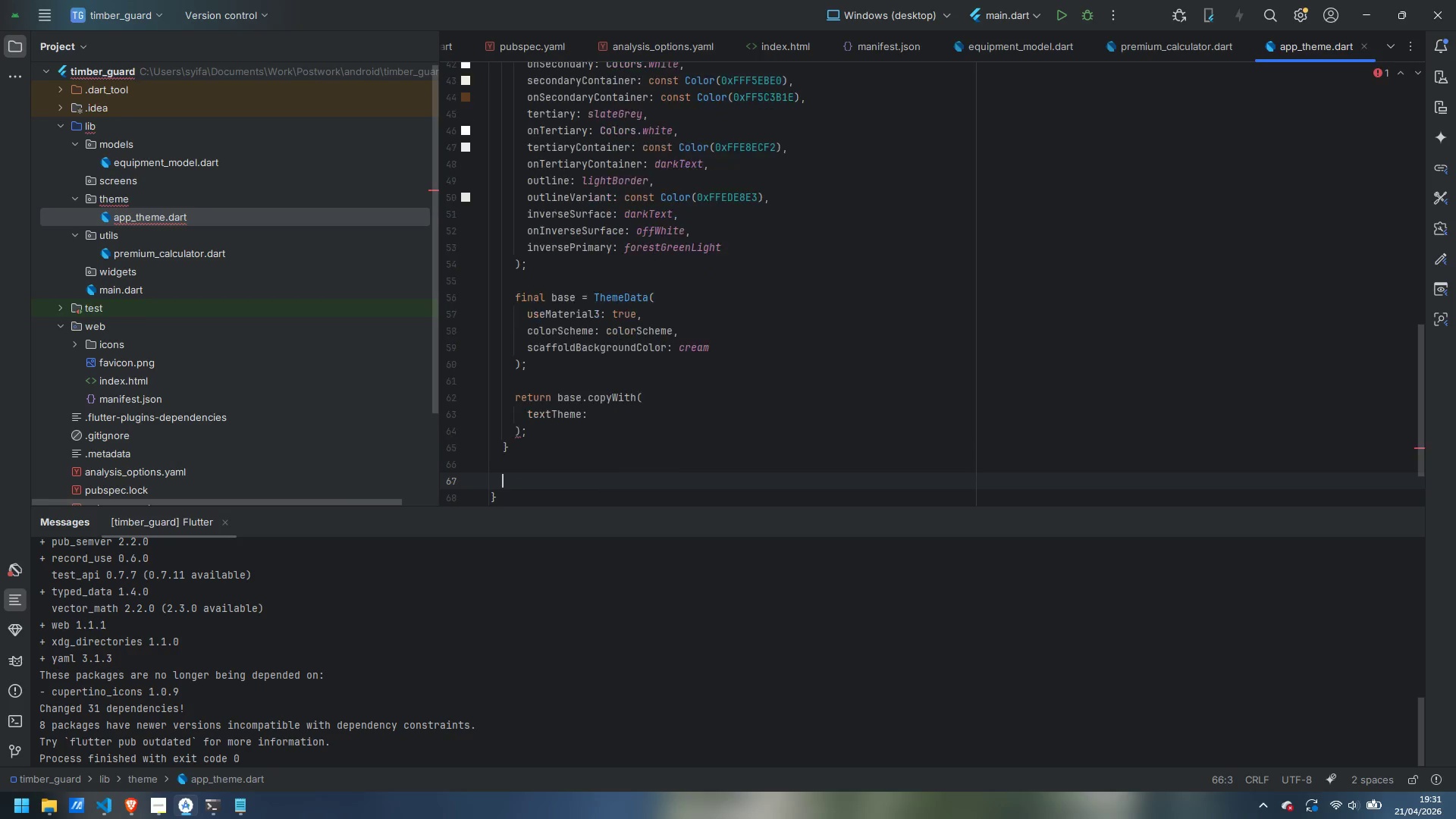 
key(Enter)
 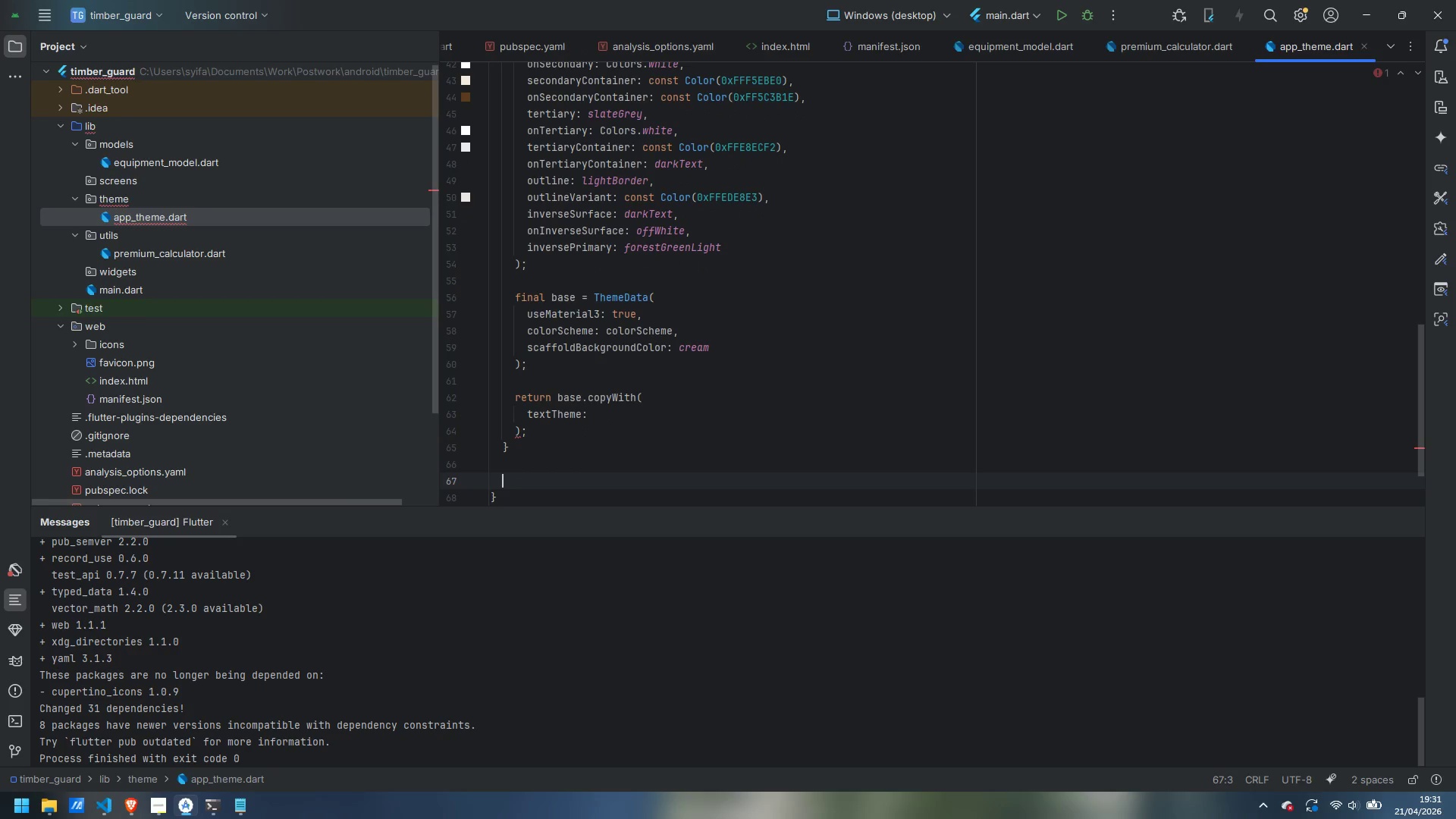 
type(// Sub-theme)
 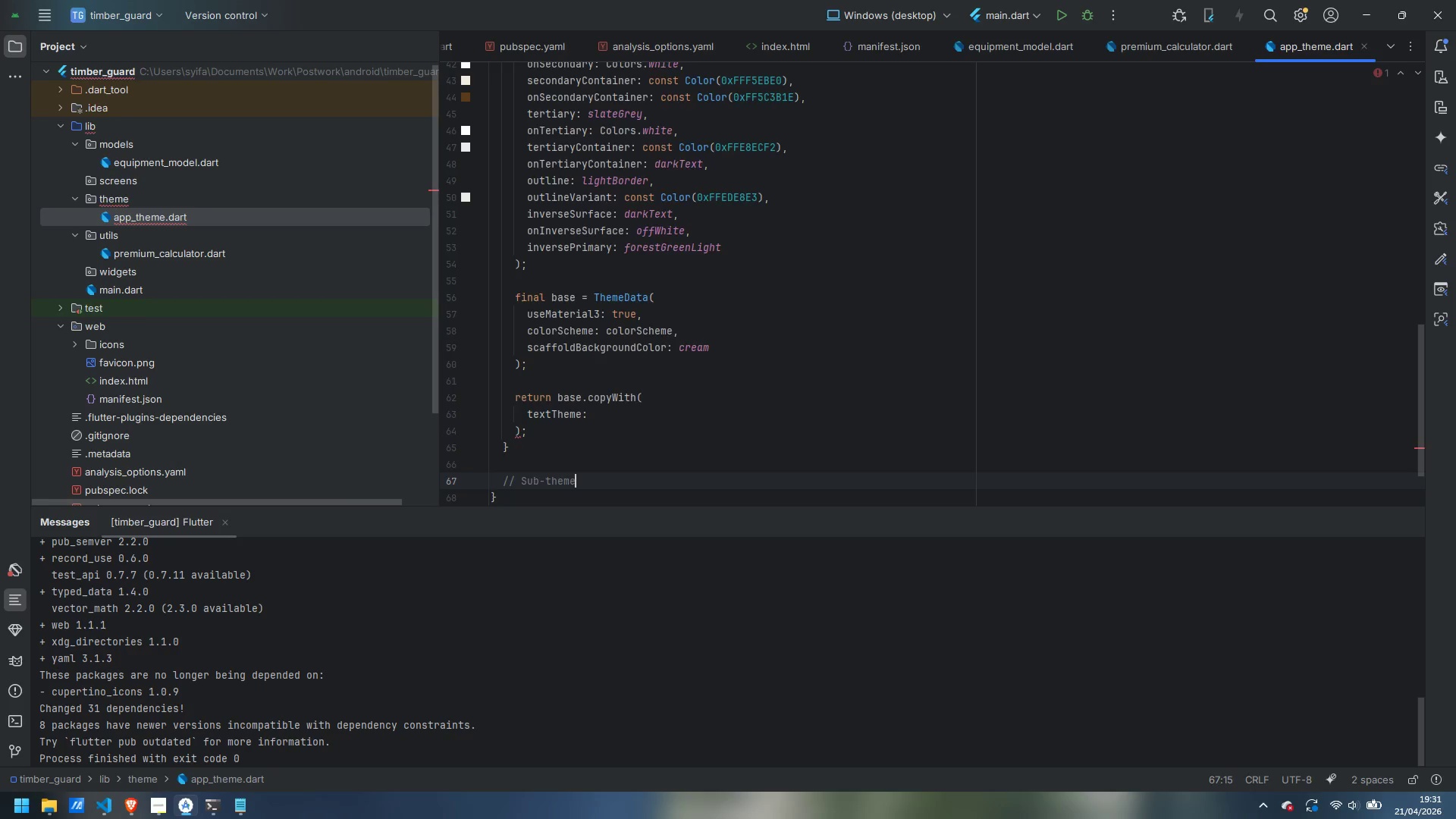 
key(Enter)
 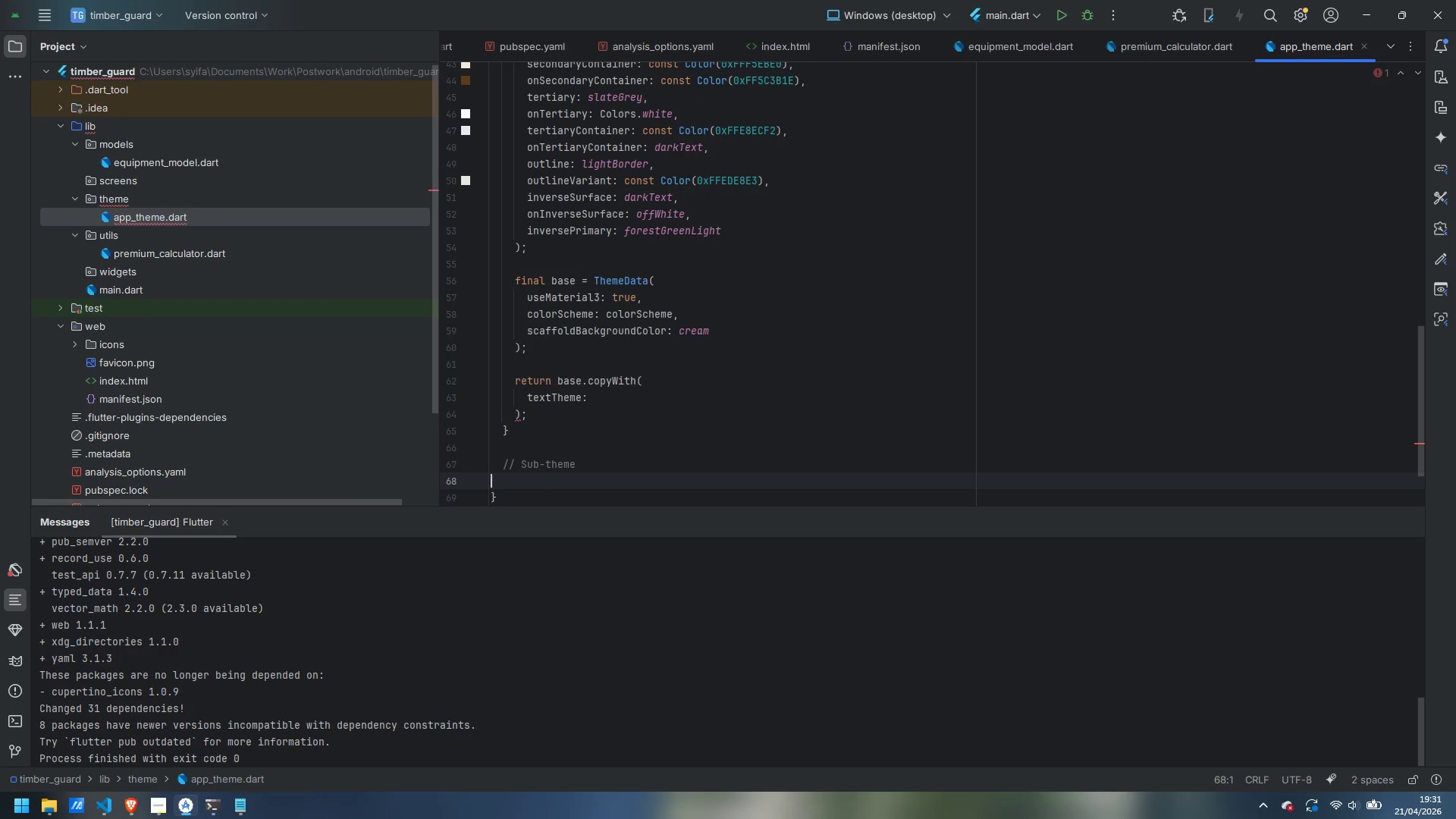 
key(Tab)
 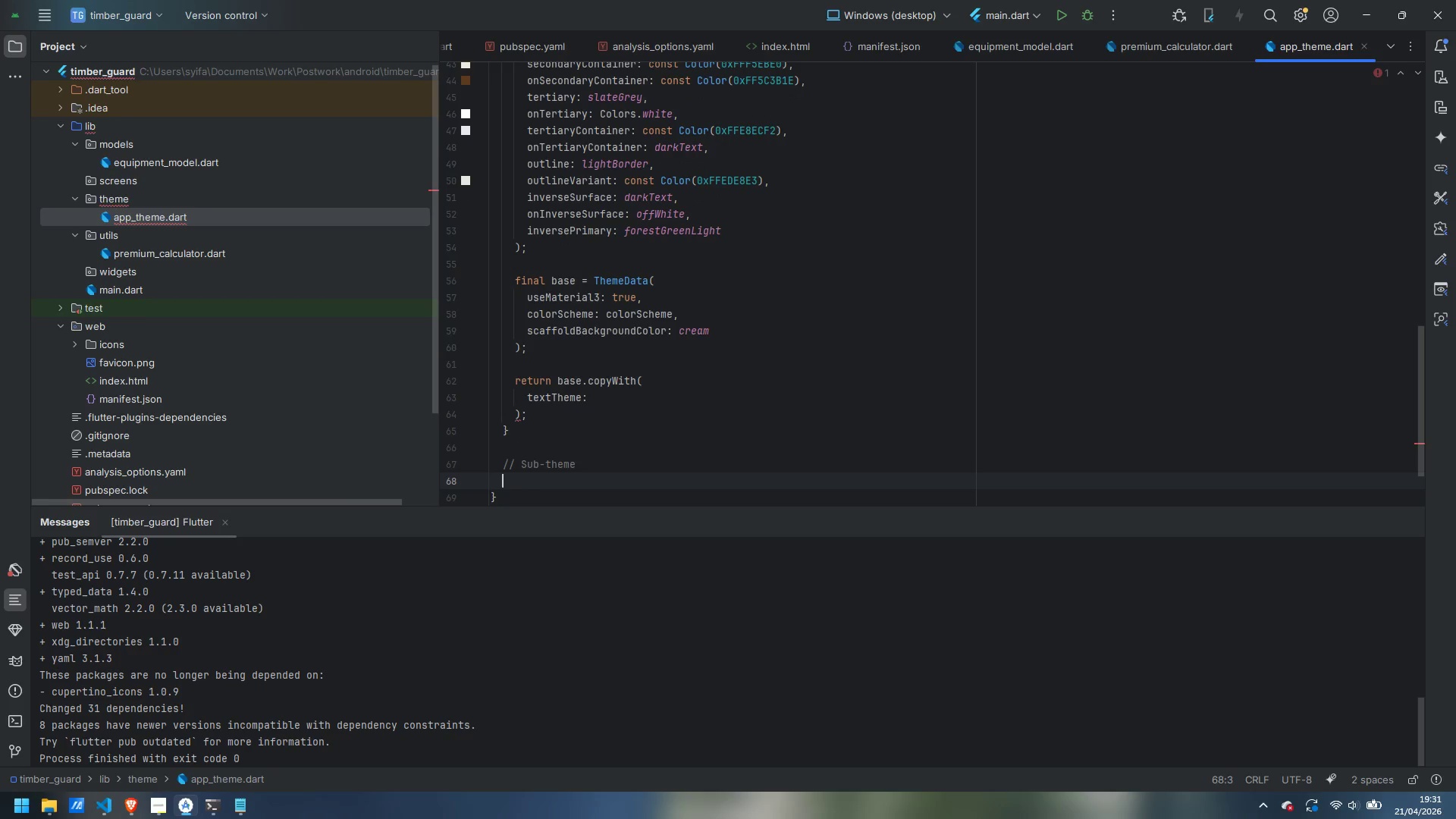 
key(Enter)
 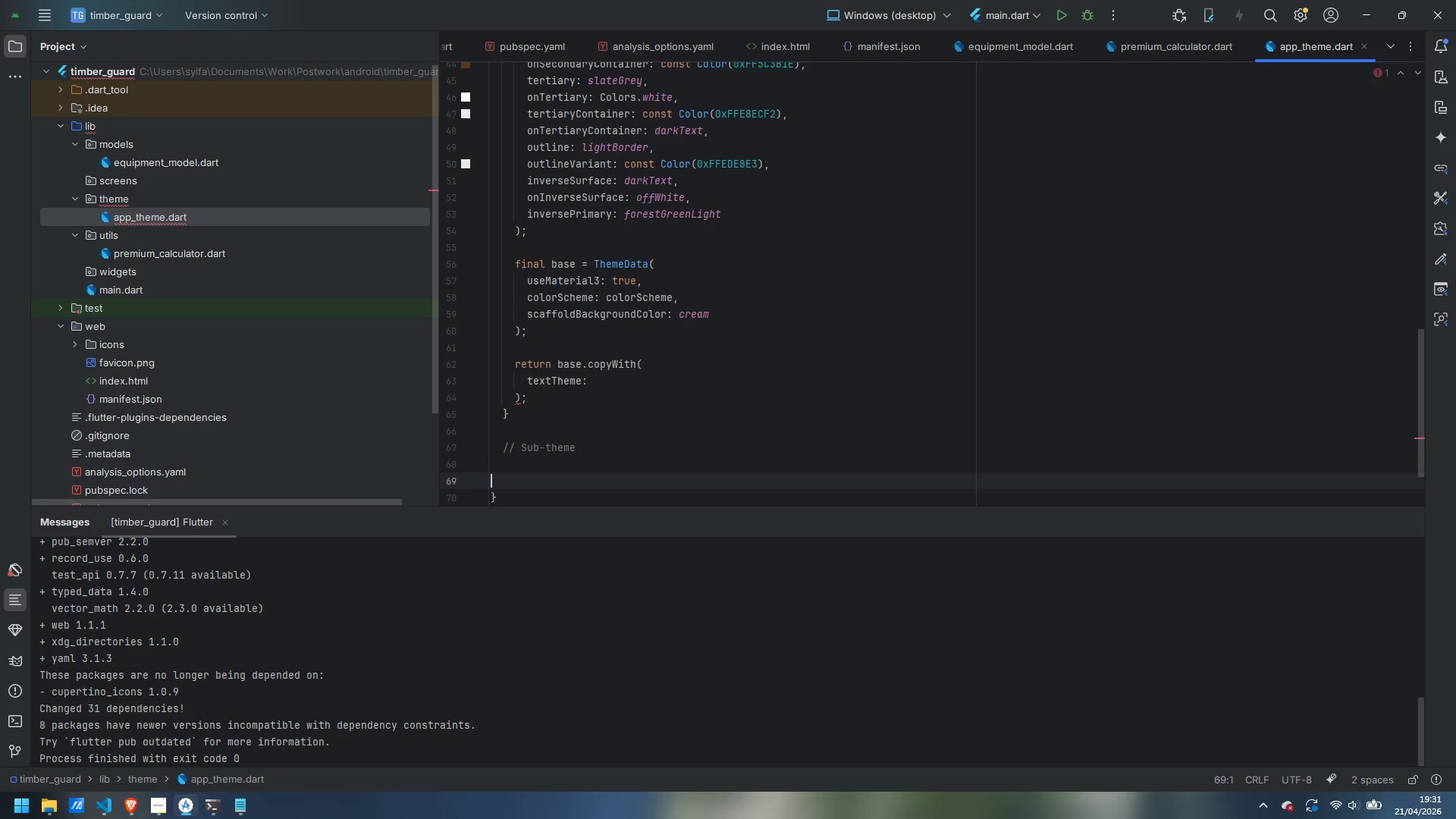 
key(Tab)
 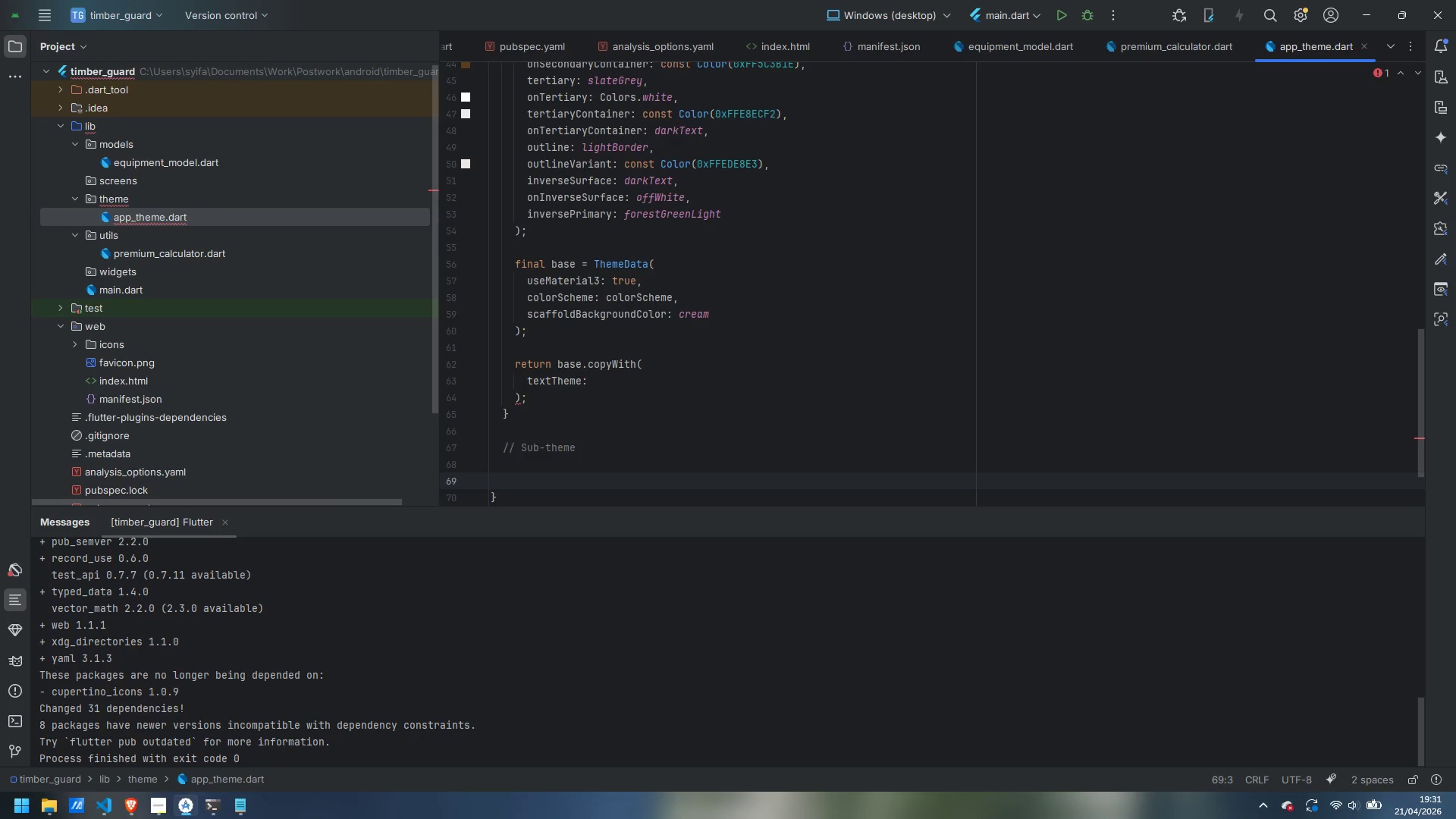 
wait(10.66)
 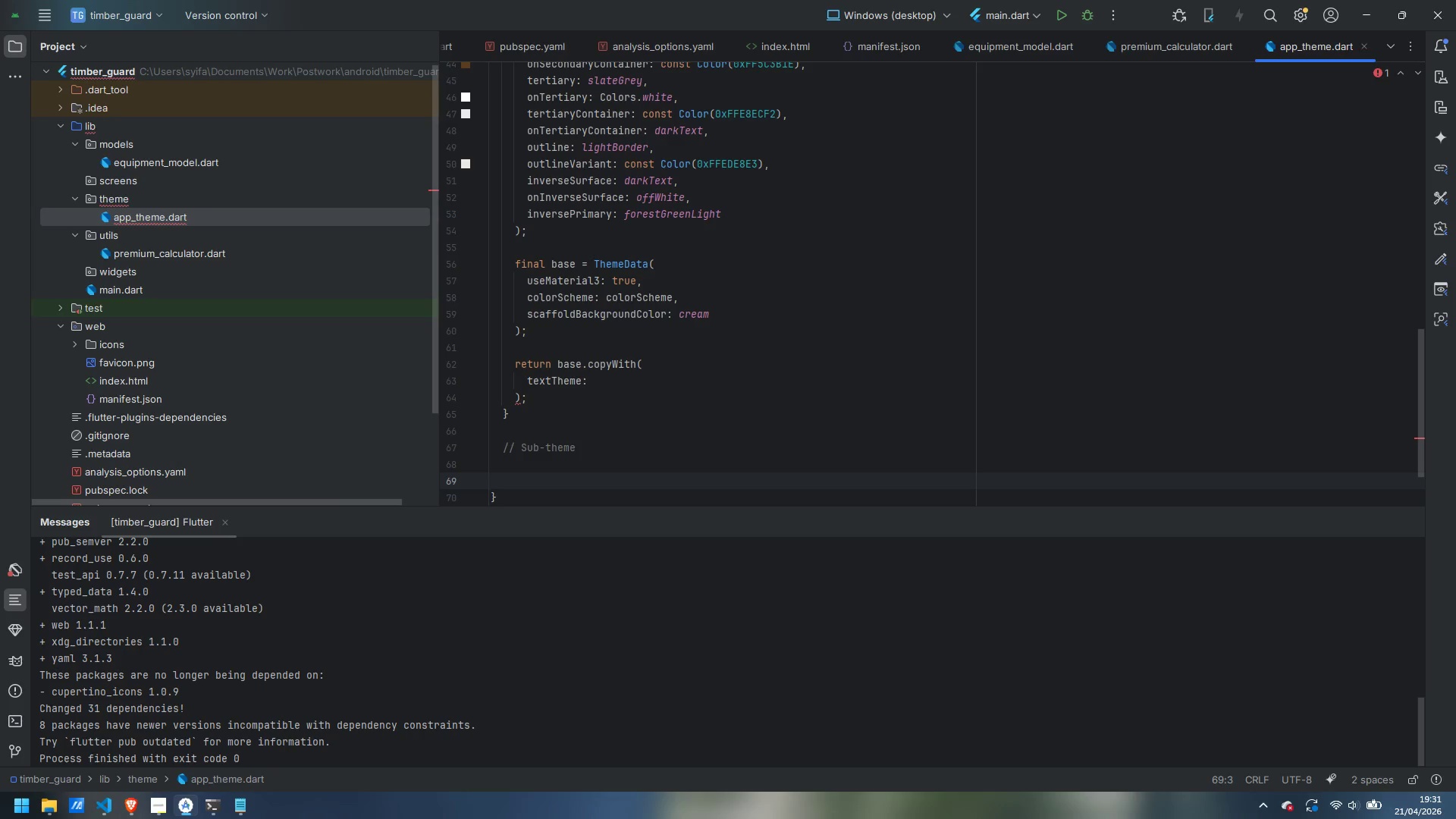 
type(static Text)
 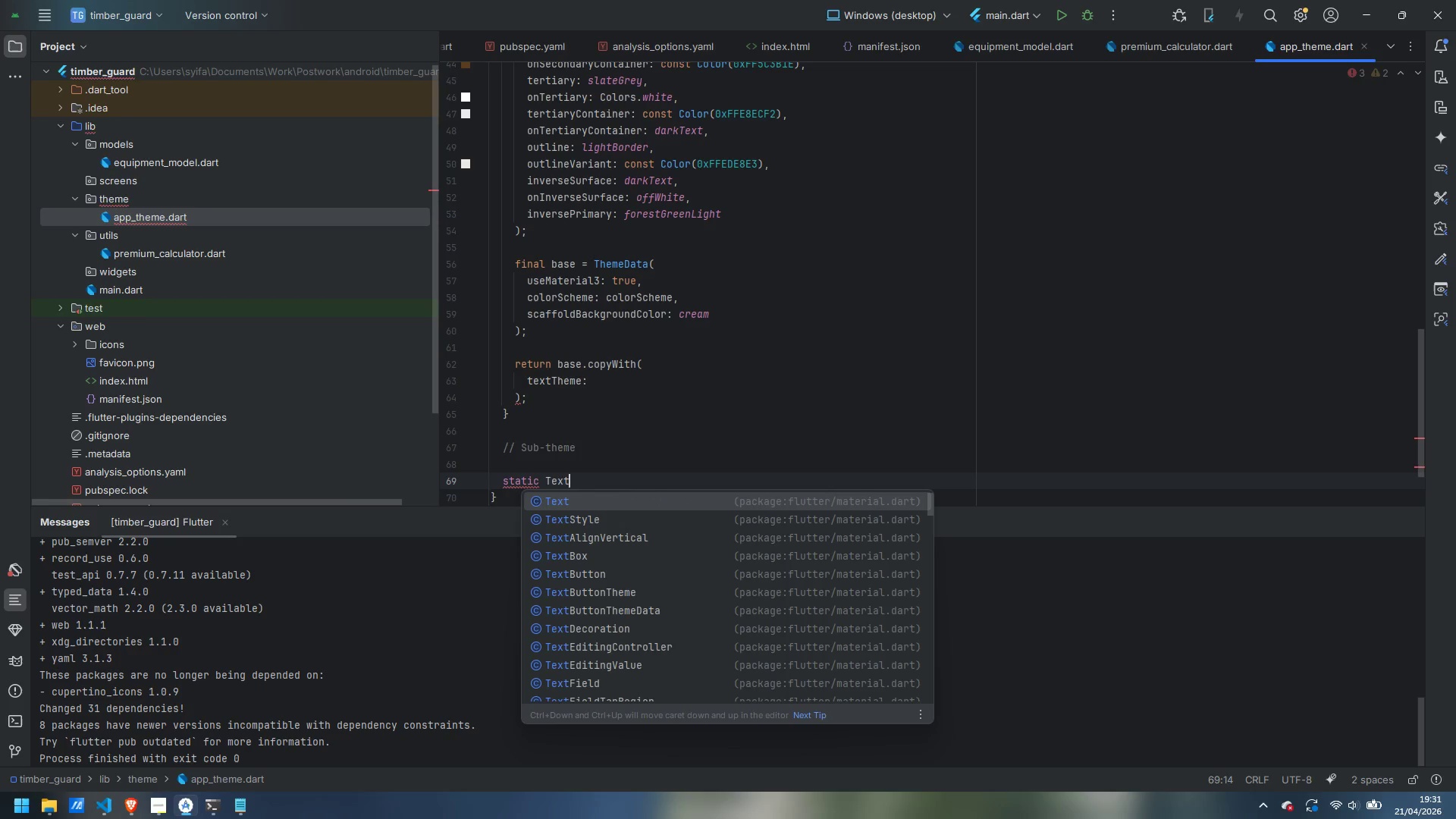 
wait(5.17)
 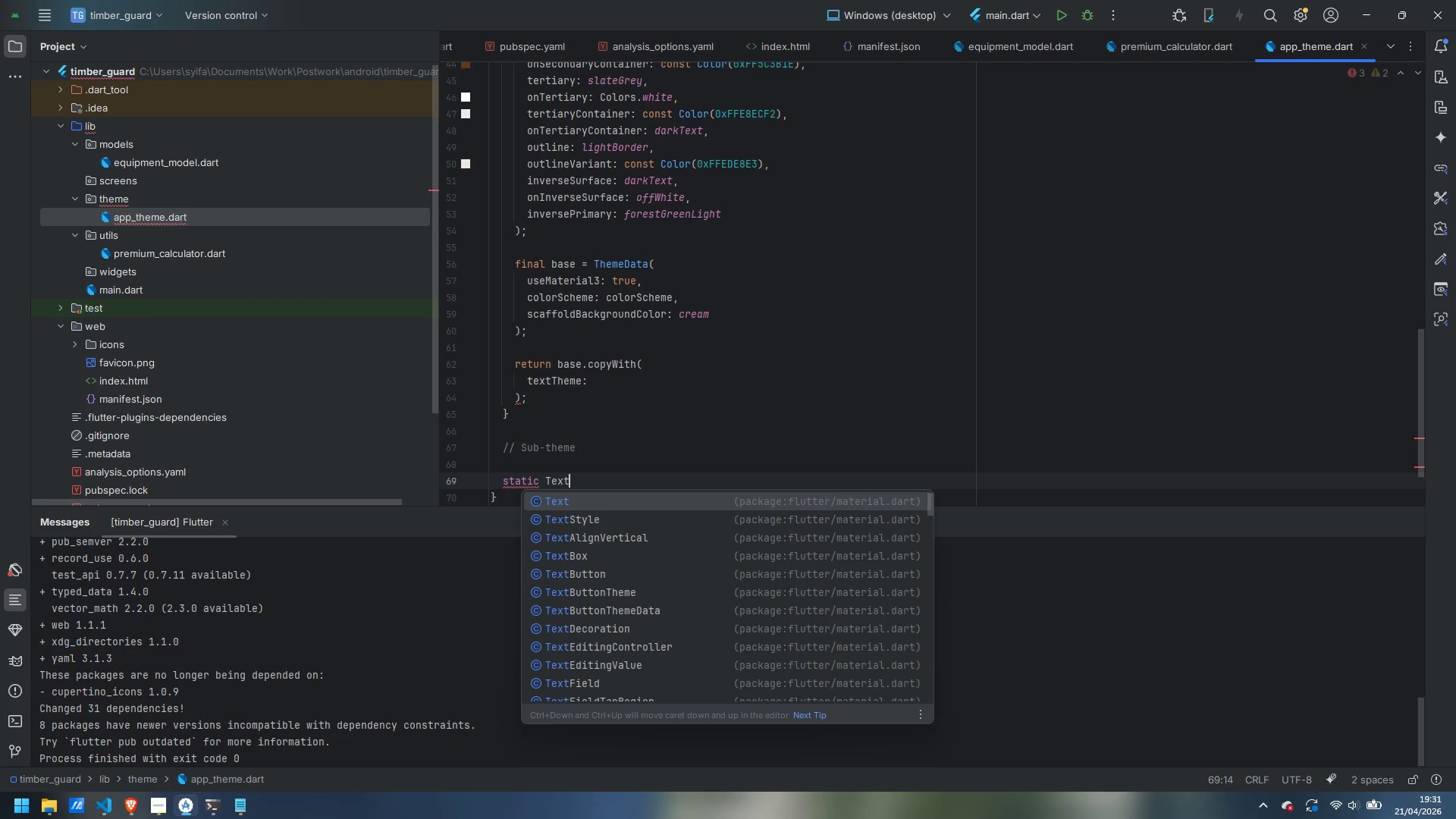 
type(Theme)
 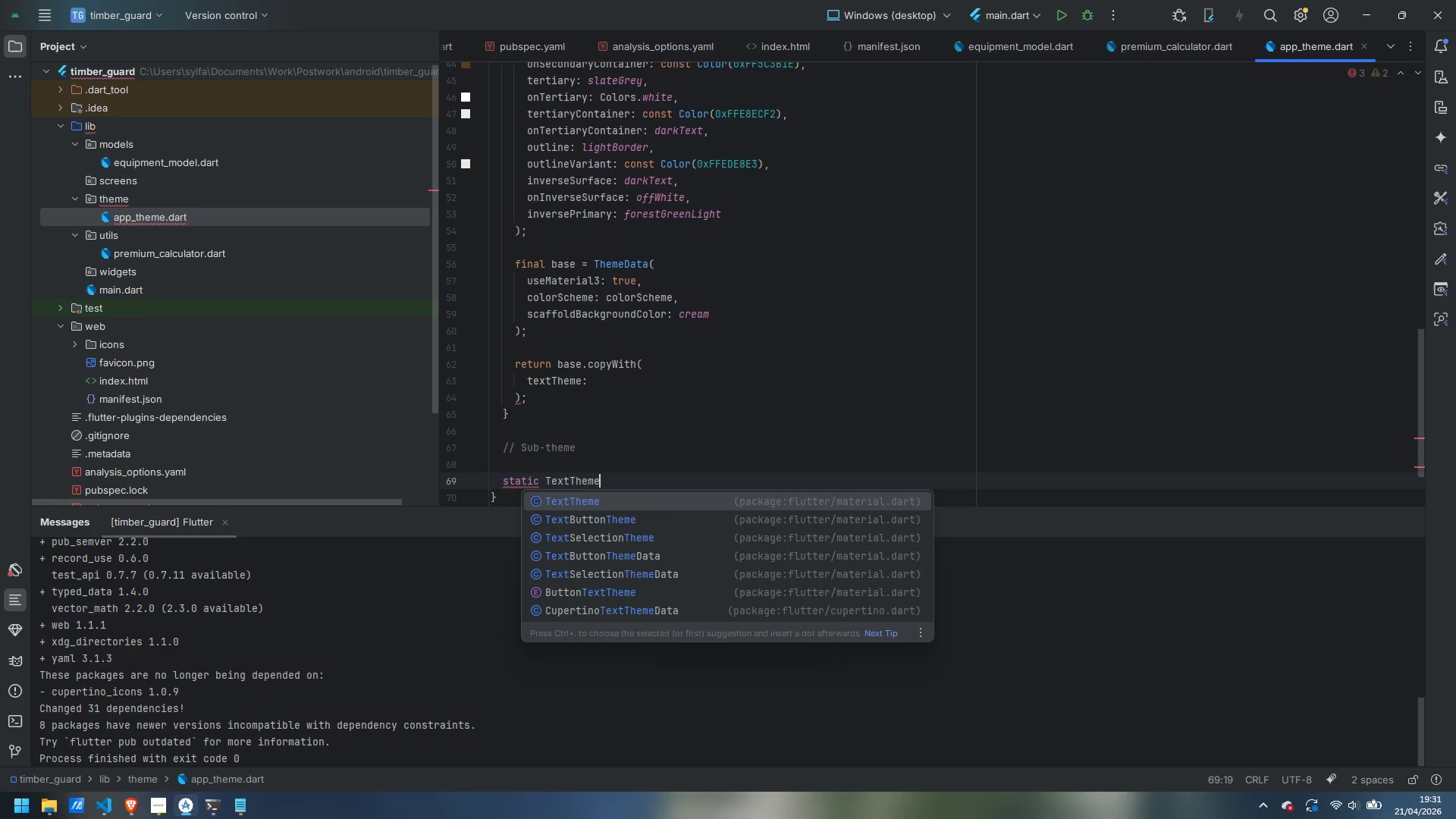 
key(Enter)
 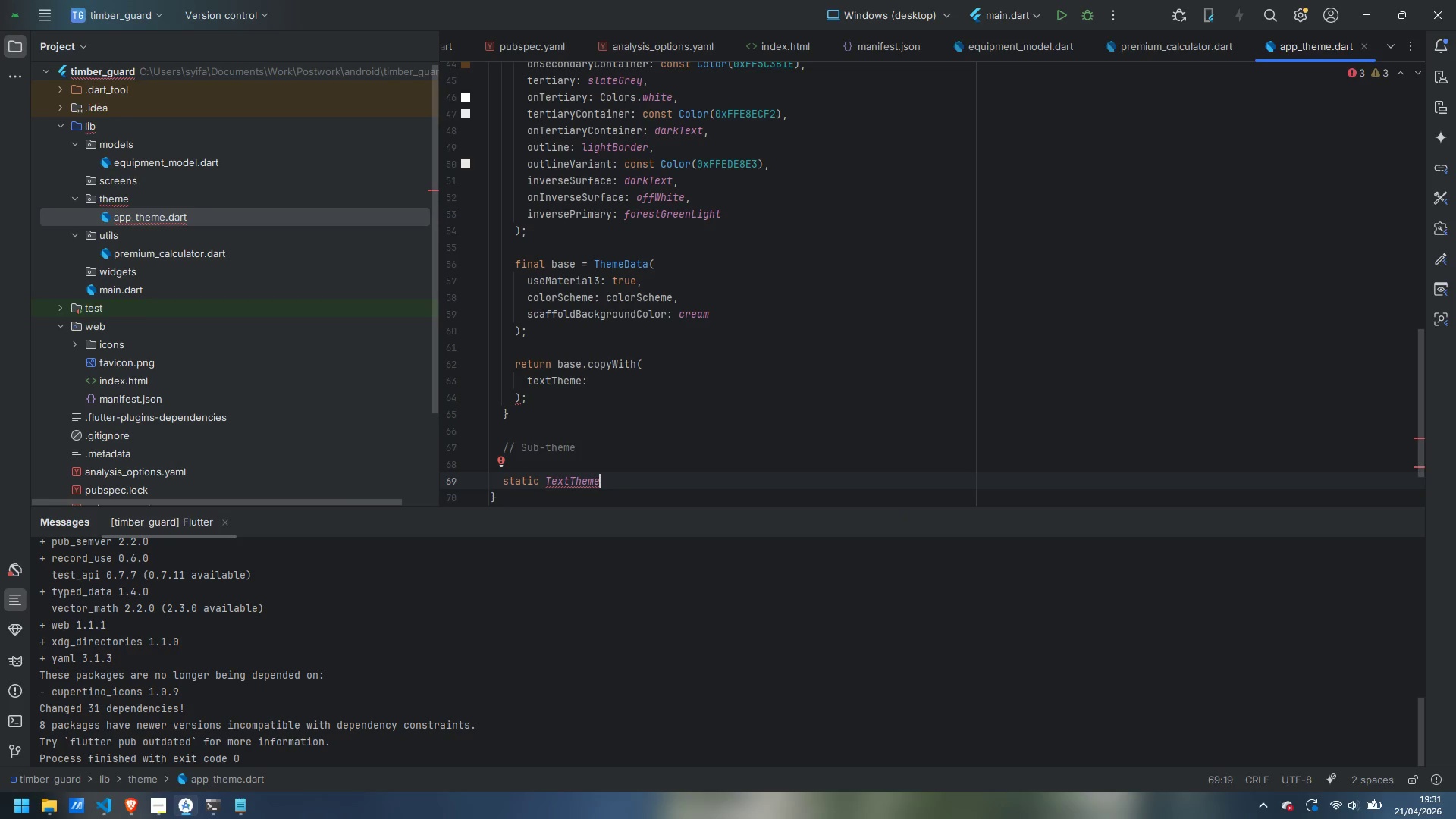 
type( _buildTextTheme(Theme)
 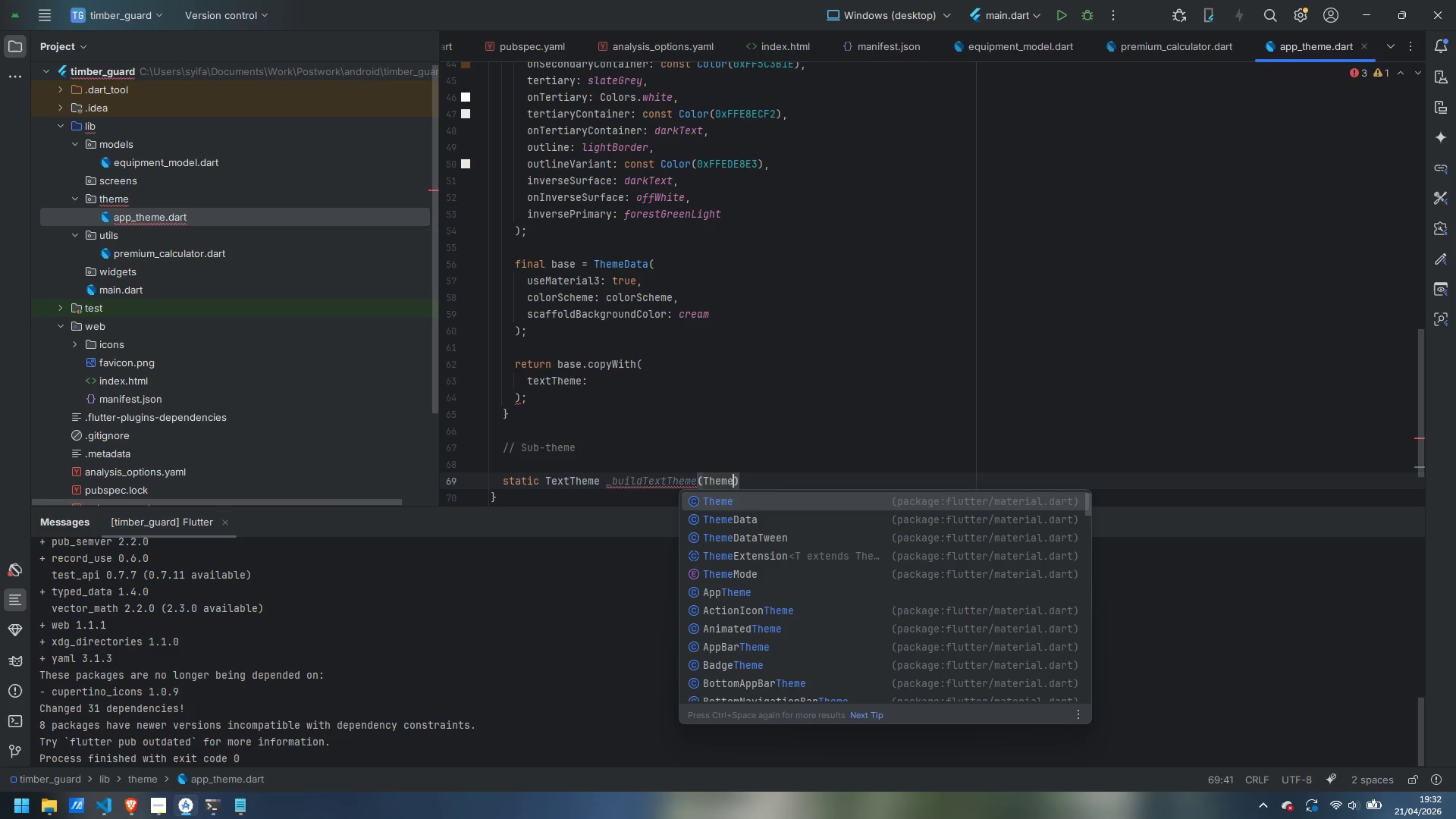 
 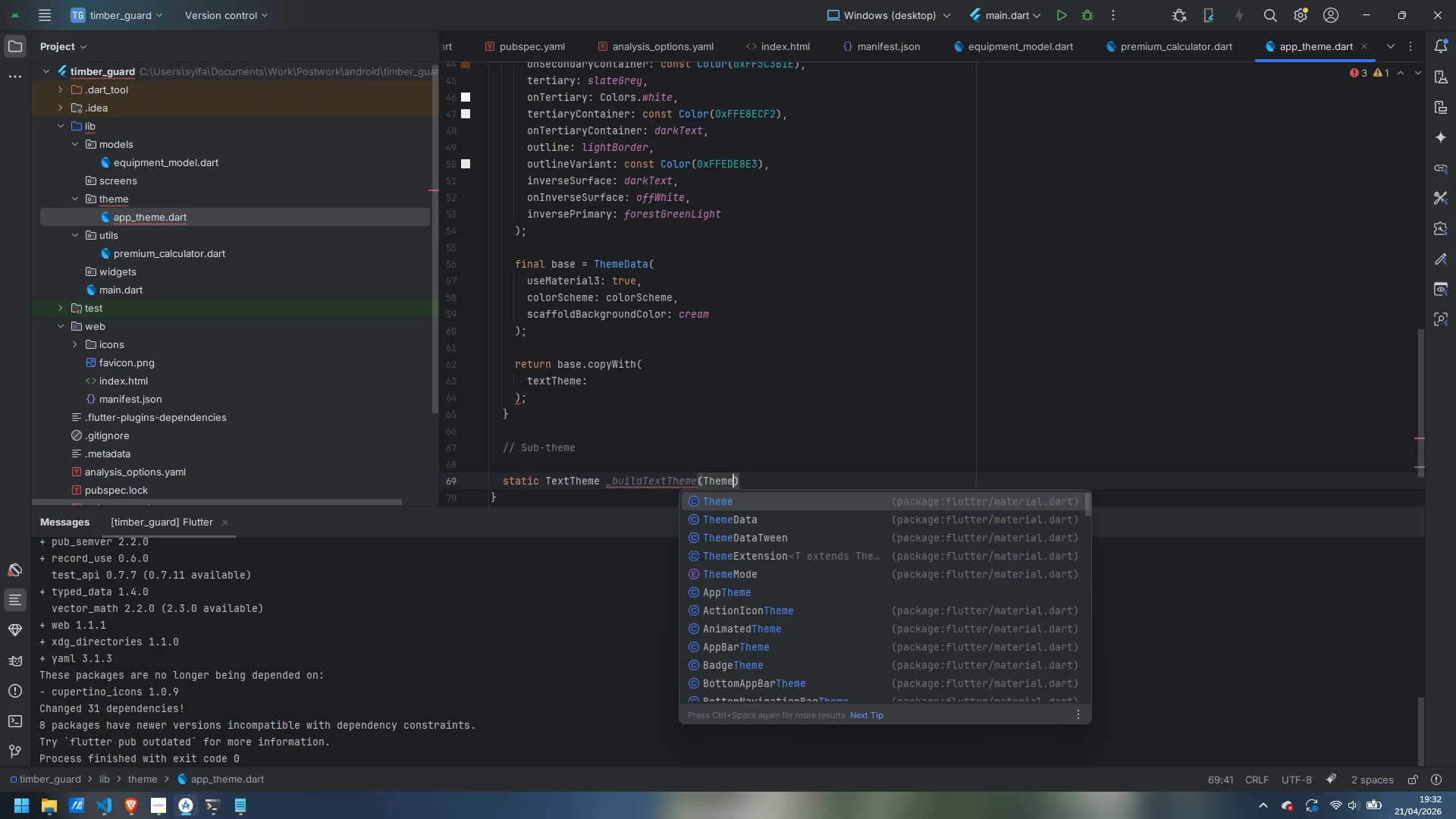 
hold_key(key=ShiftLeft, duration=1.53)
 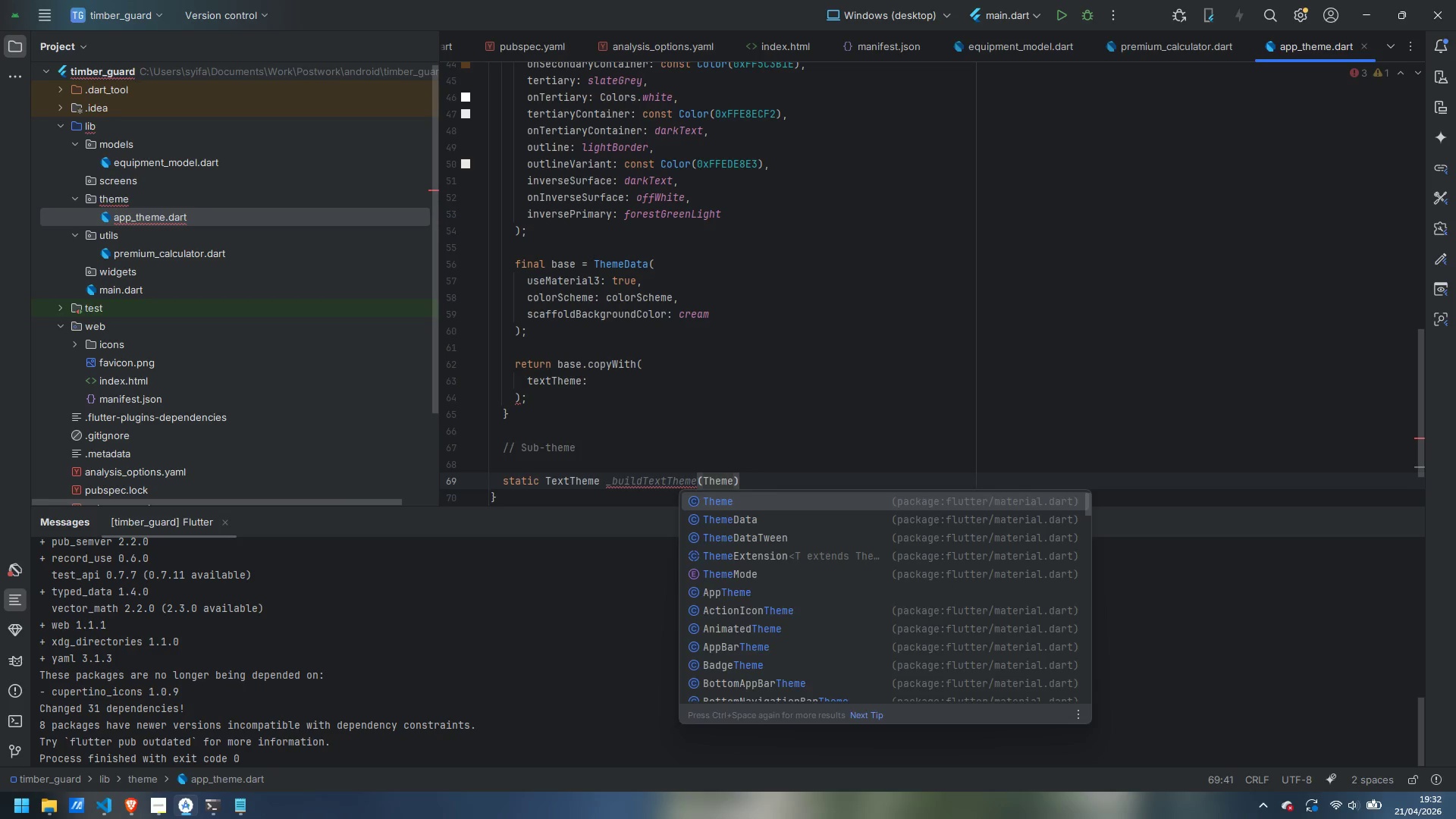 
key(Control+ControlLeft)
 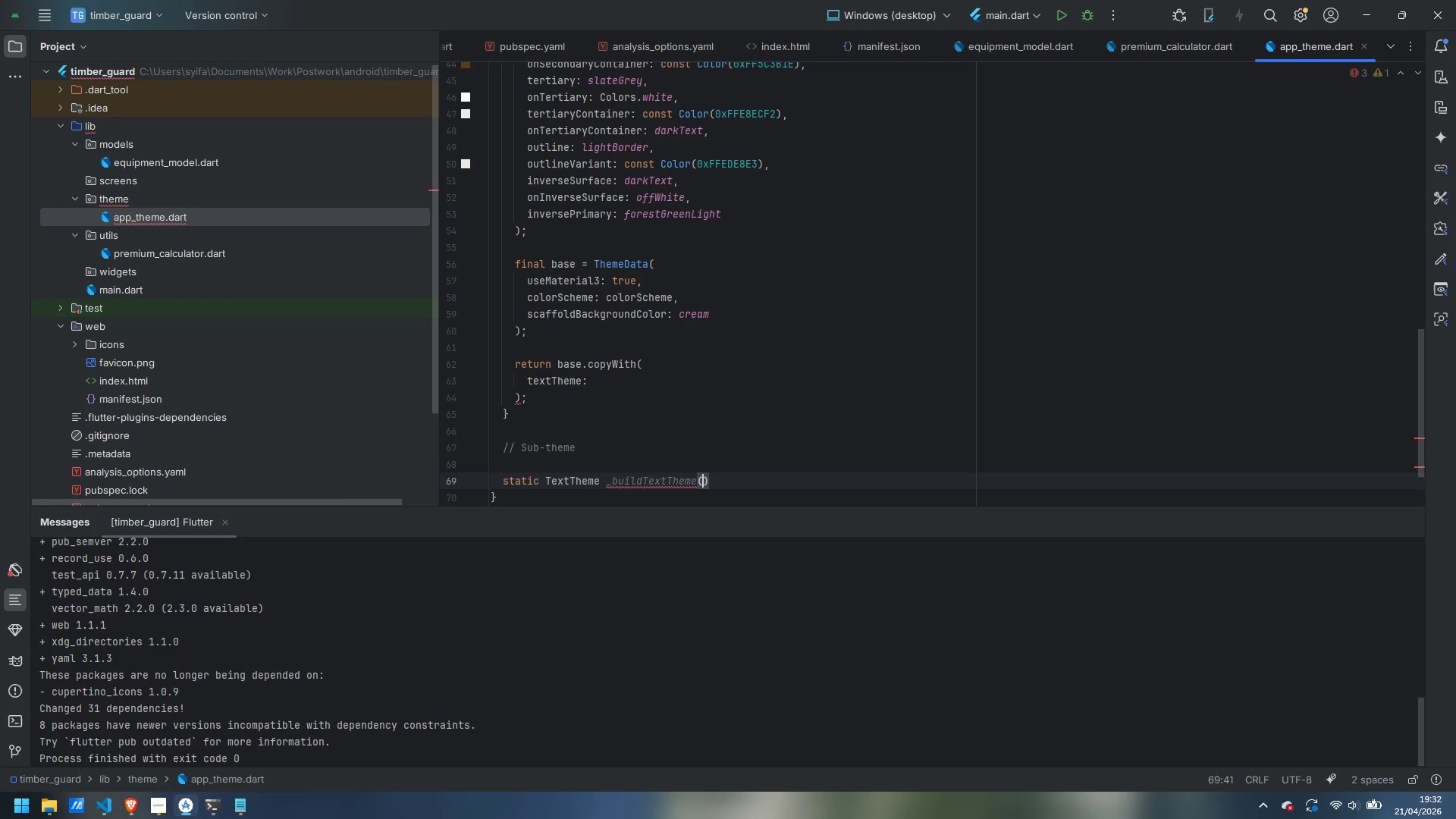 
key(Control+Backspace)
 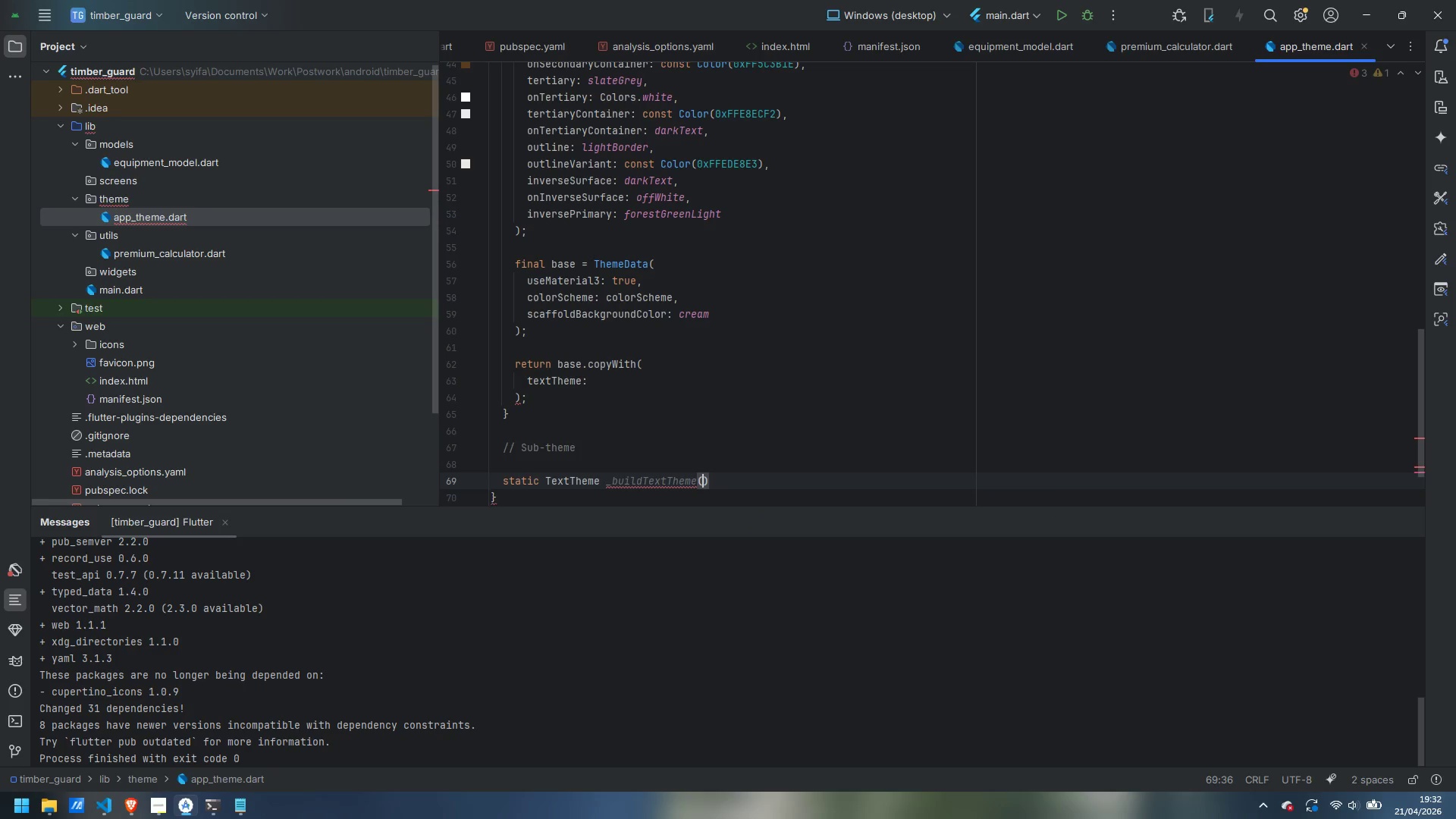 
type(TextTheme base)
 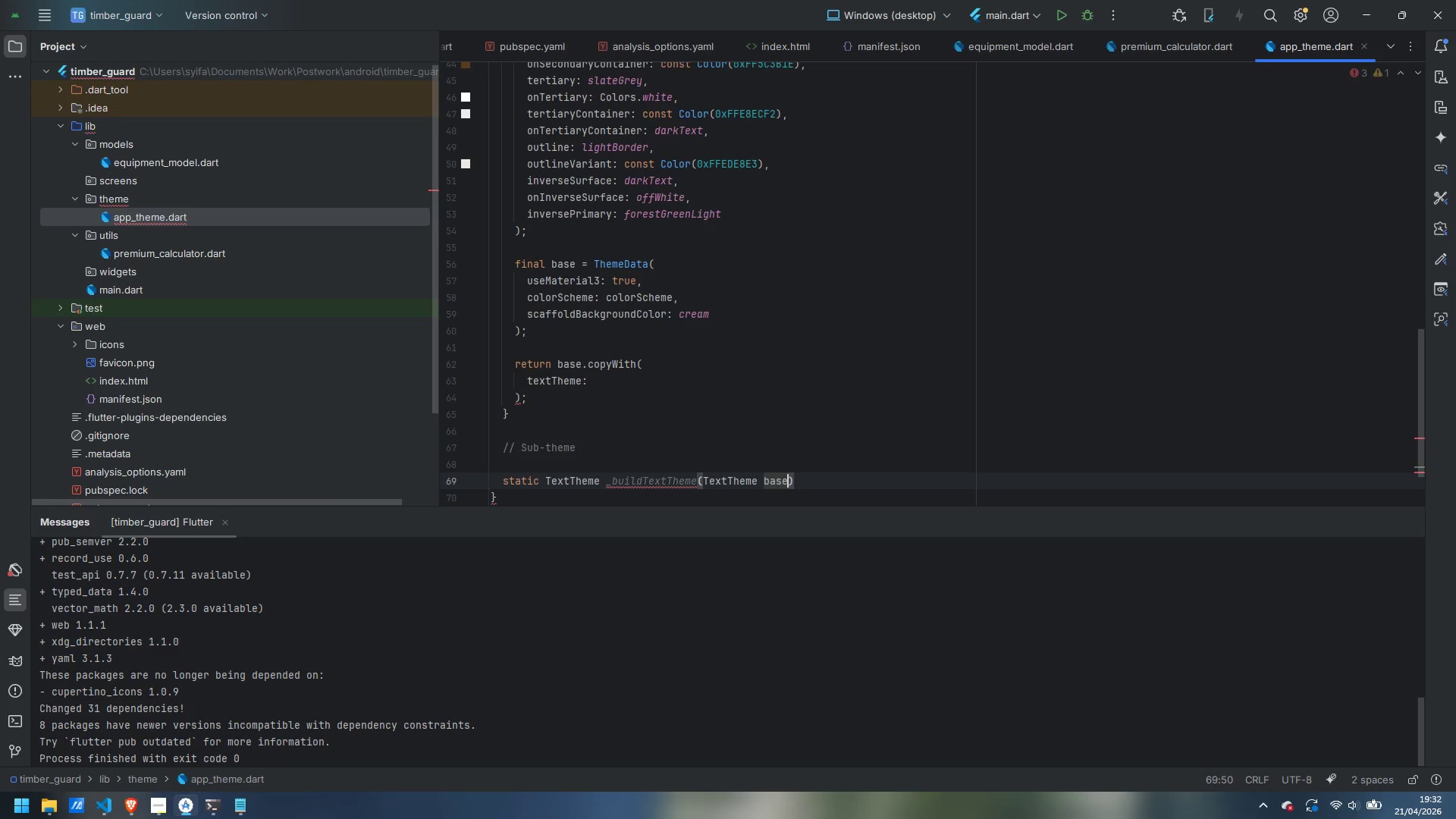 
key(ArrowRight)
 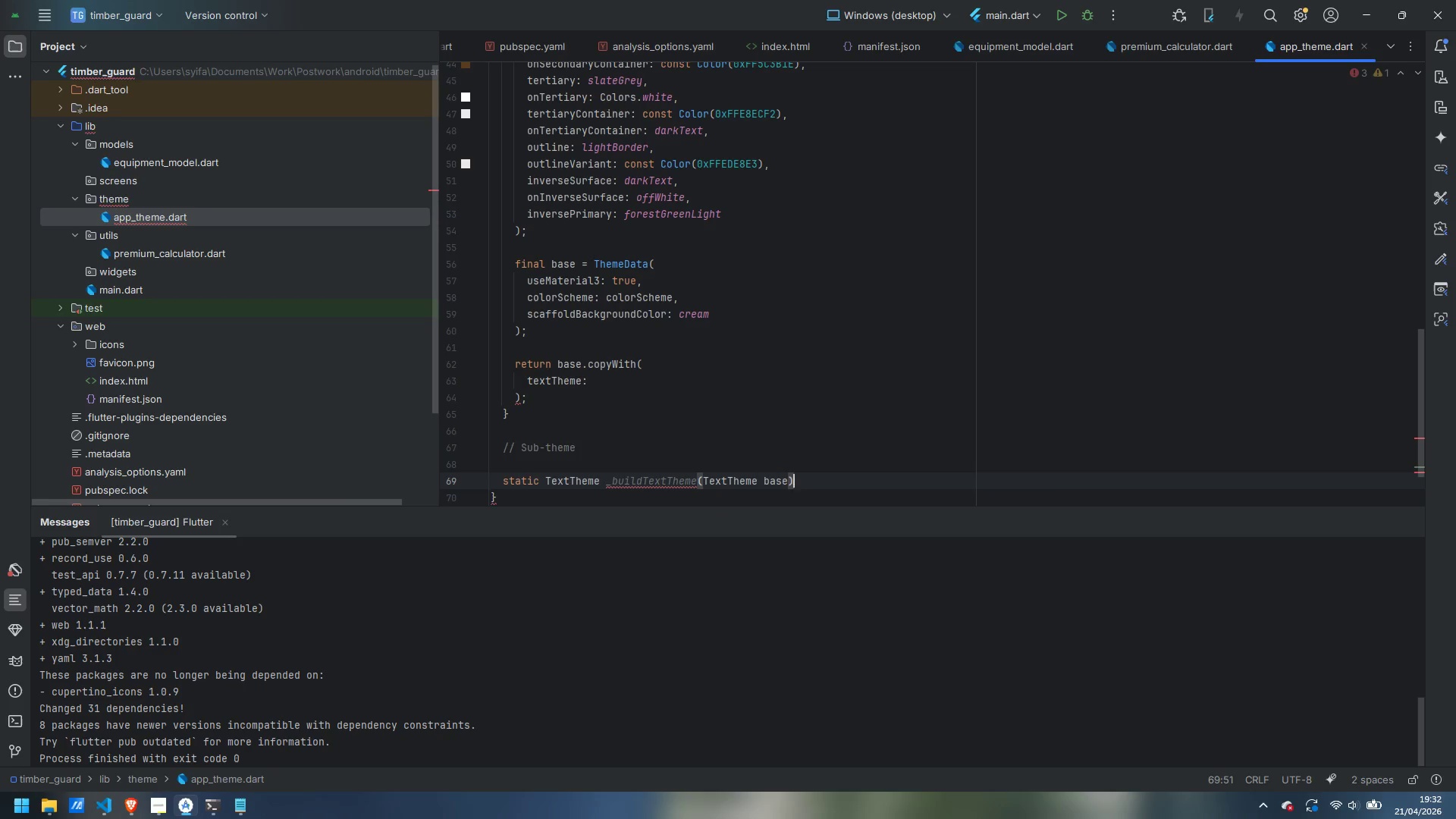 
key(Space)
 